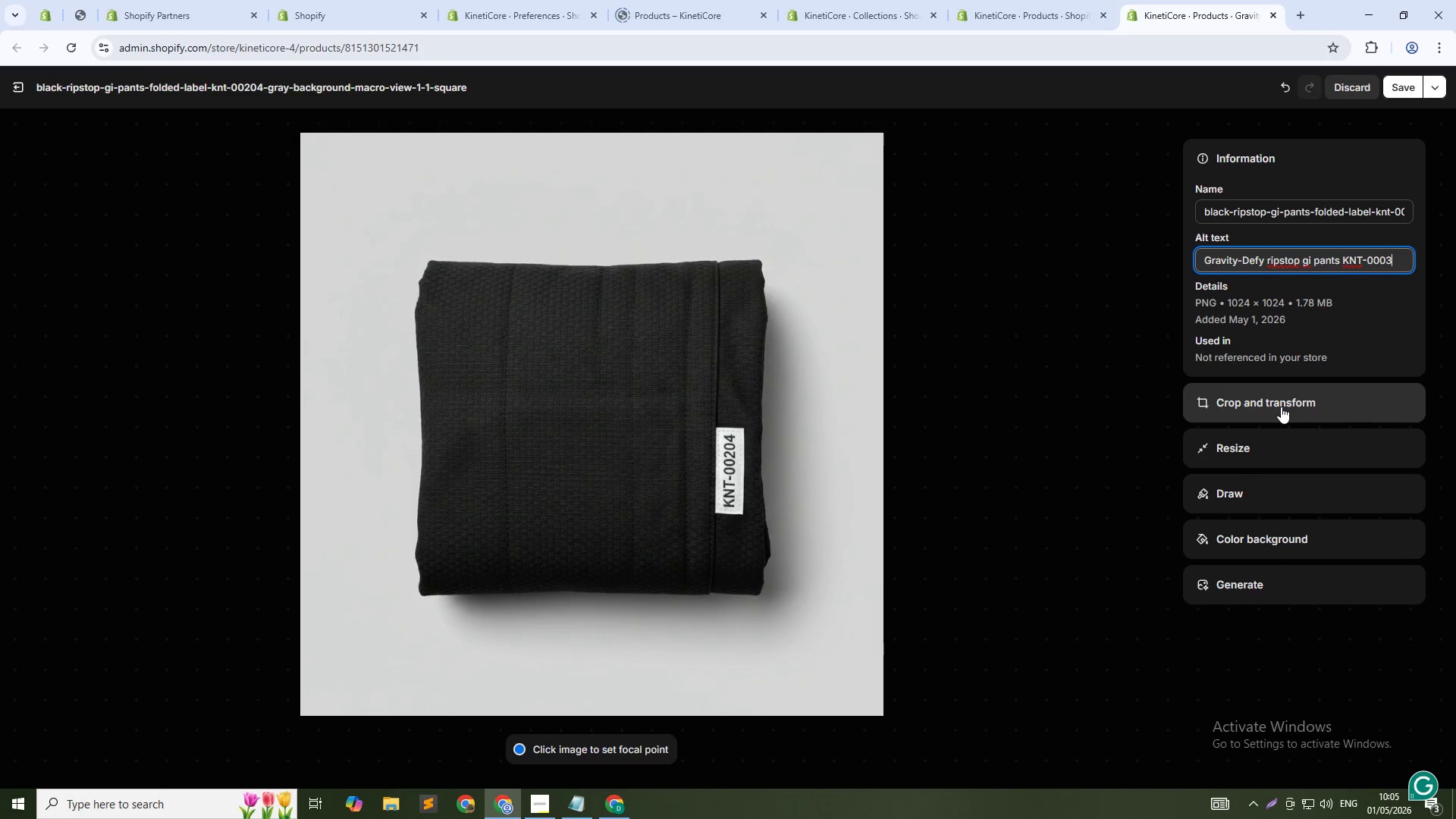 
key(Backspace)
 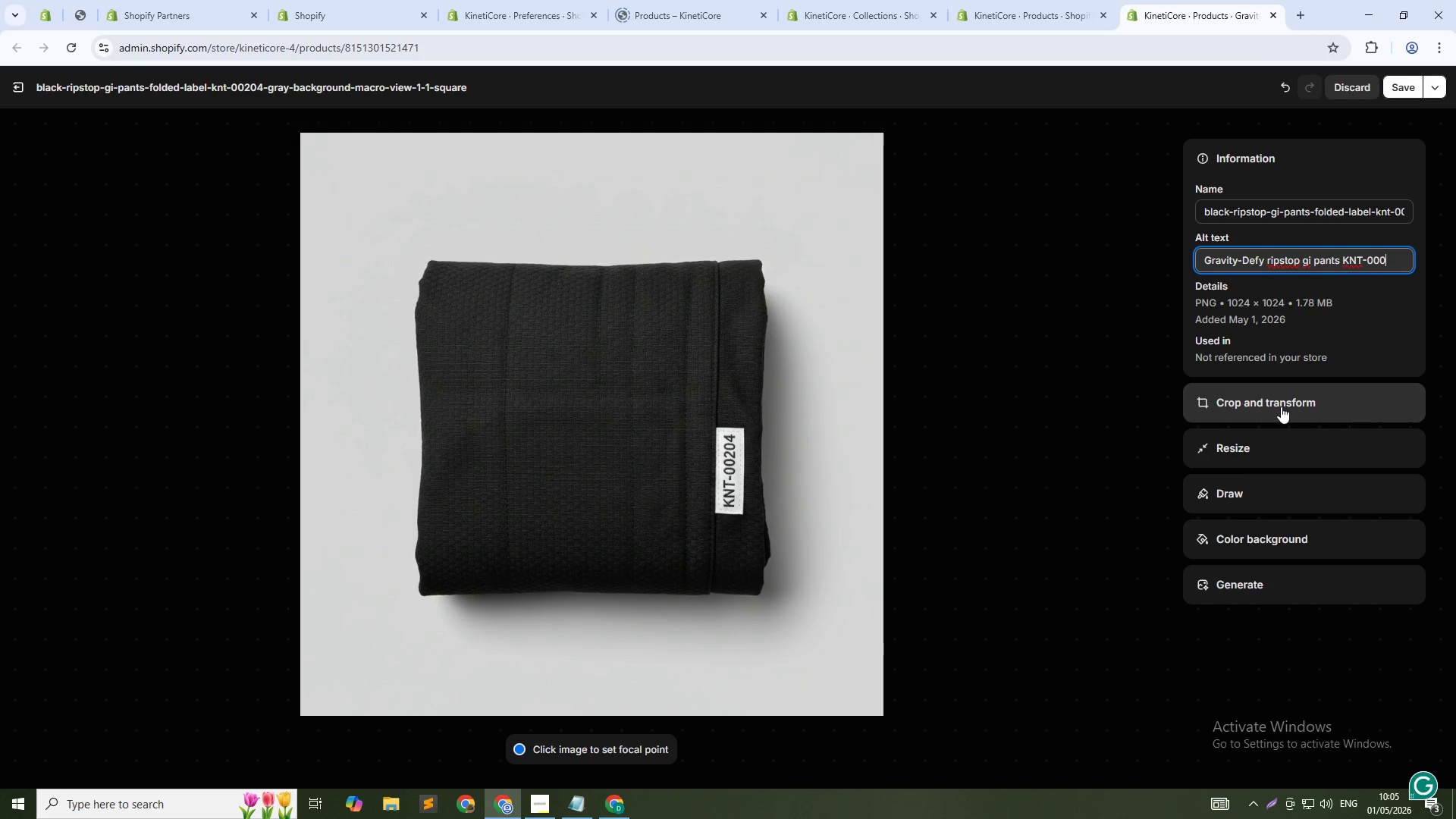 
key(Backspace)
 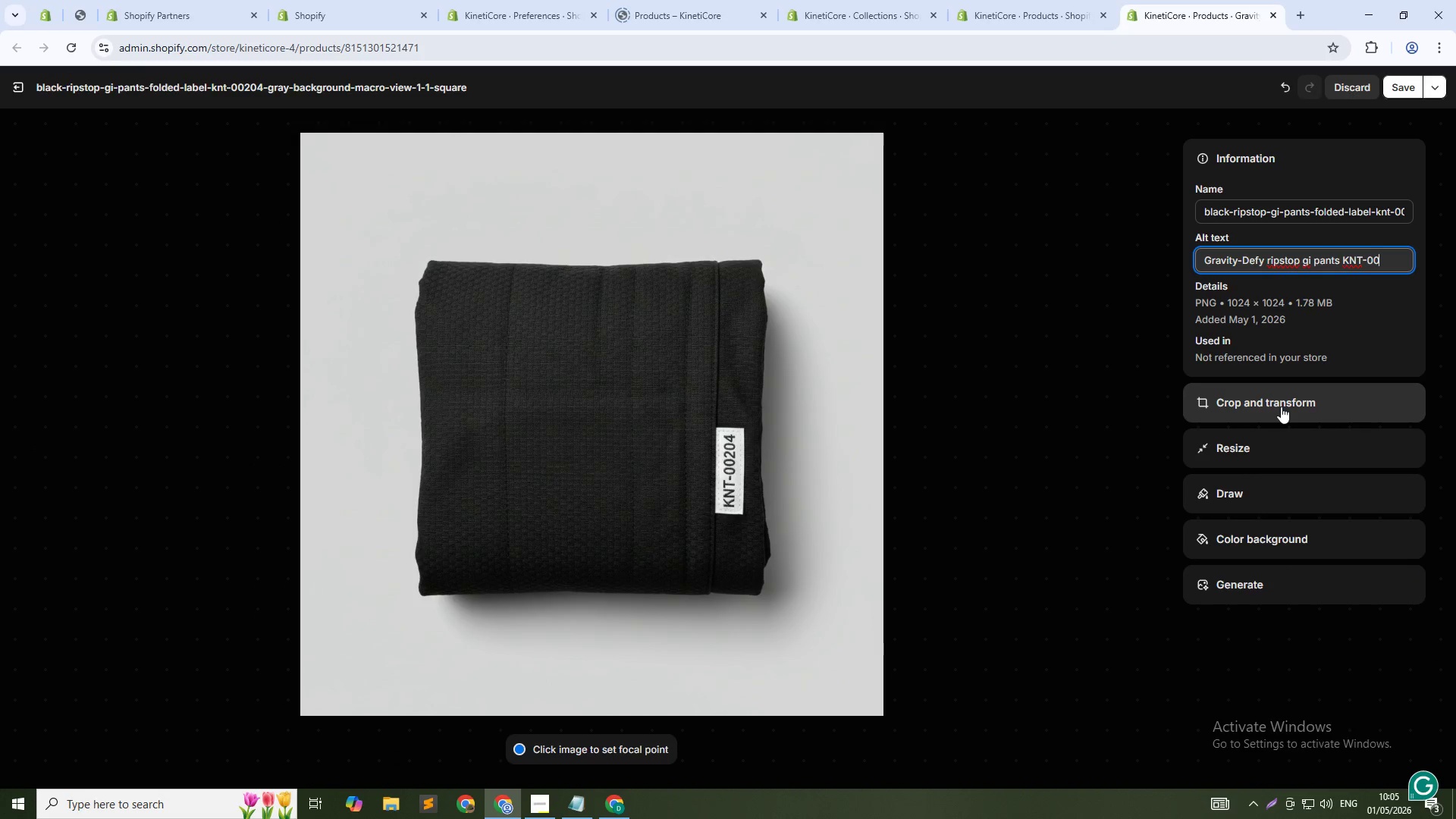 
key(Numpad2)
 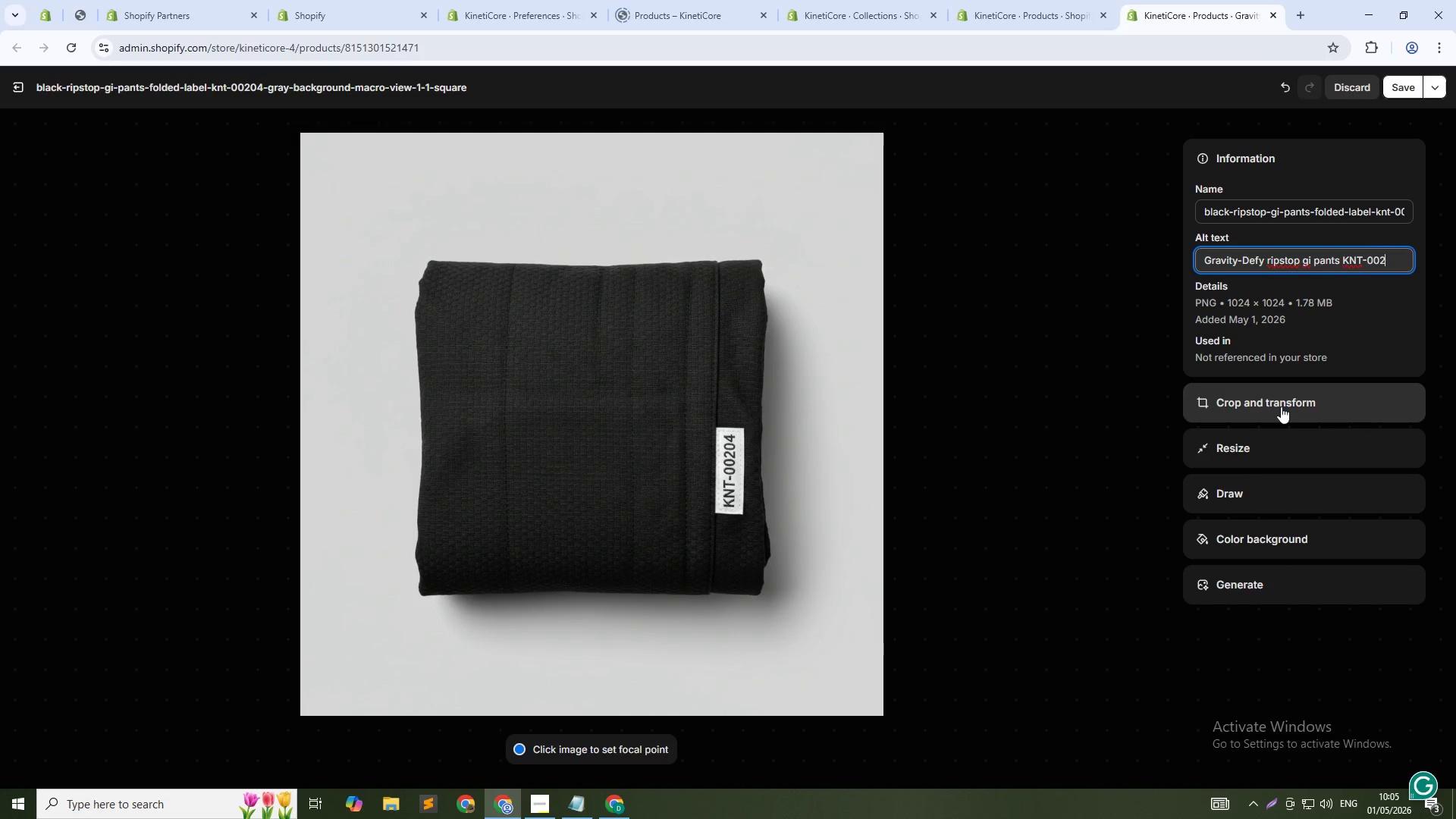 
key(Numpad0)
 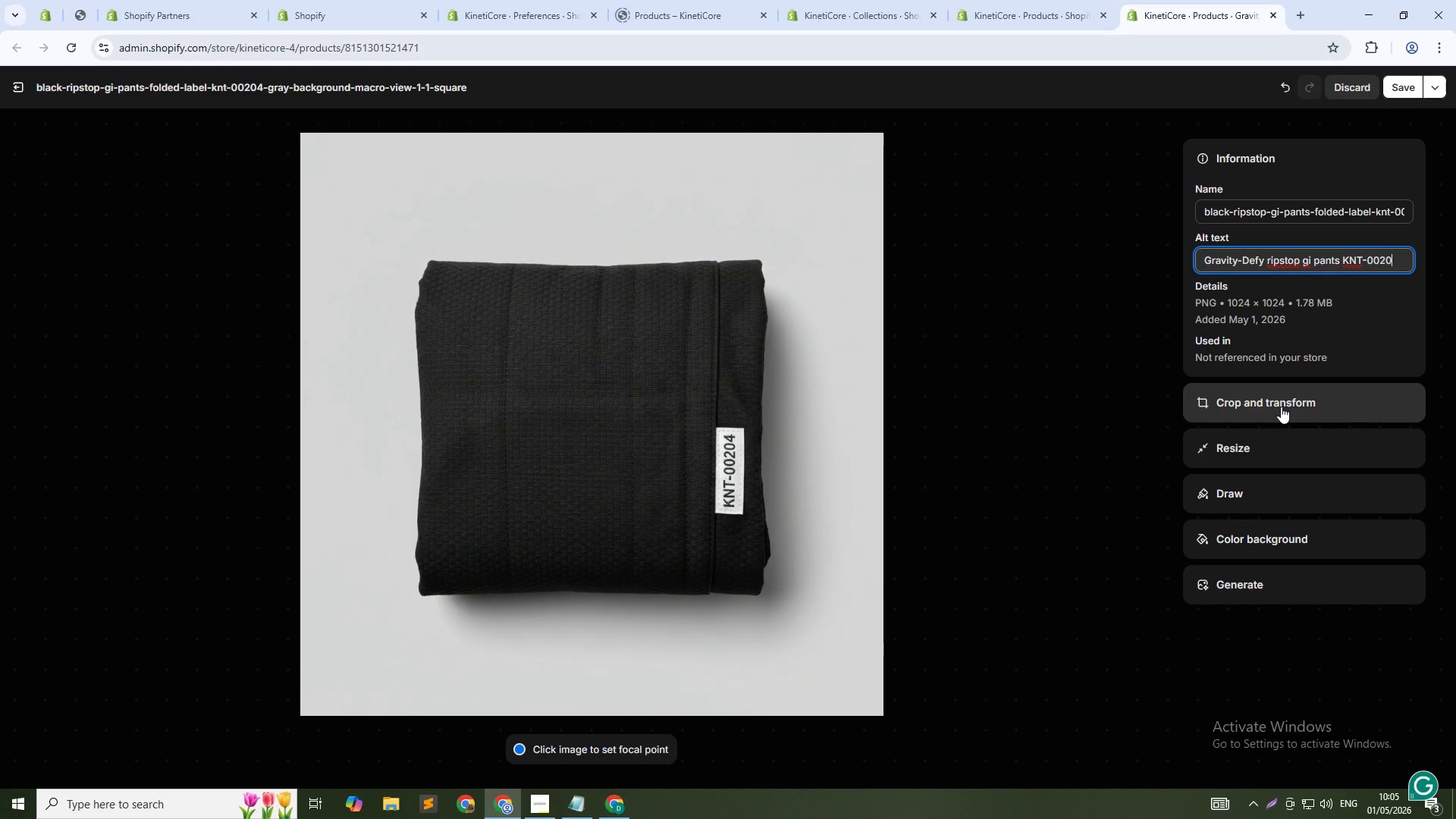 
key(Numpad4)
 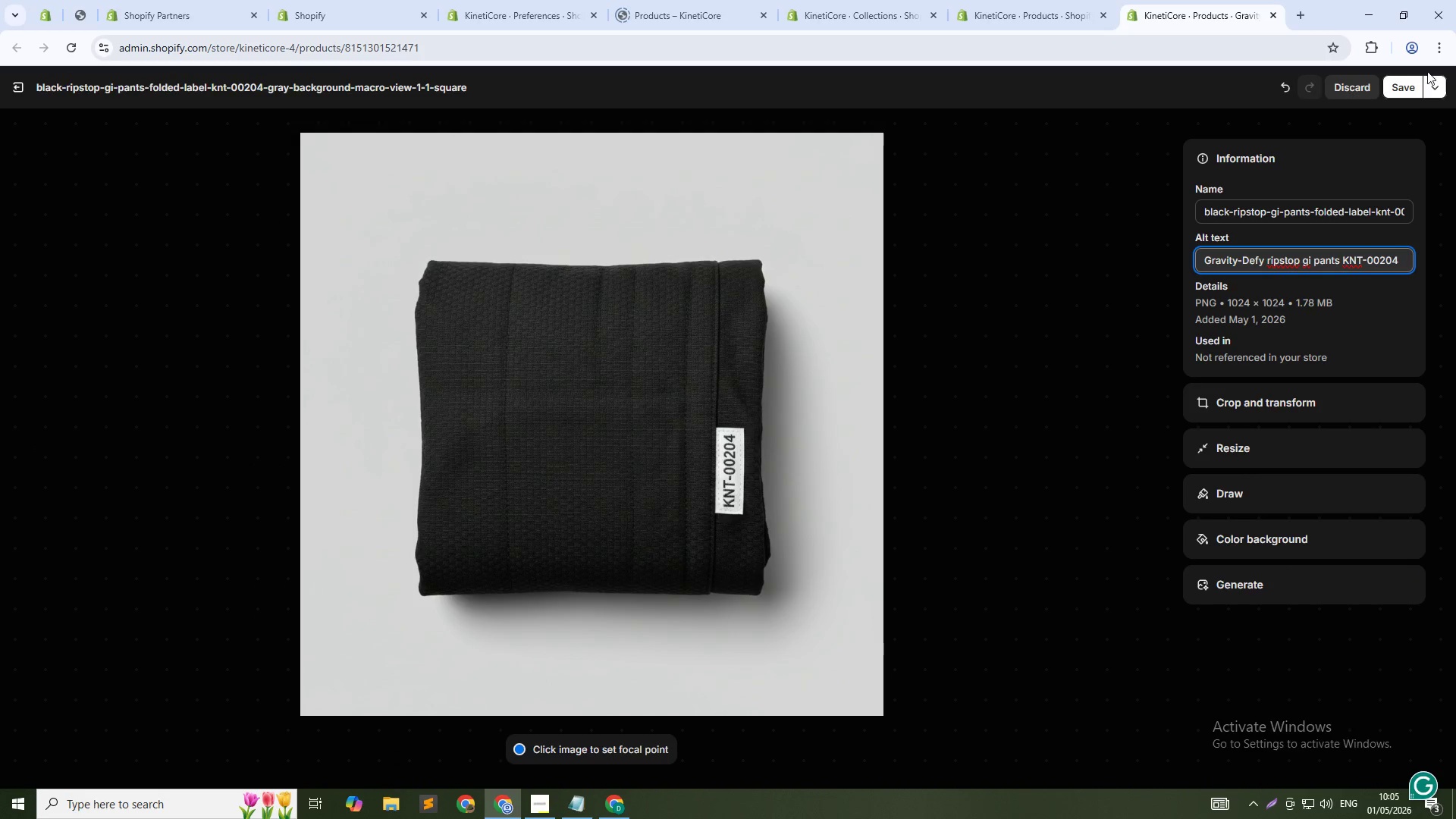 
left_click([1410, 86])
 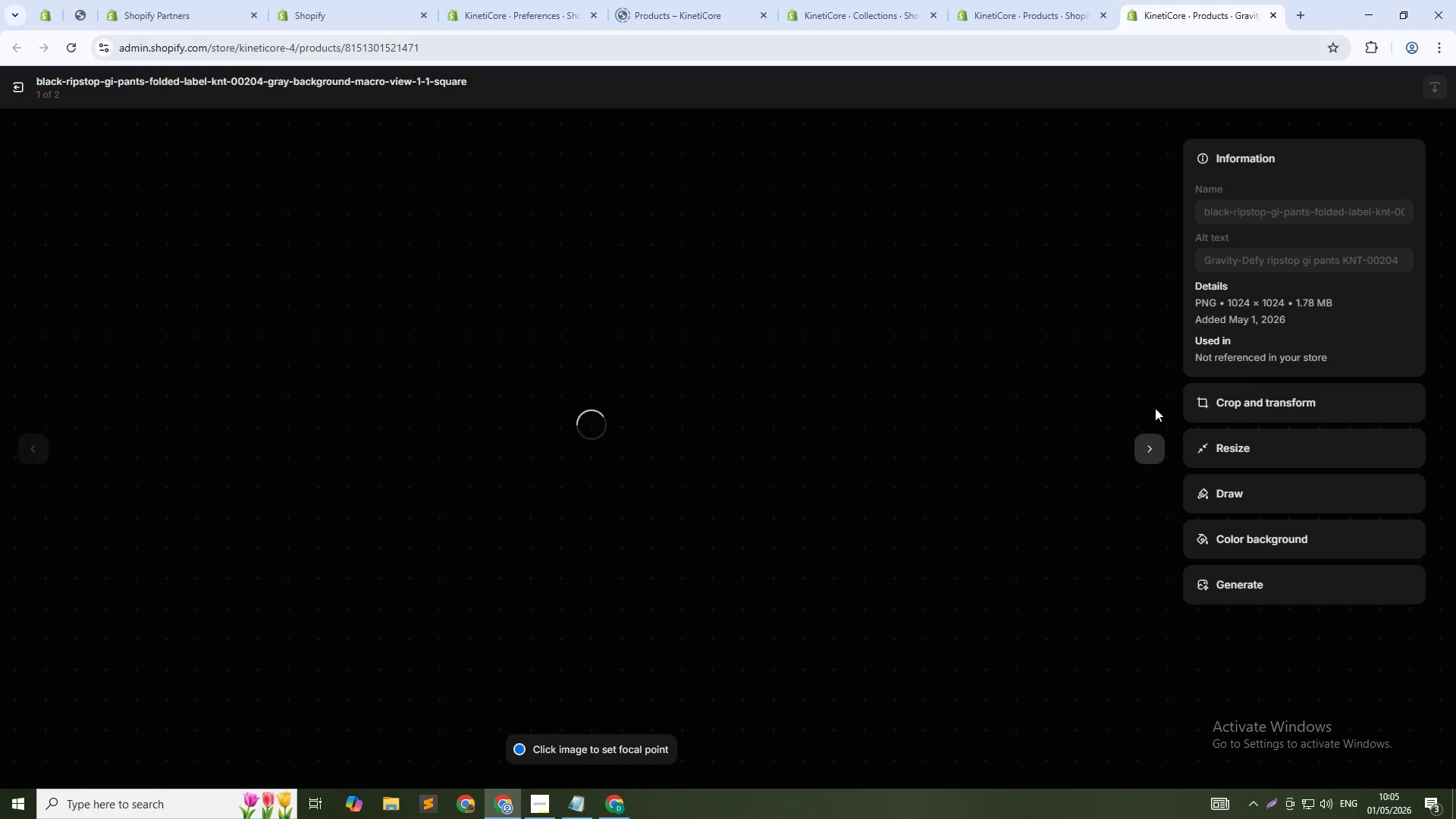 
left_click([1144, 444])
 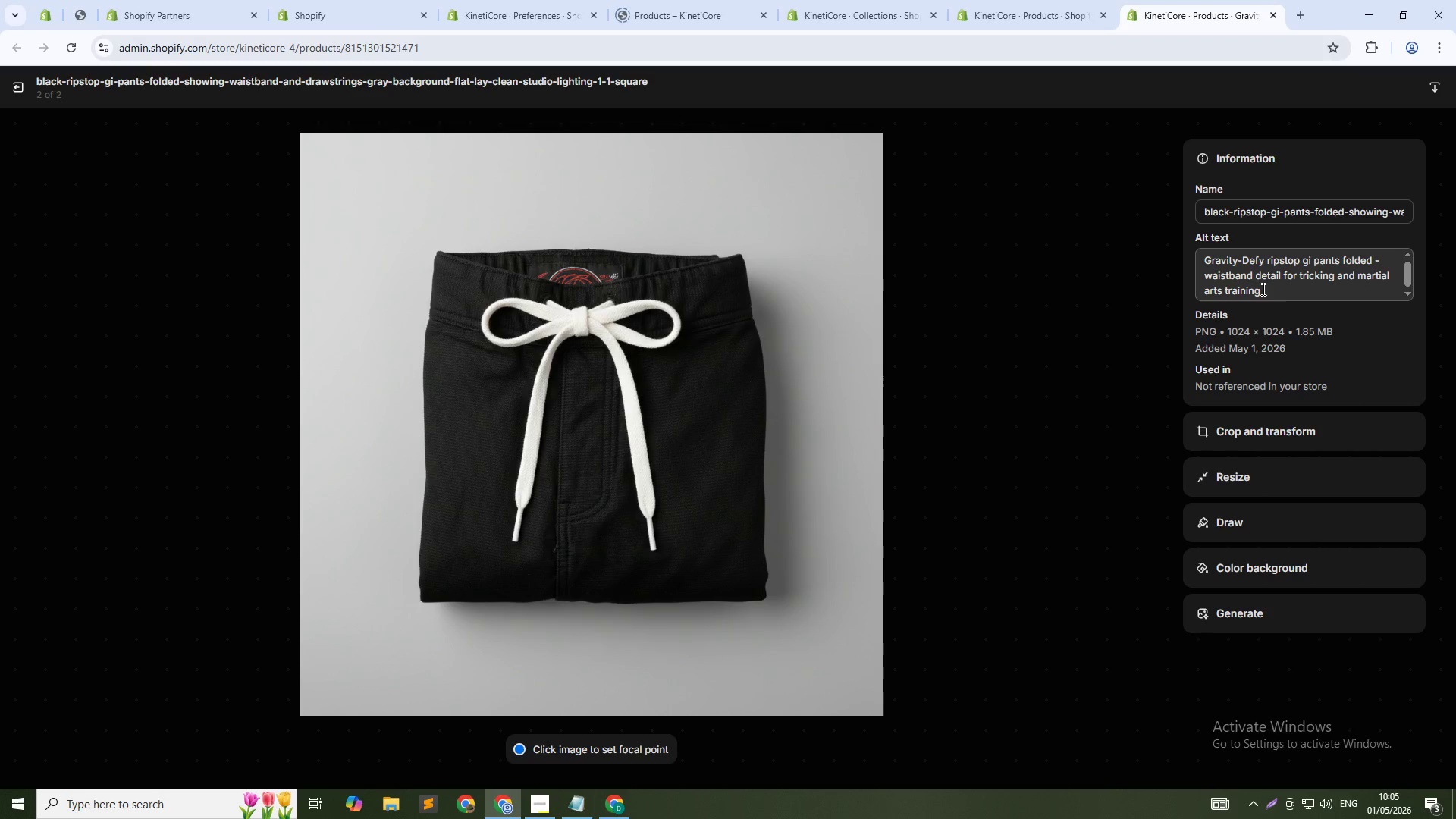 
left_click([1272, 289])
 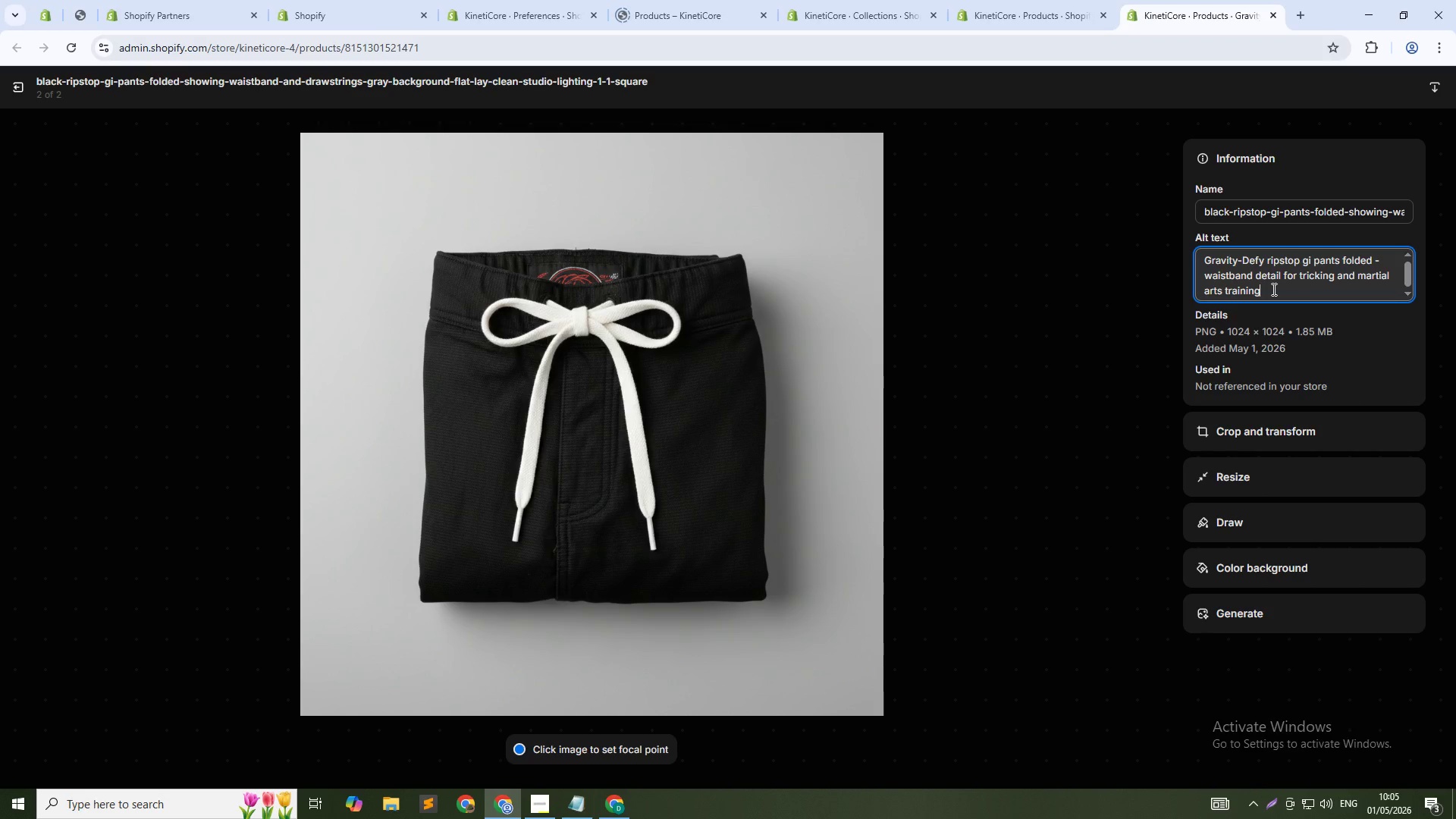 
key(Control+A)
 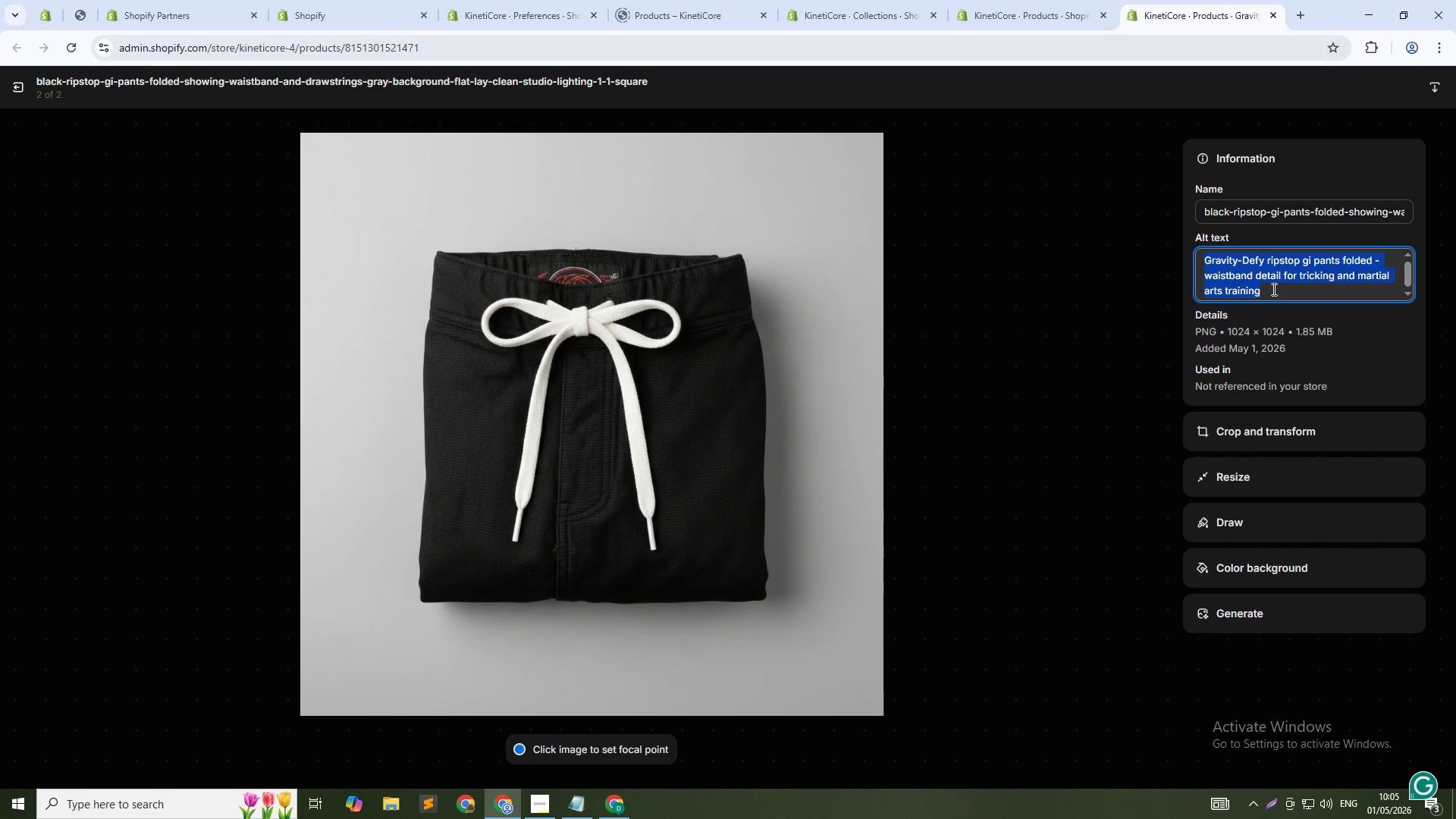 
key(Control+V)
 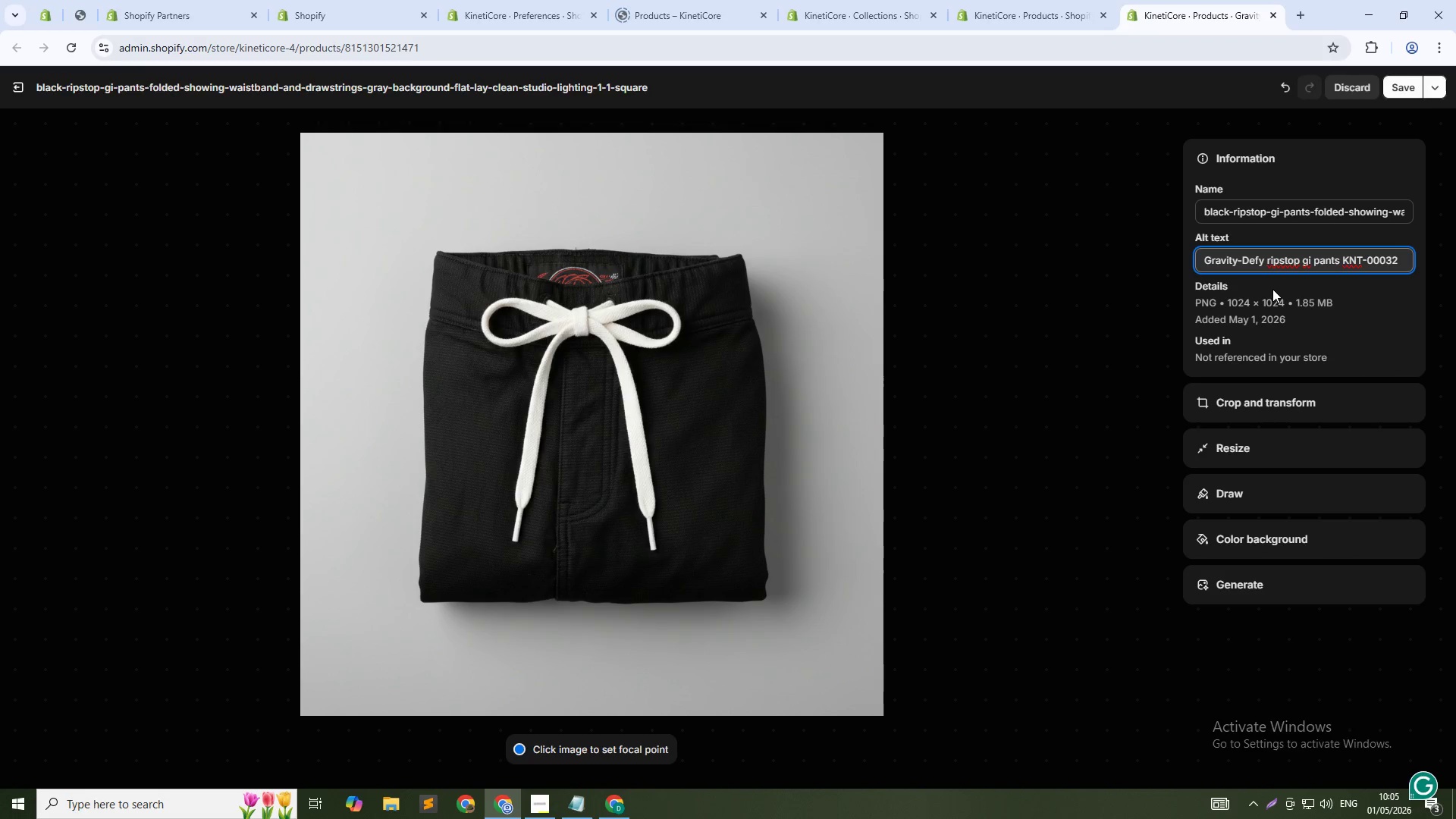 
key(Backspace)
 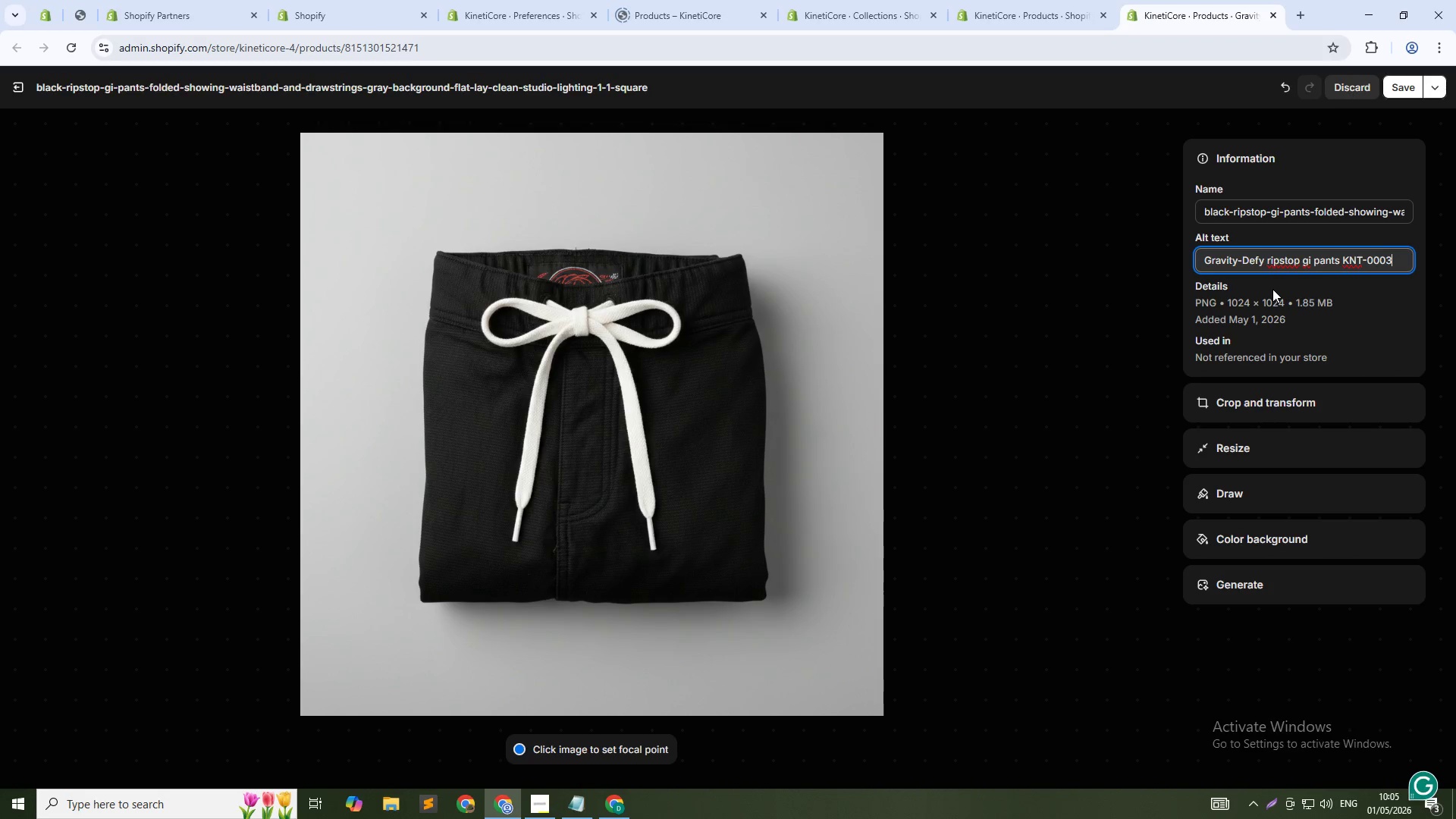 
key(Backspace)
 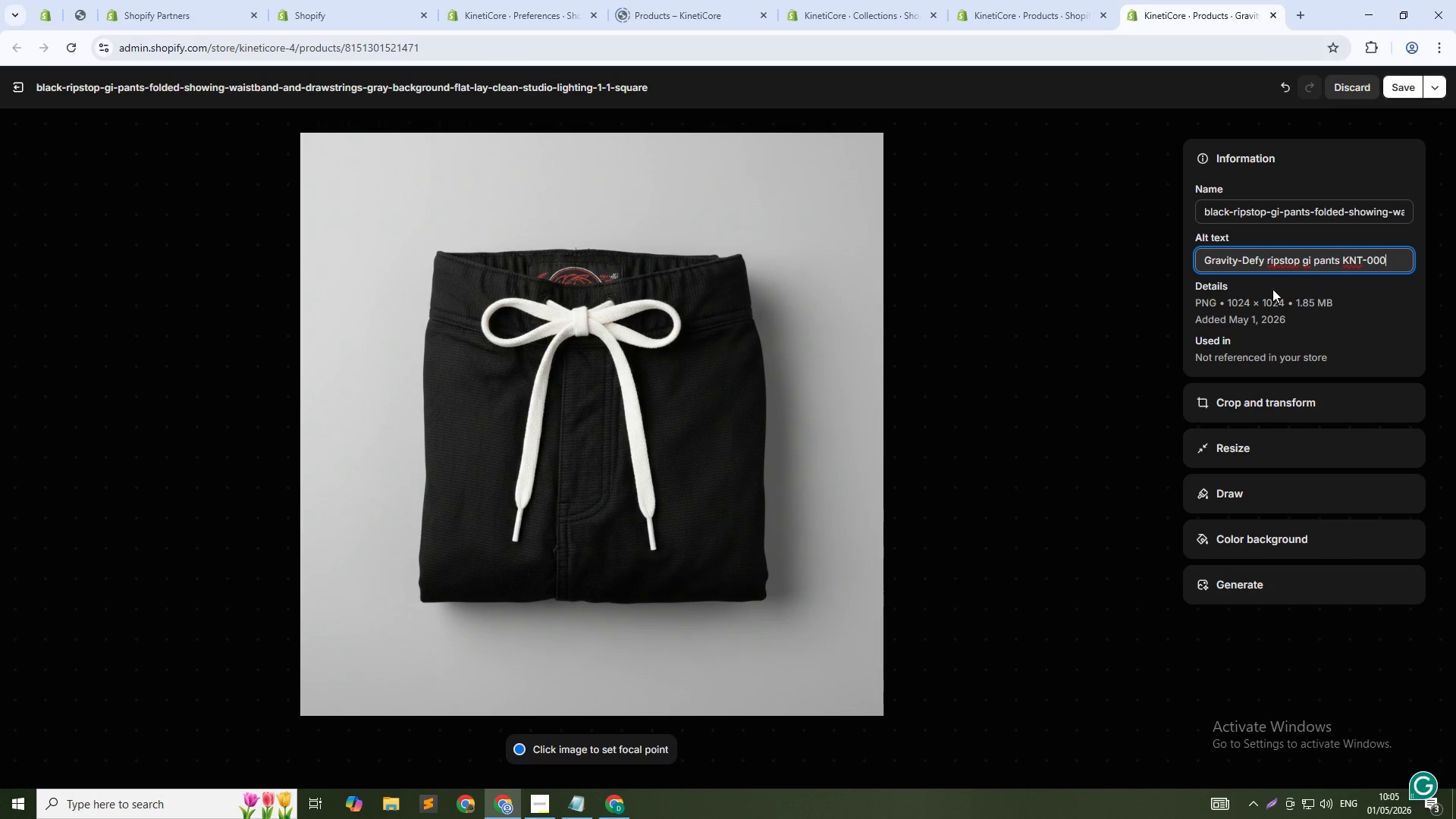 
key(Backspace)
 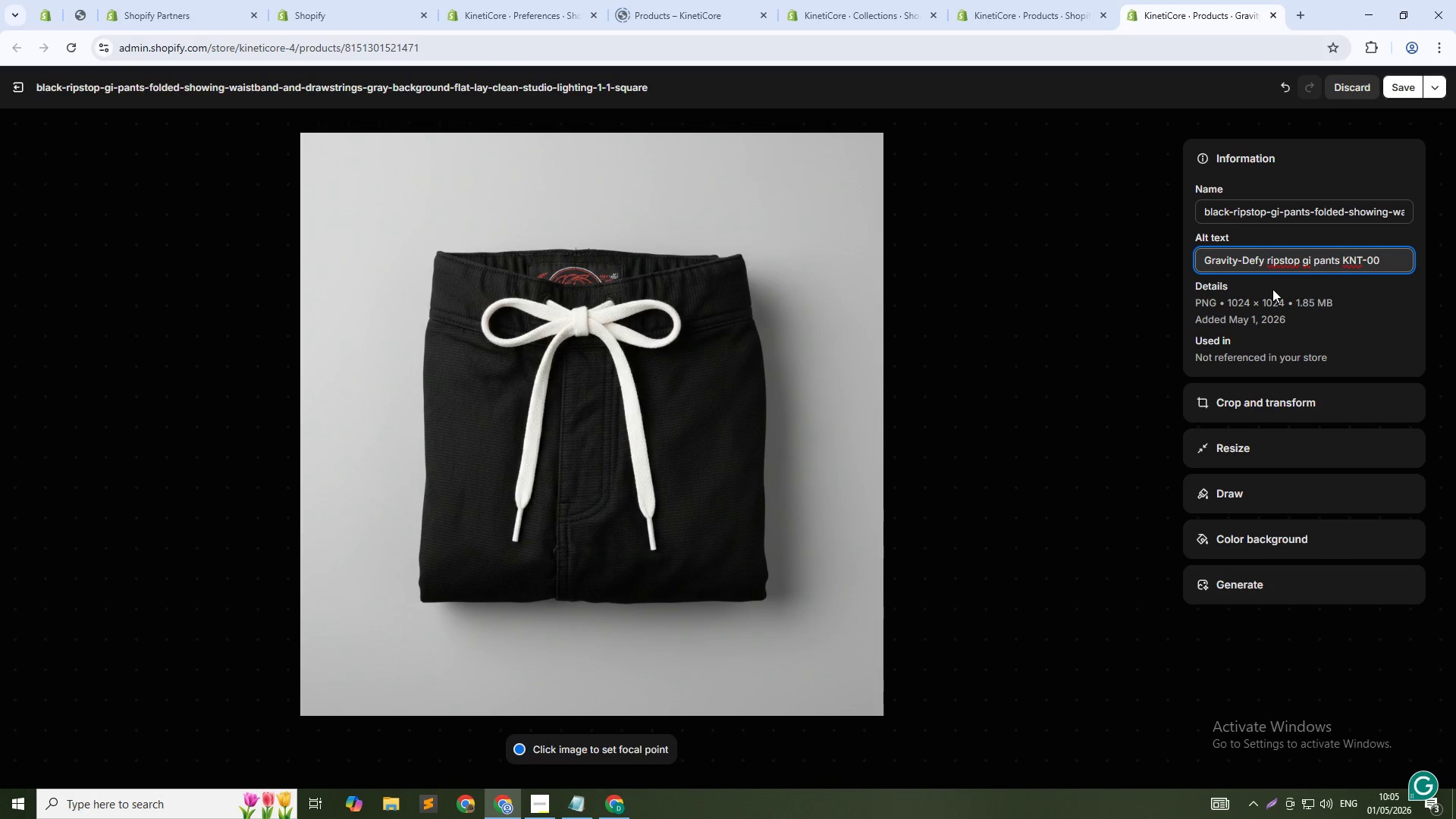 
key(Numpad2)
 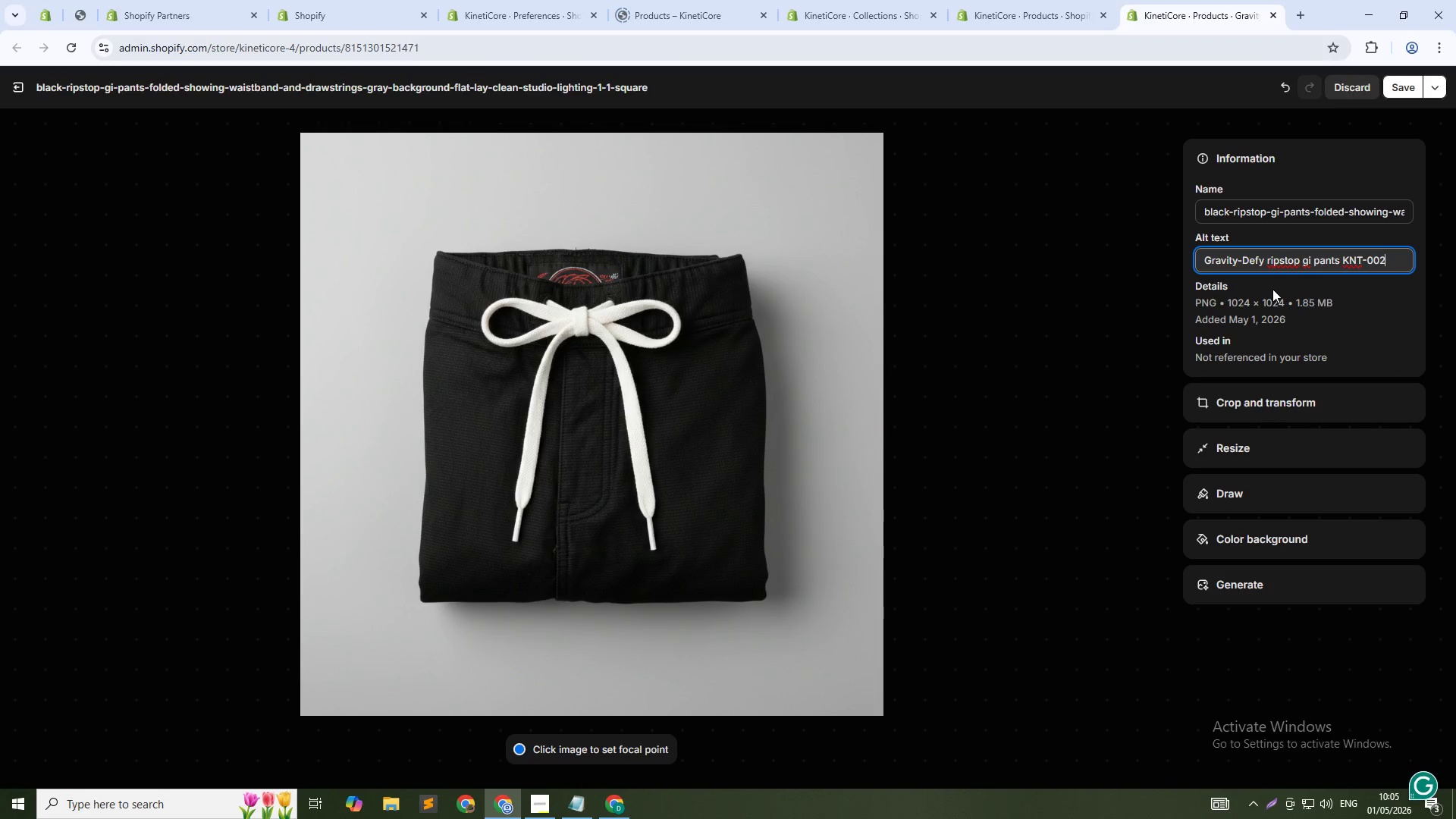 
key(Numpad0)
 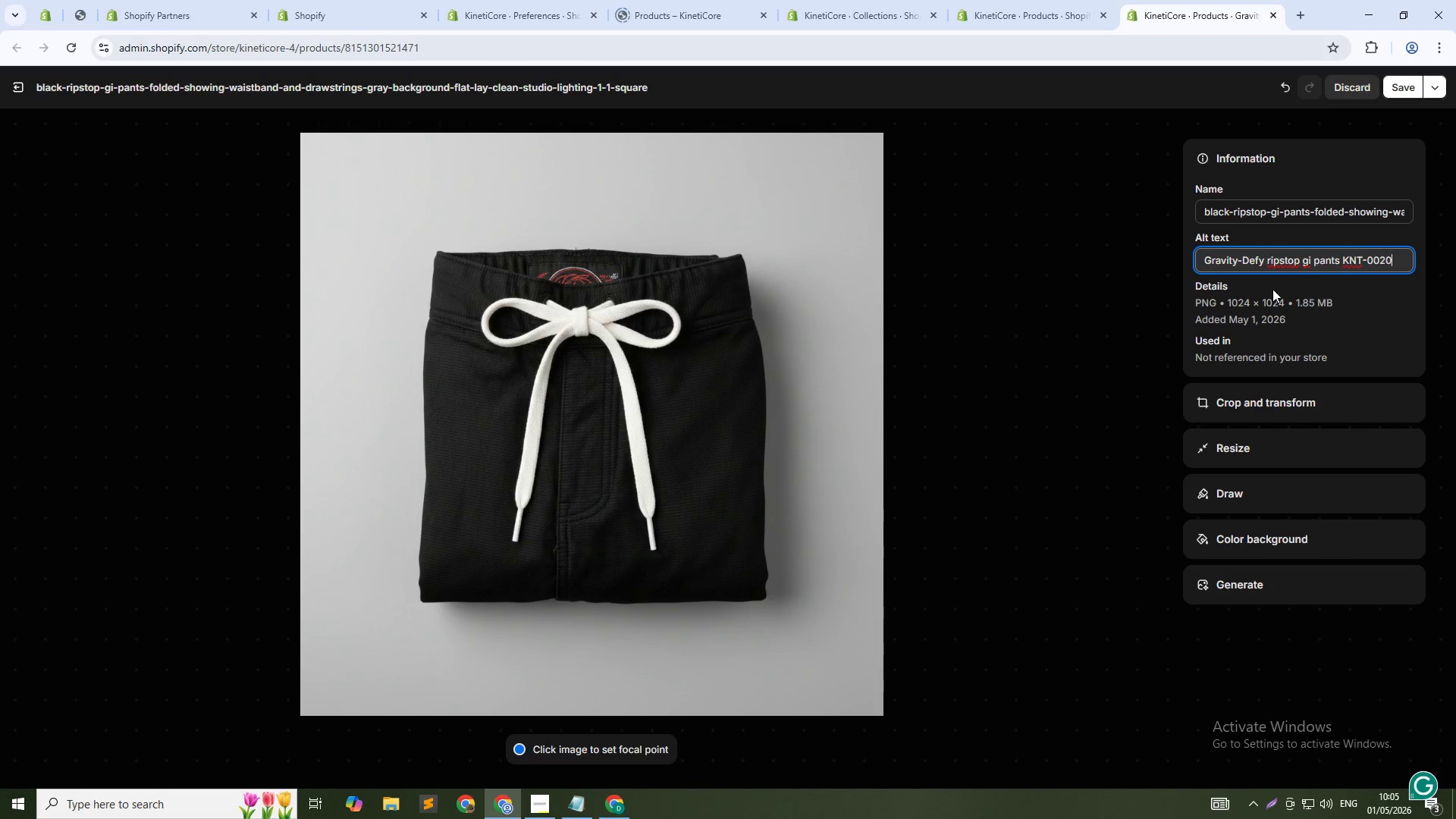 
key(Numpad4)
 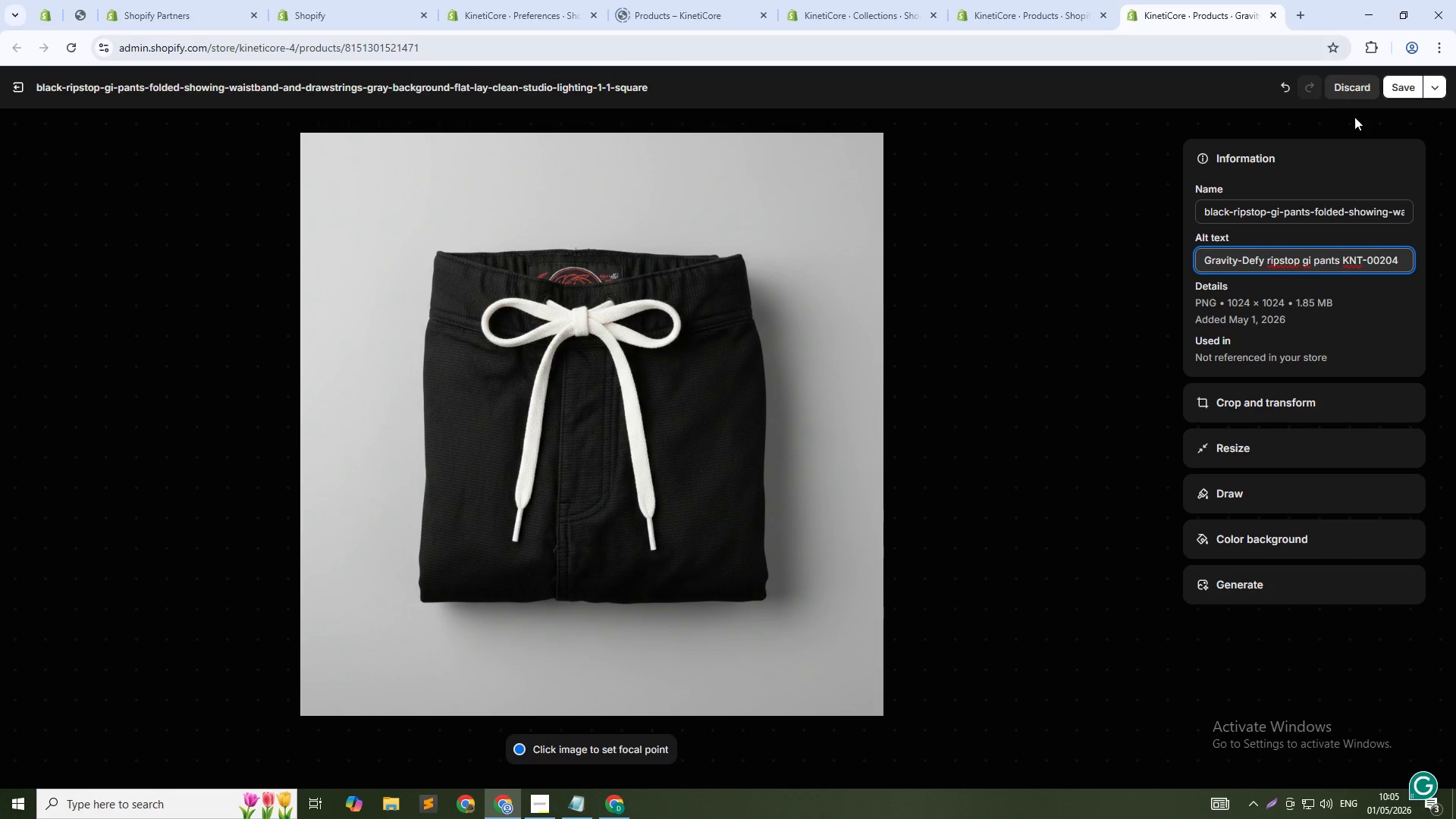 
left_click([1401, 88])
 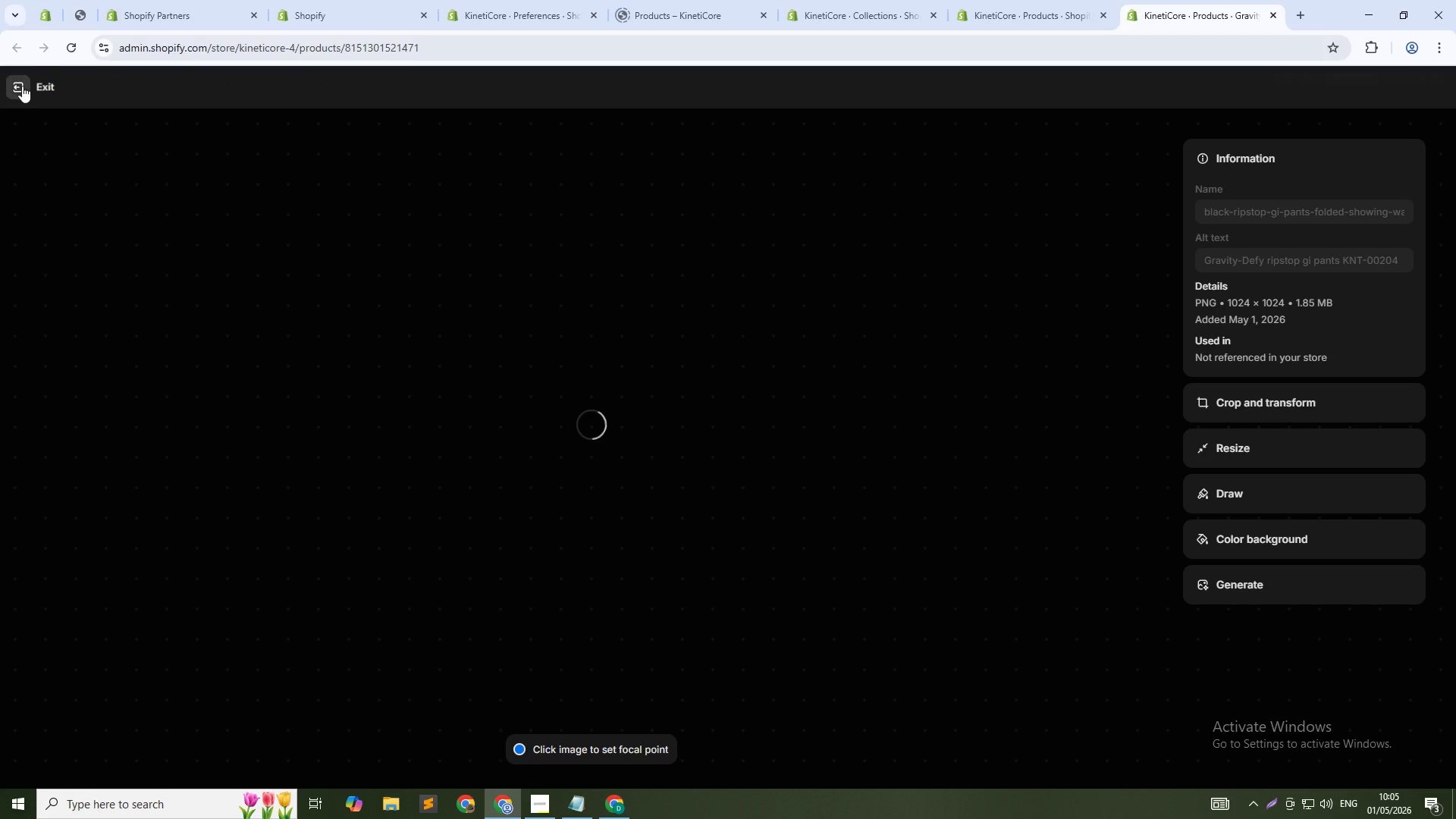 
left_click([22, 86])
 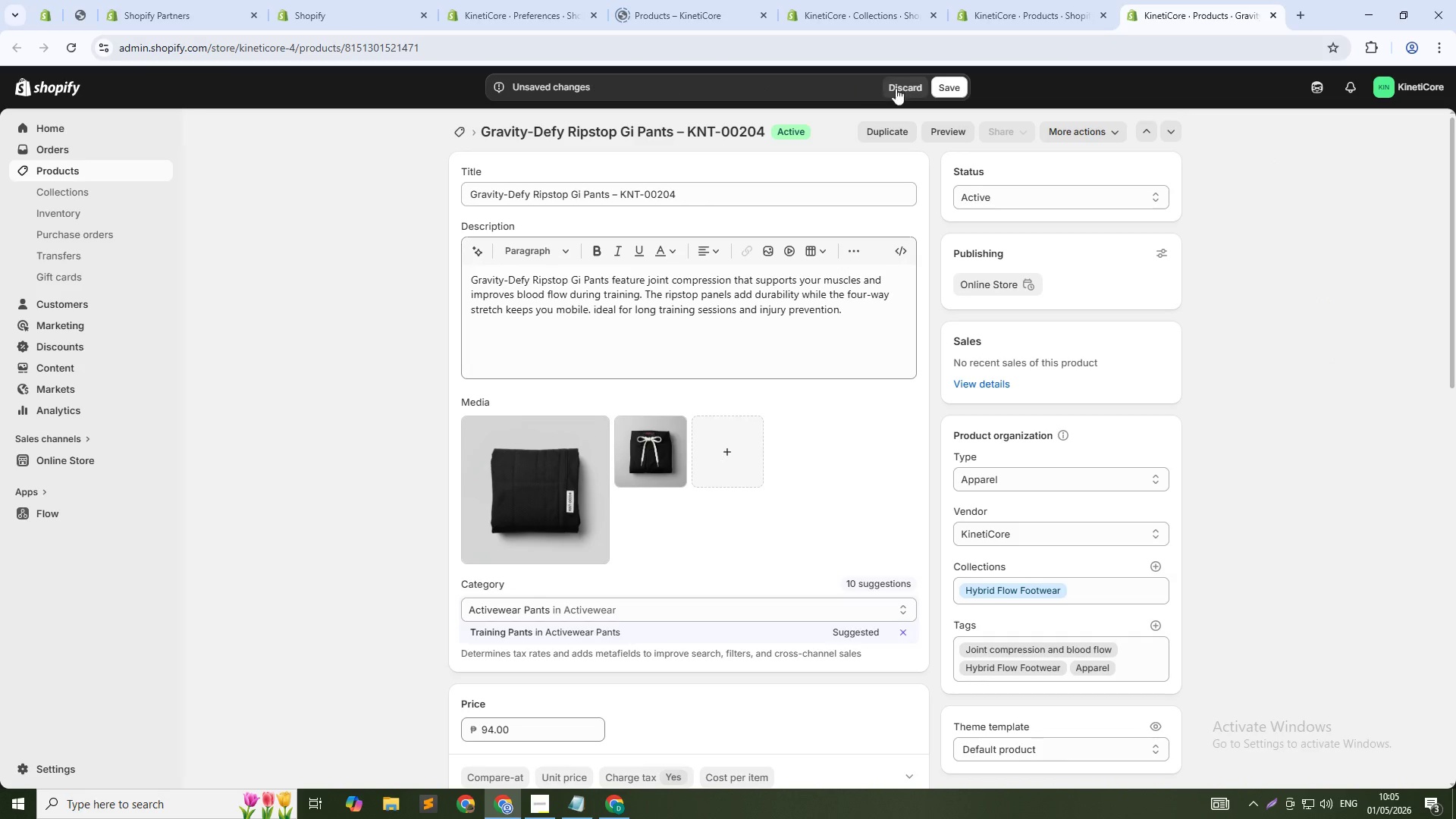 
left_click([959, 81])
 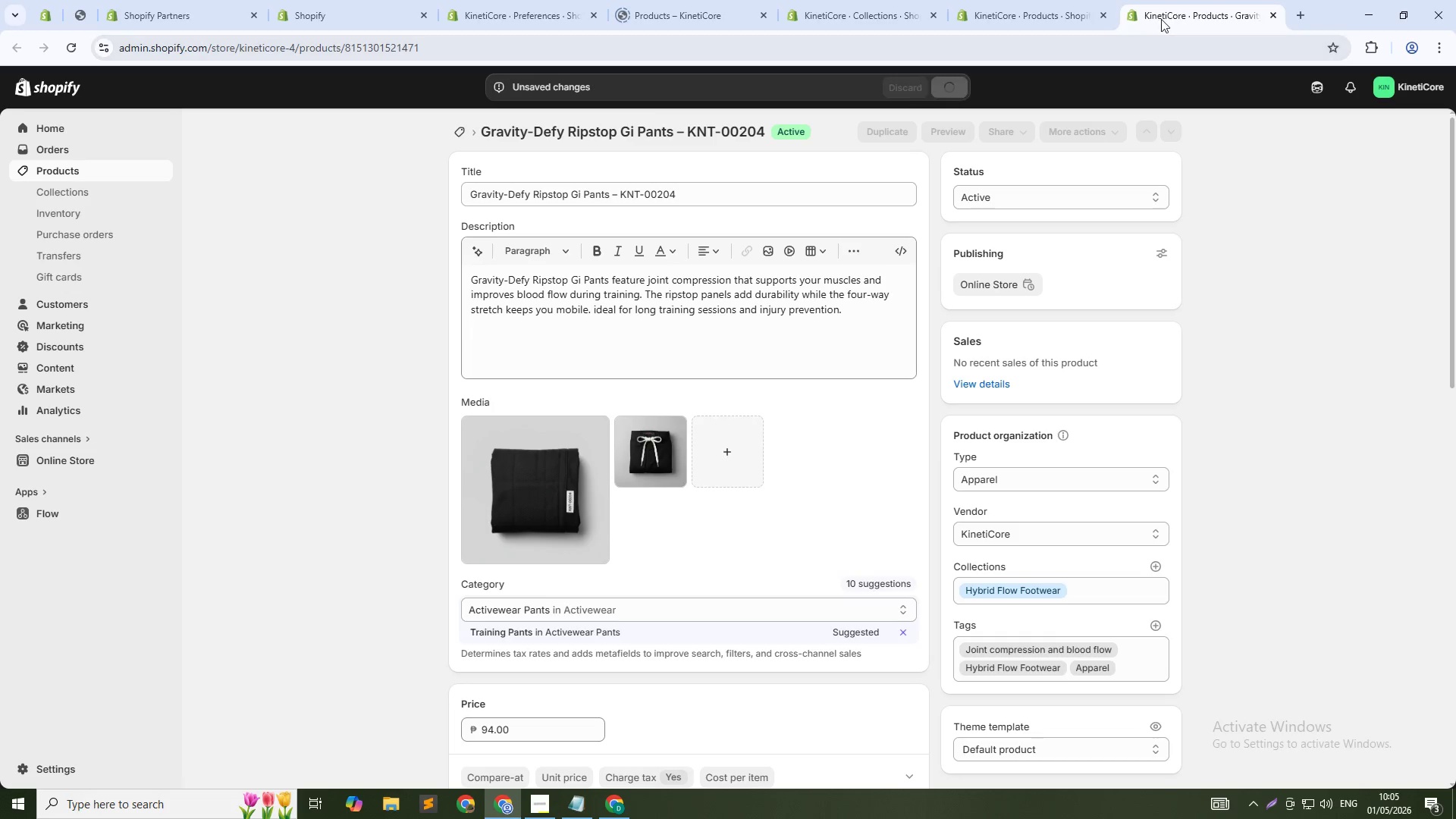 
mouse_move([1187, 14])
 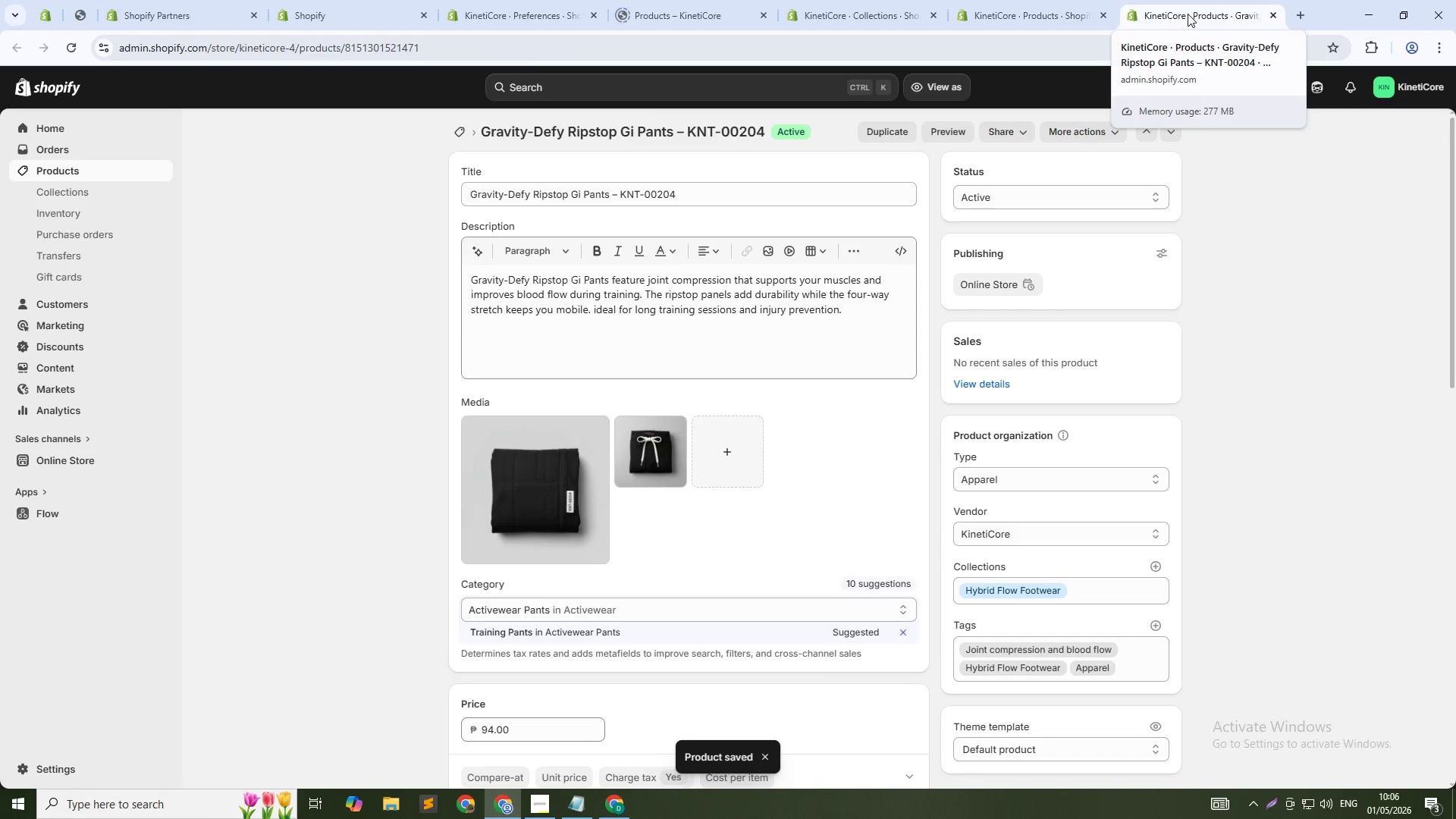 
middle_click([1188, 14])
 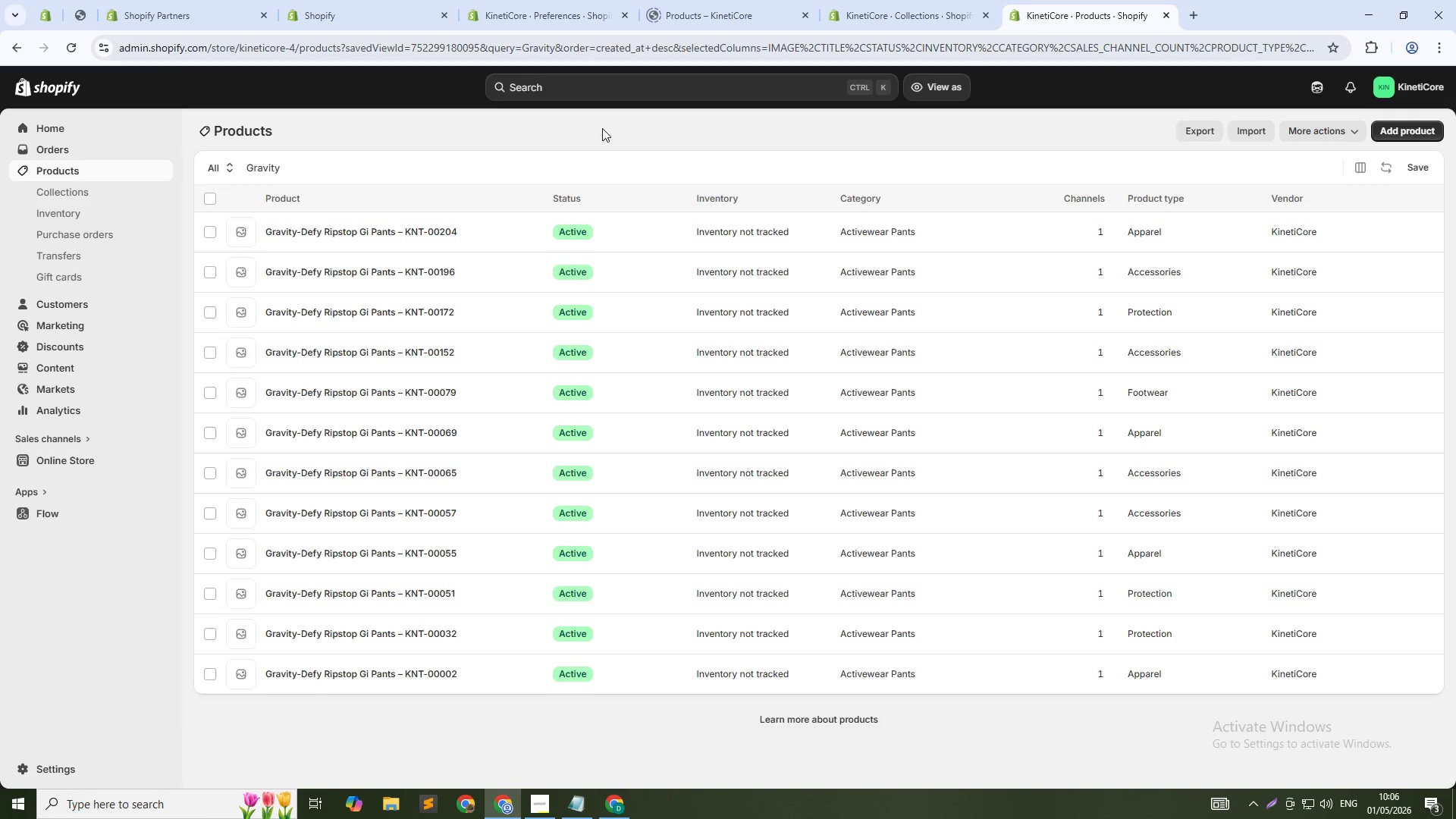 
left_click([637, 52])
 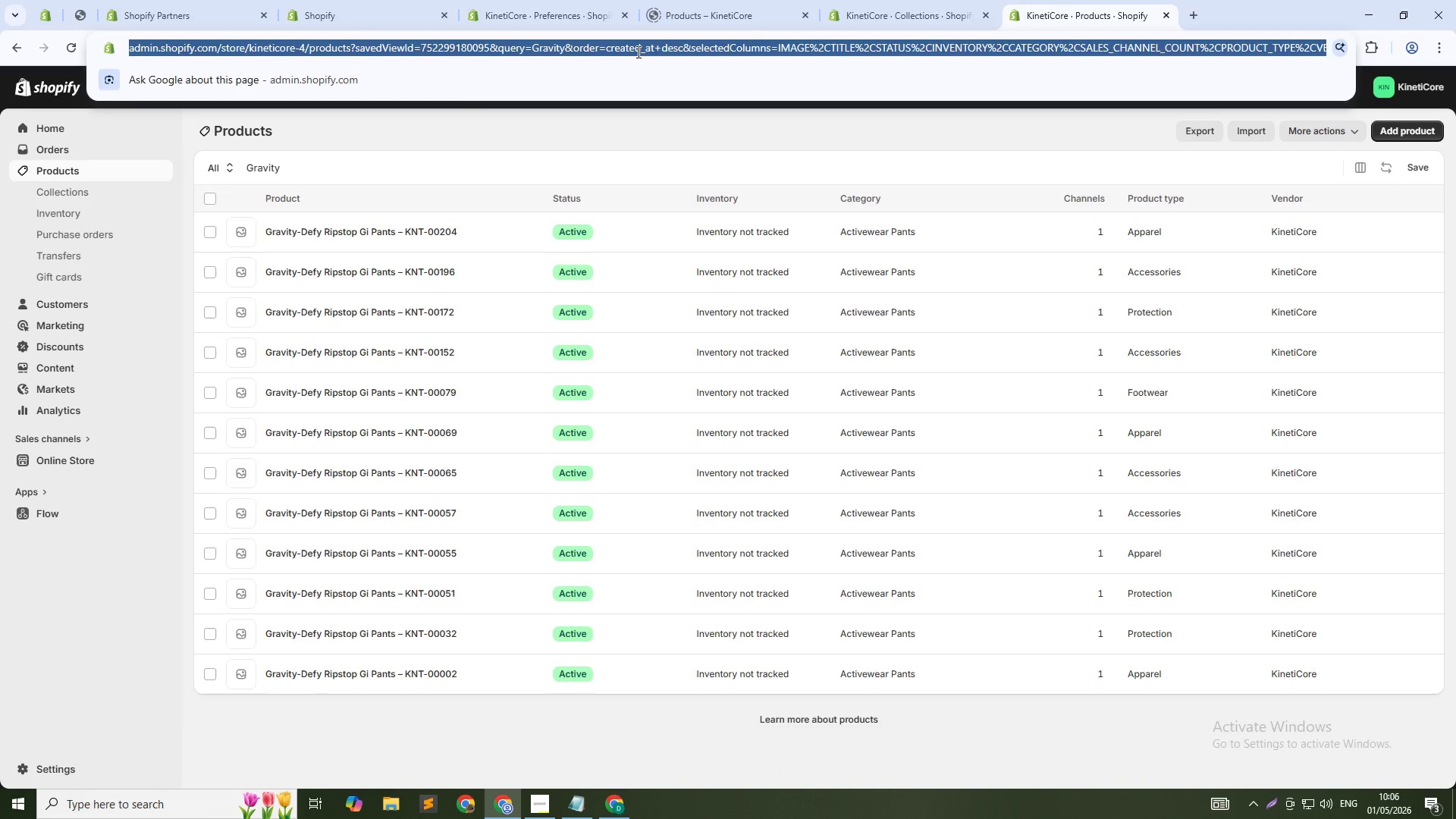 
key(NumpadEnter)
 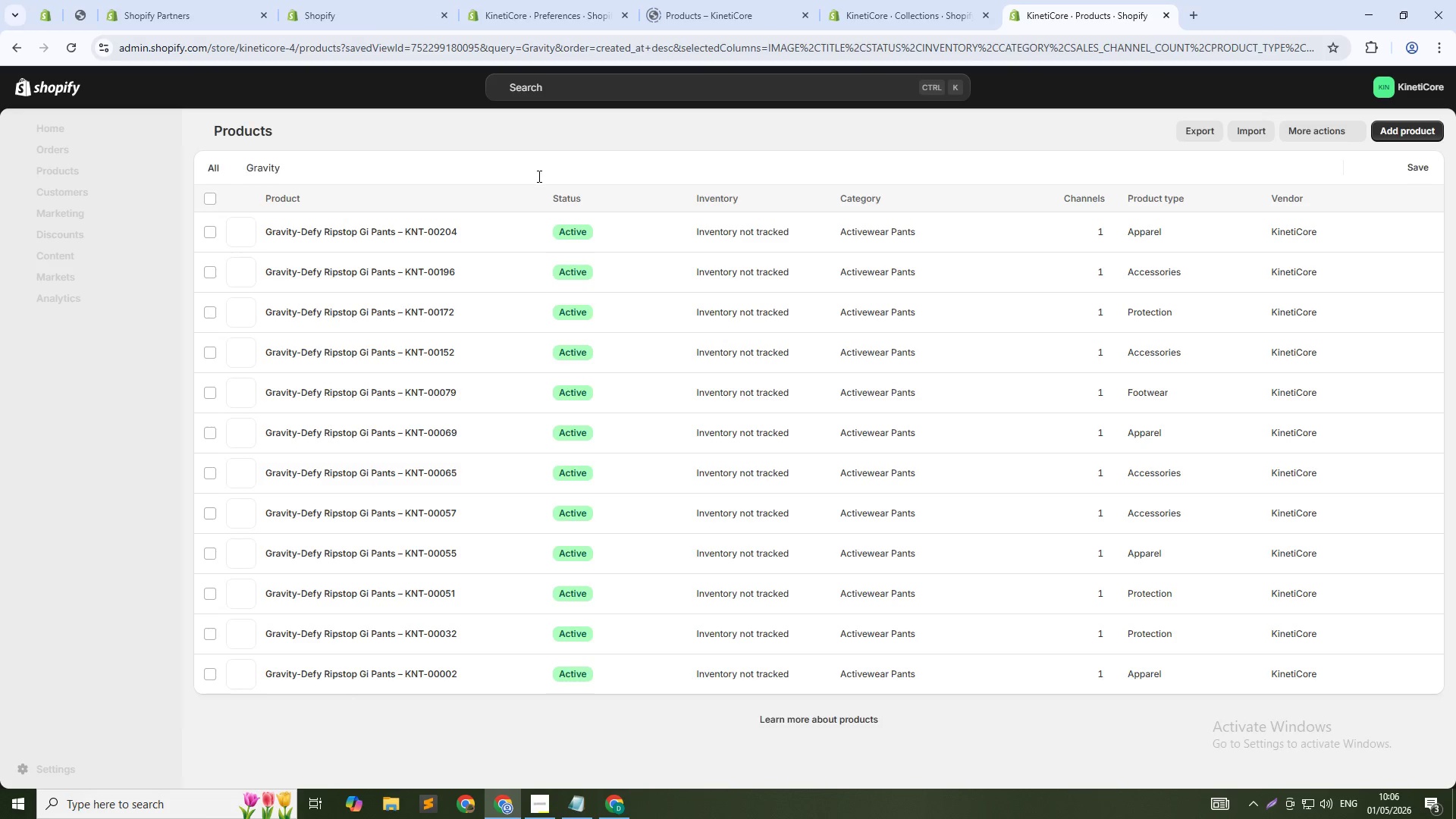 
wait(9.34)
 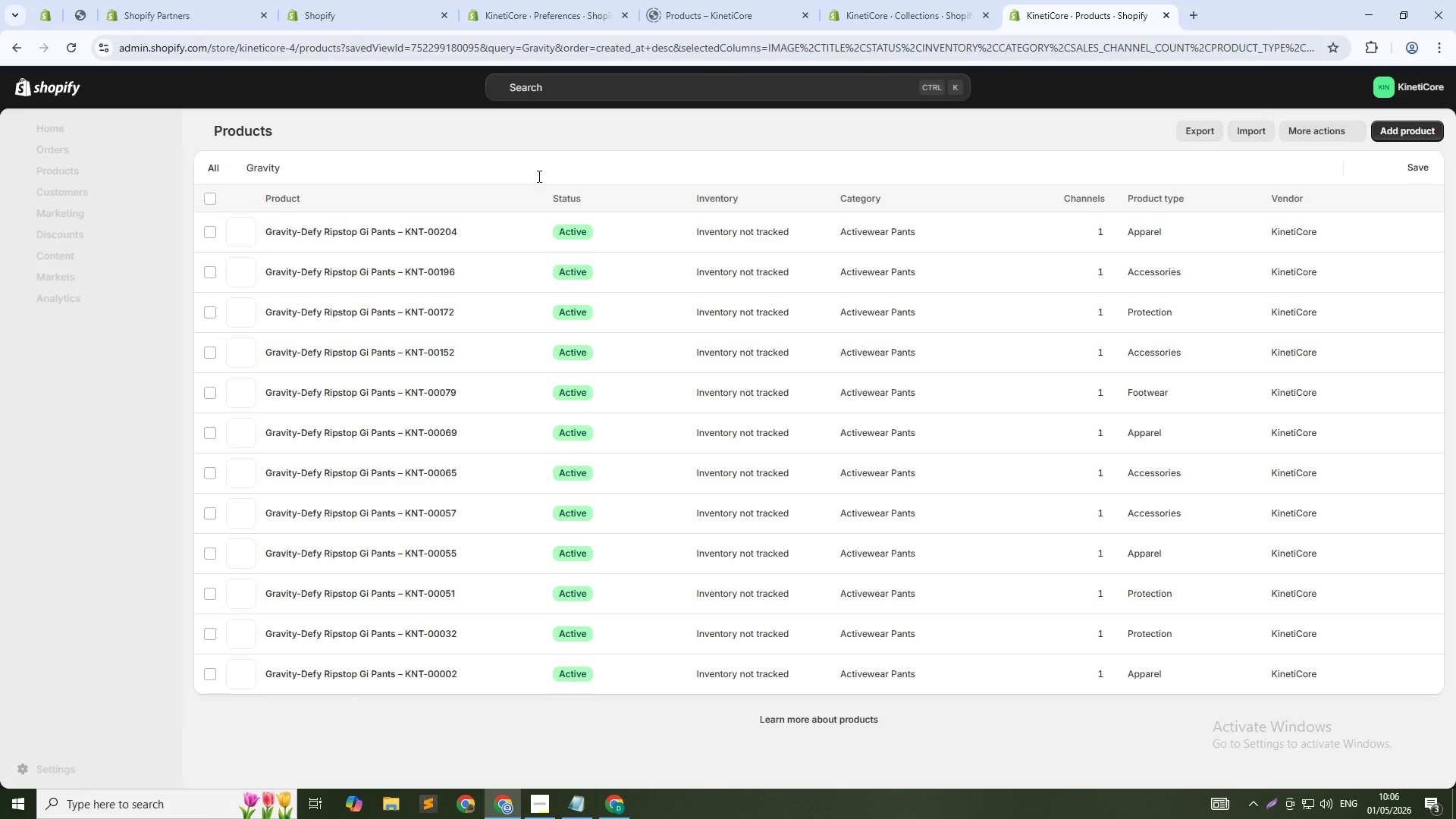 
left_click([858, 0])
 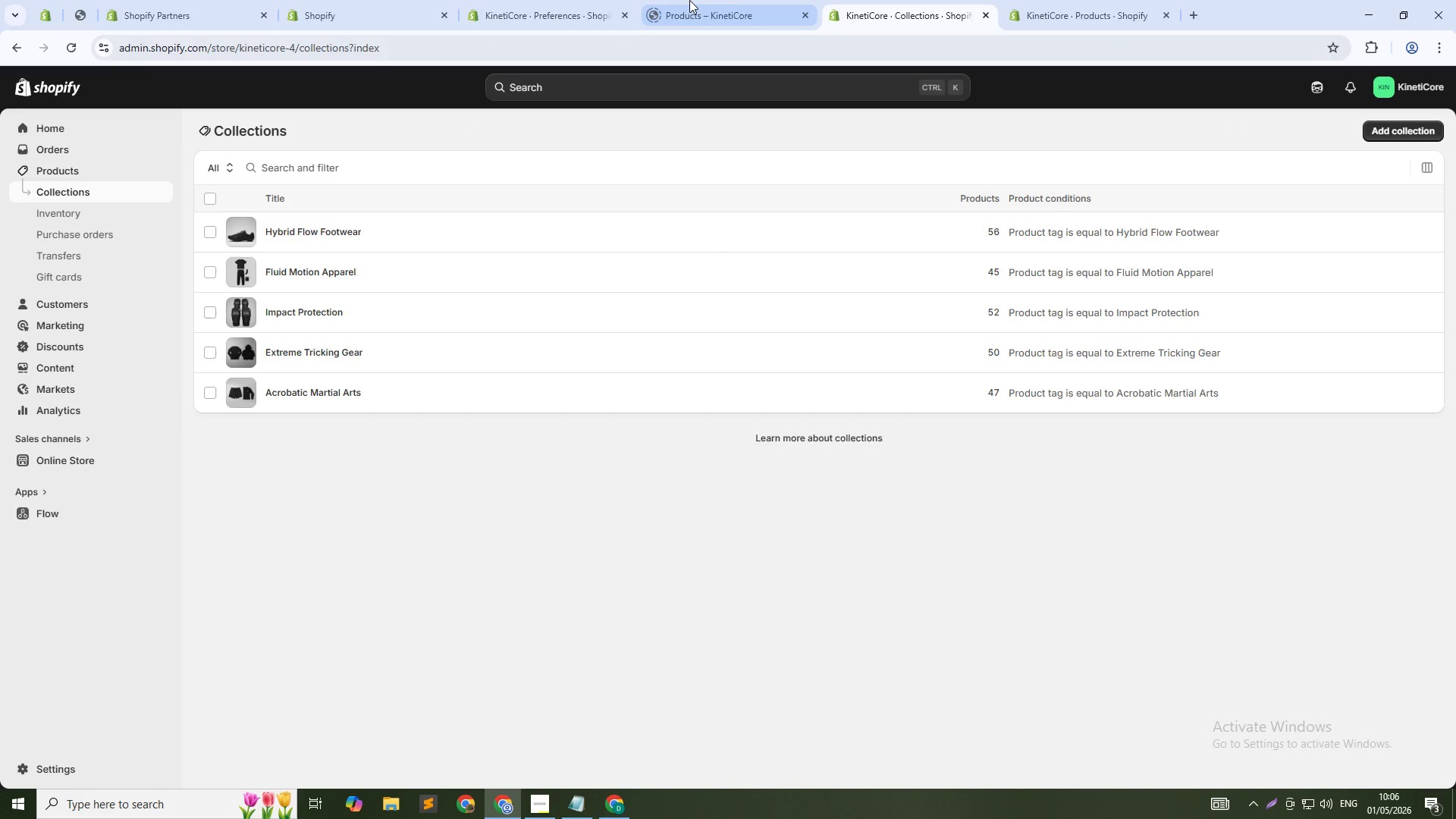 
left_click([689, 0])
 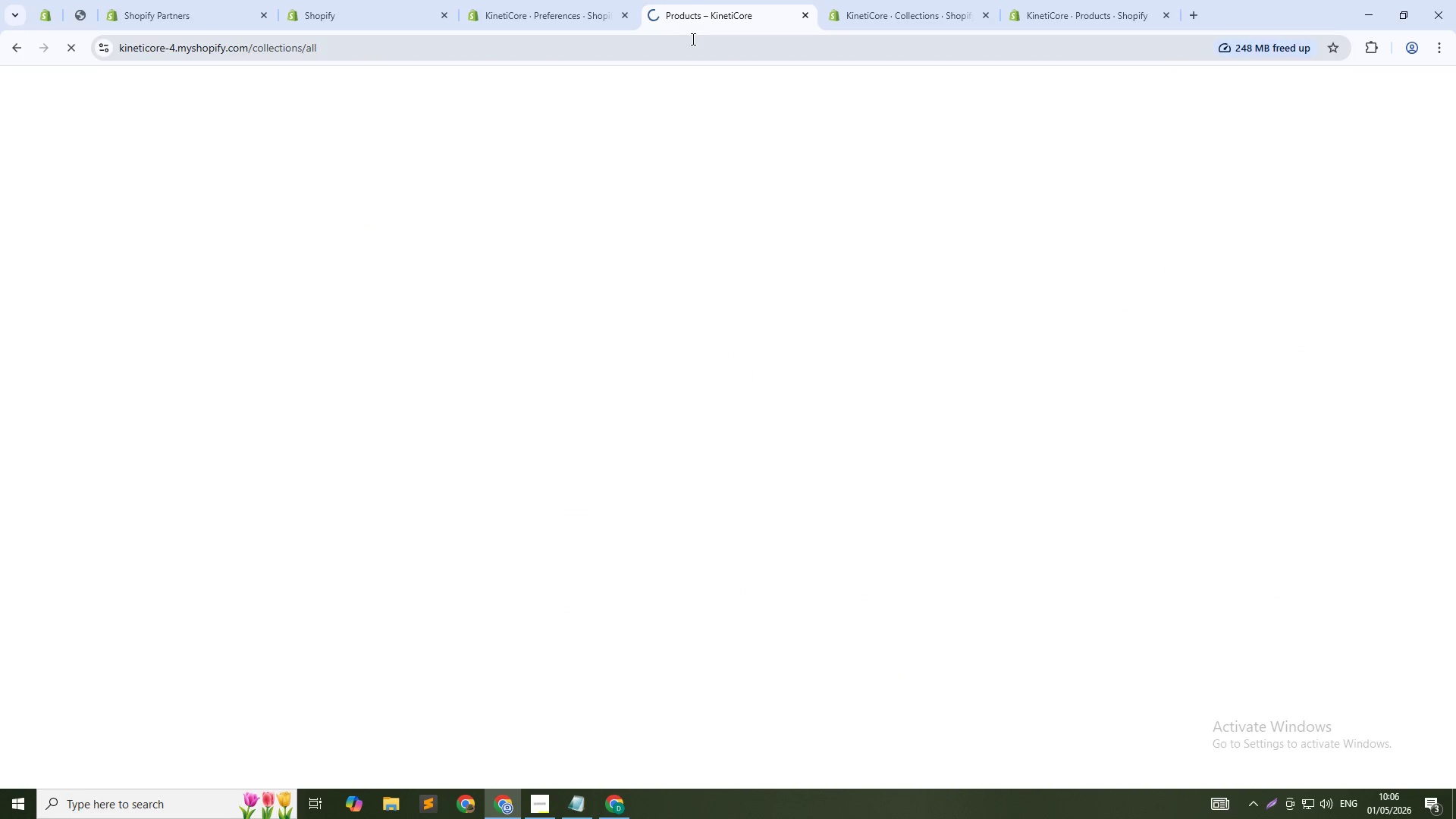 
left_click([695, 43])
 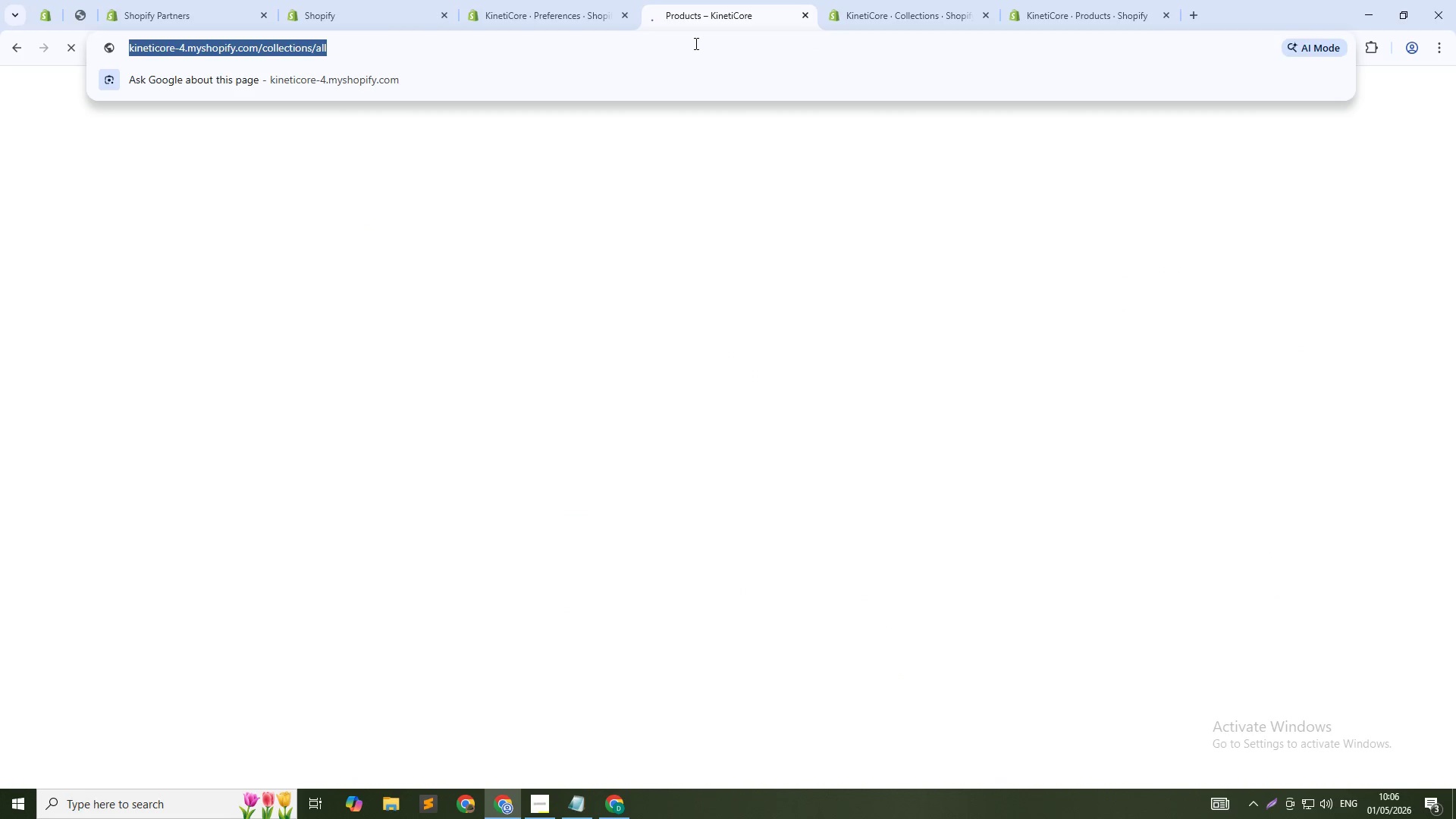 
key(NumpadEnter)
 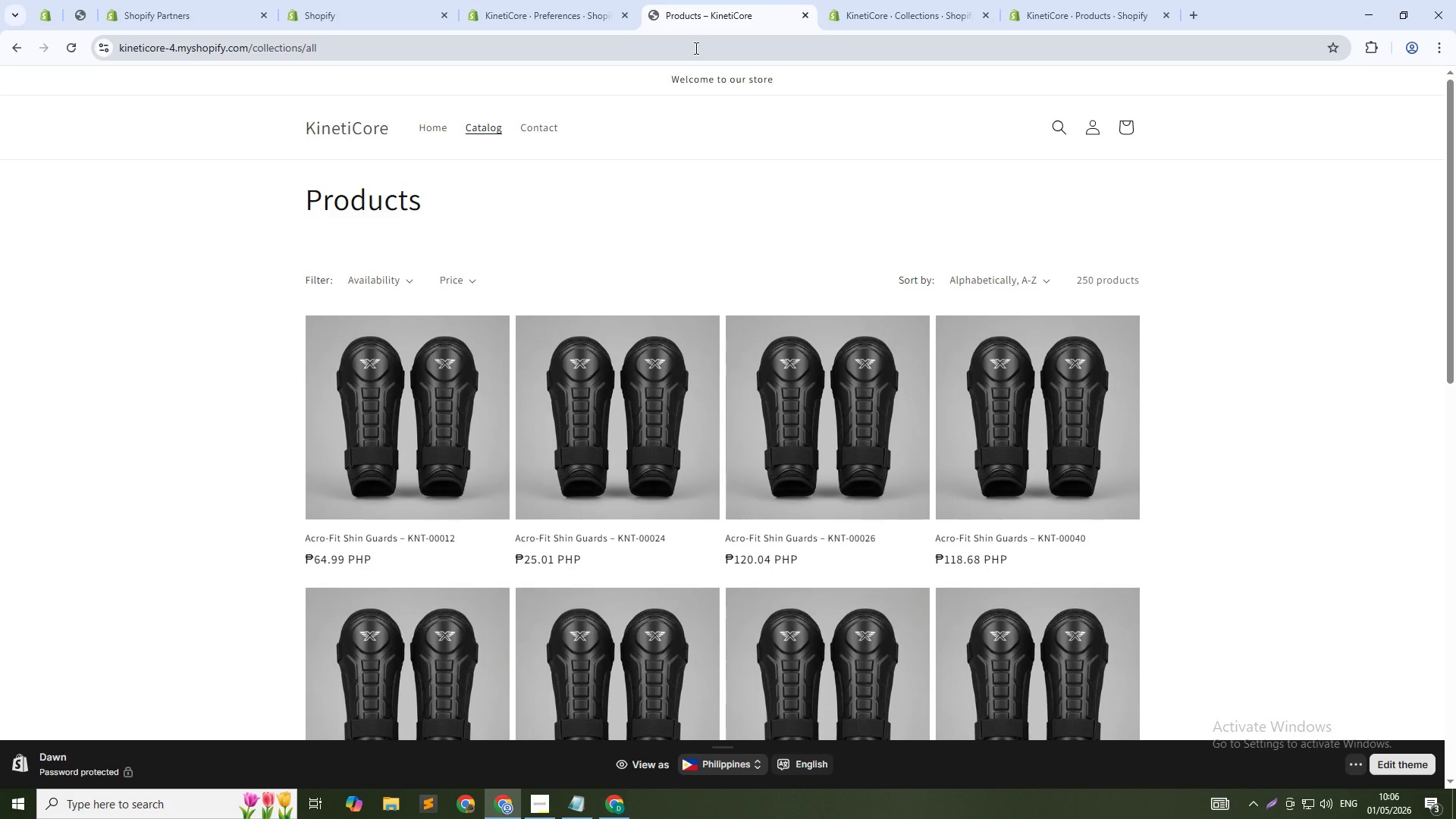 
wait(5.55)
 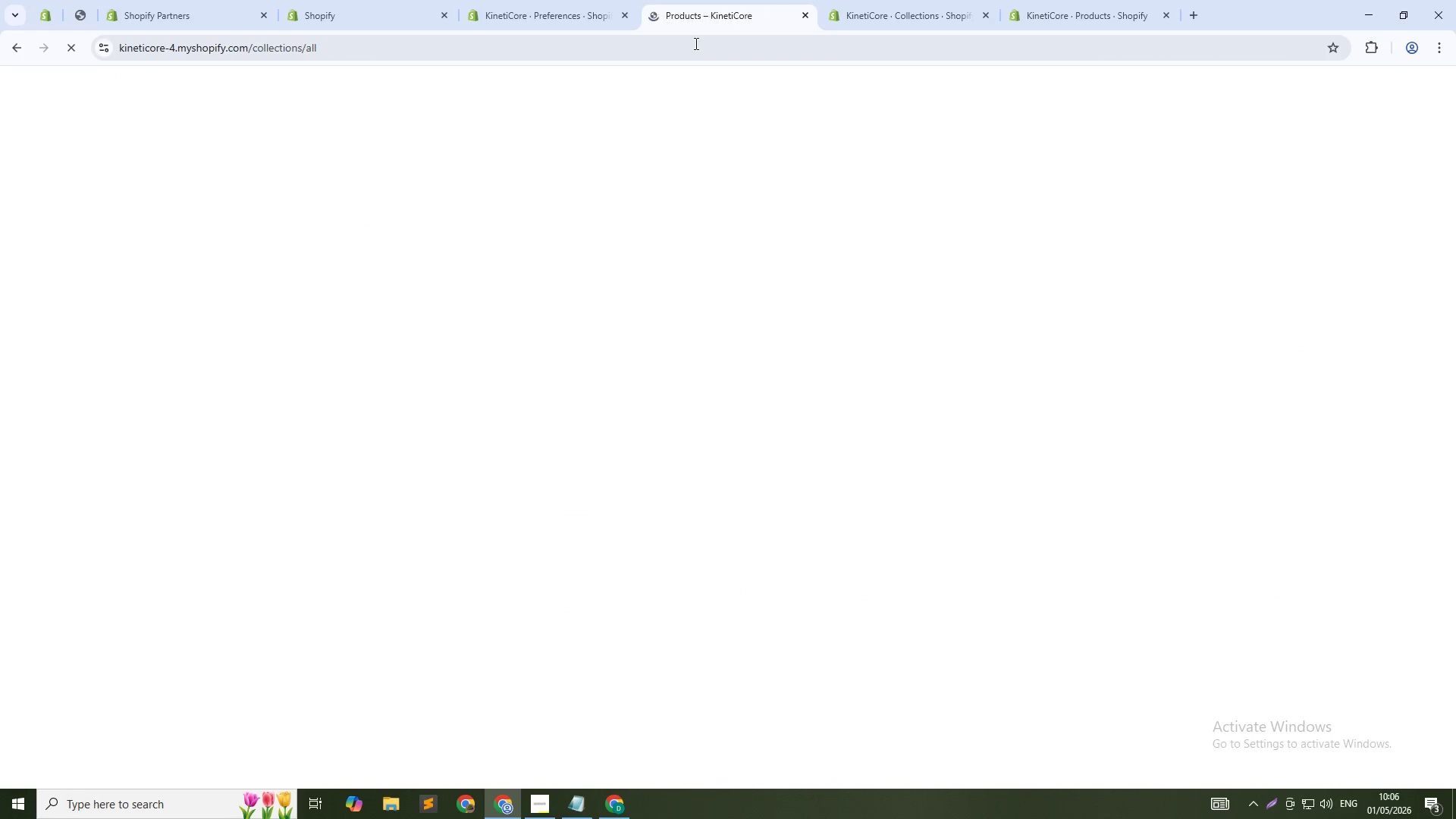 
scroll: coordinate [775, 353], scroll_direction: down, amount: 12.0
 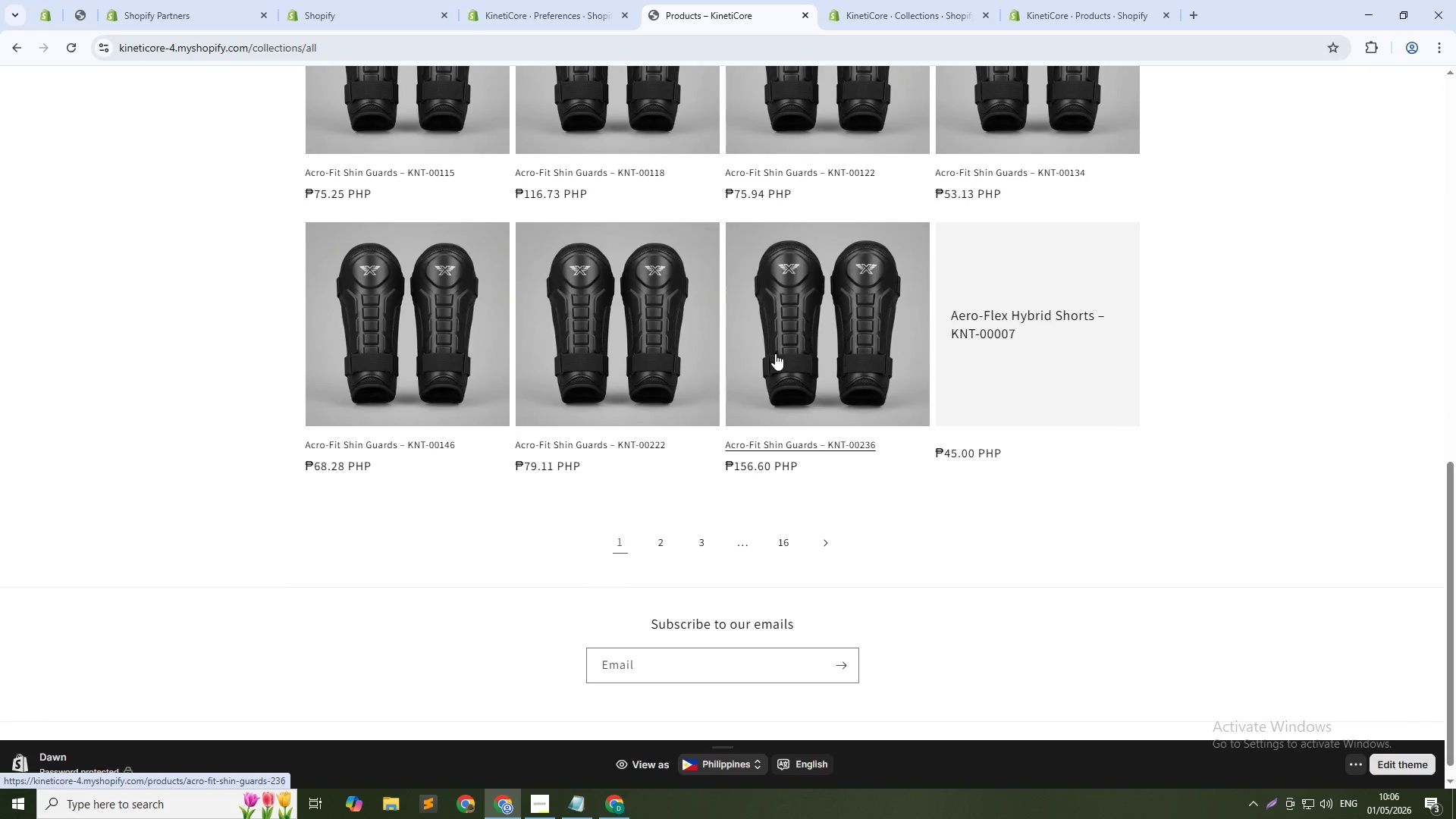 
scroll: coordinate [775, 353], scroll_direction: up, amount: 5.0
 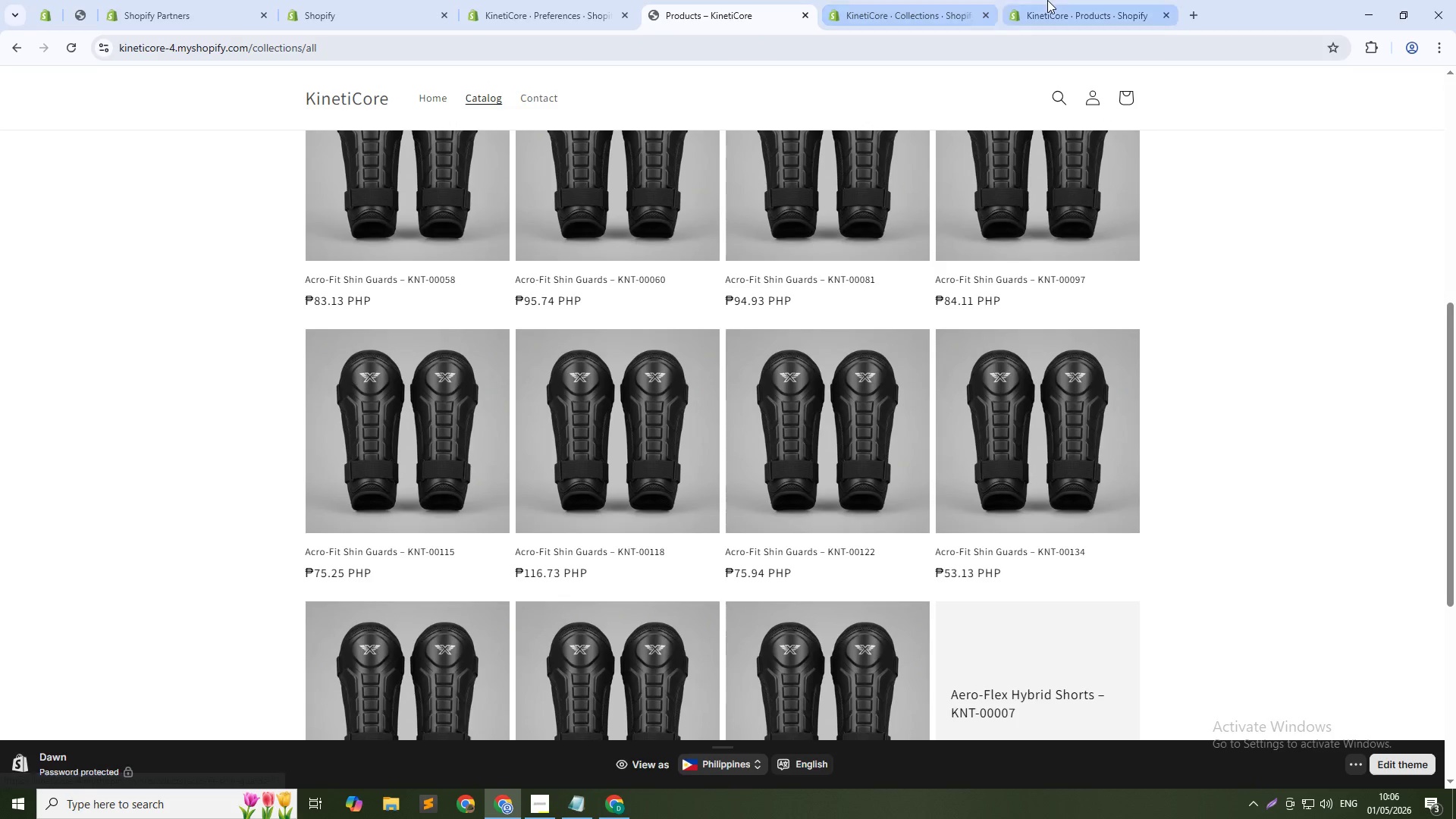 
left_click([1047, 0])
 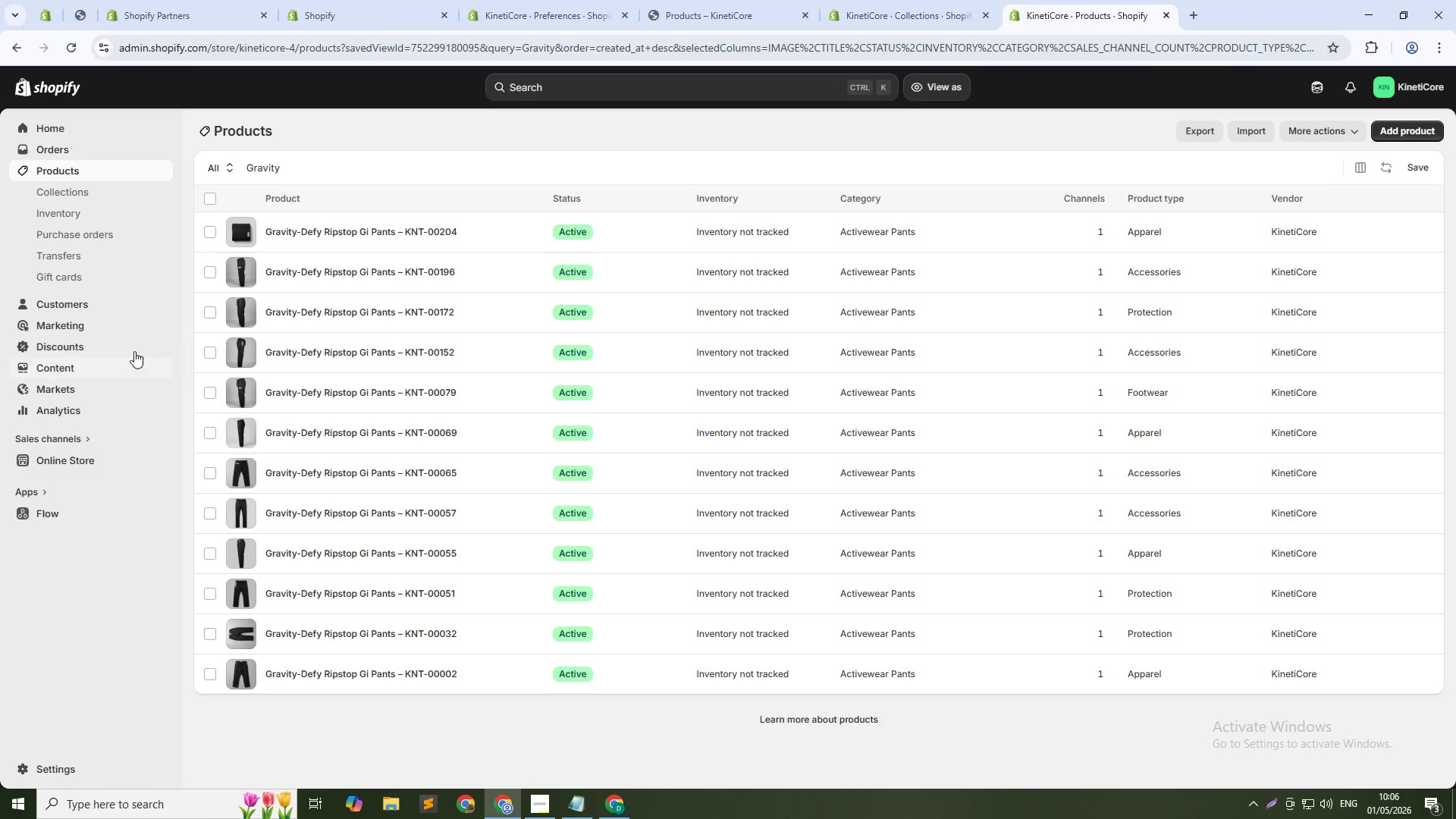 
left_click([297, 172])
 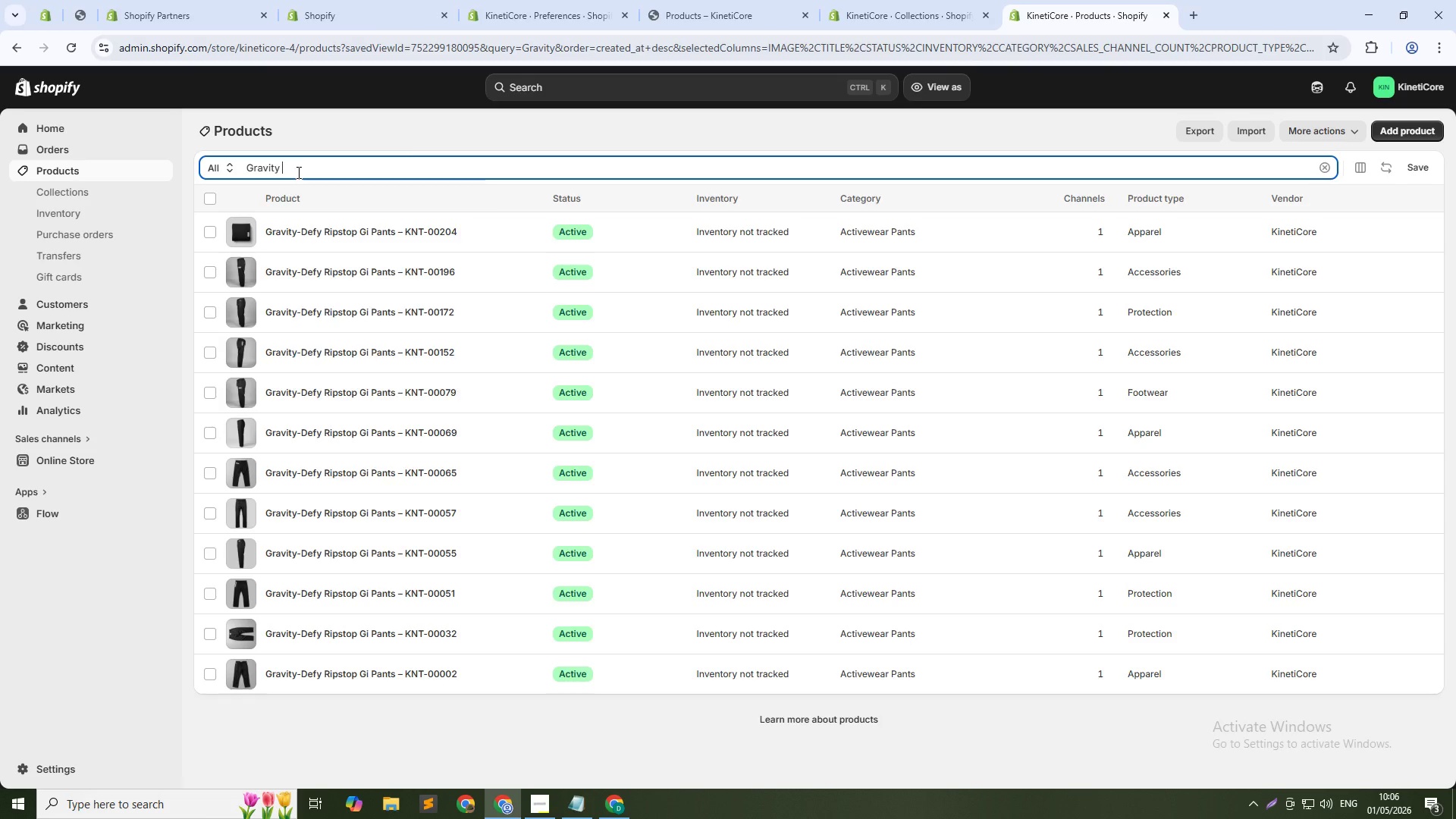 
key(Control+A)
 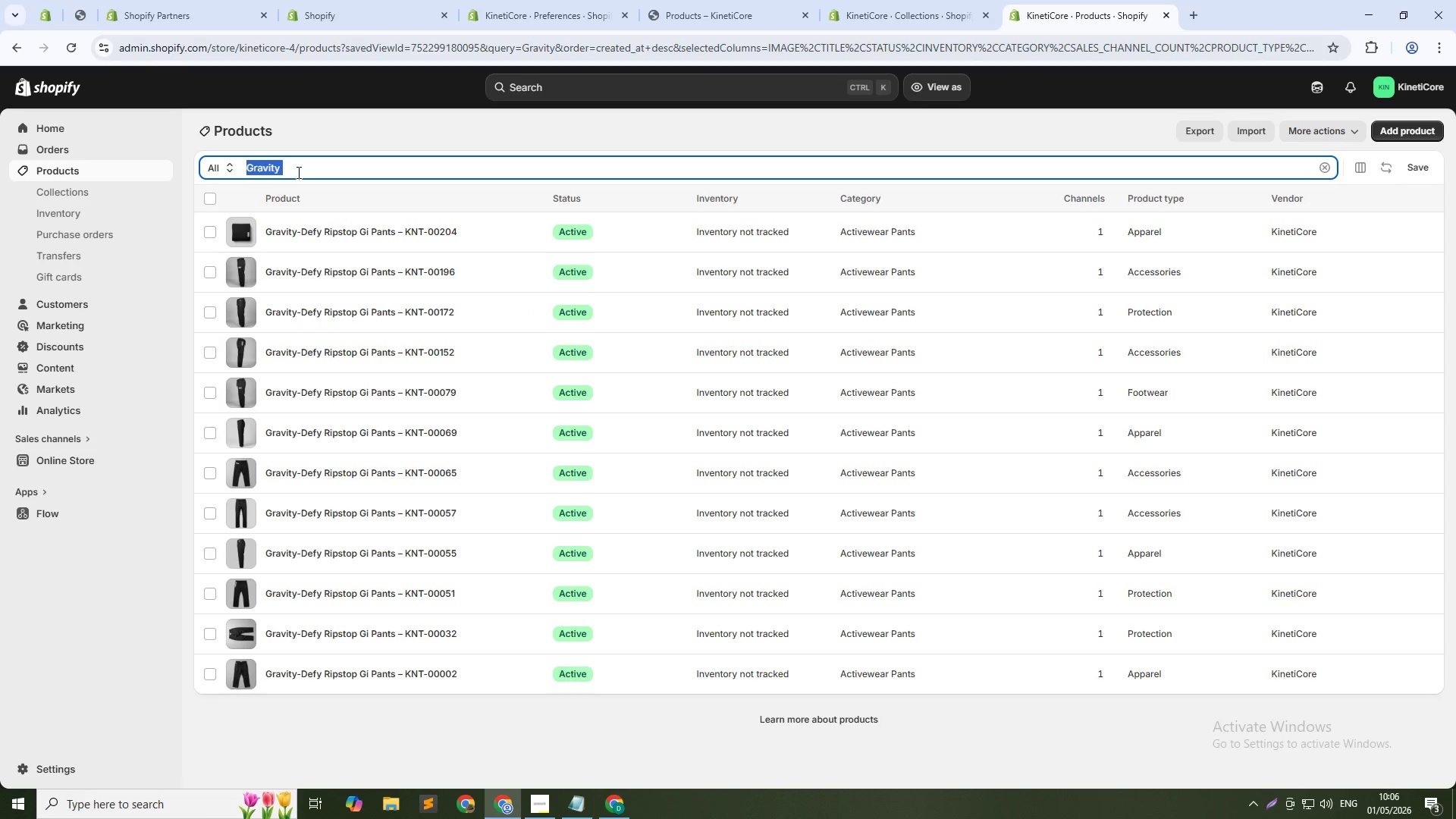 
type(Impact-Guard Knee Sleeves)
 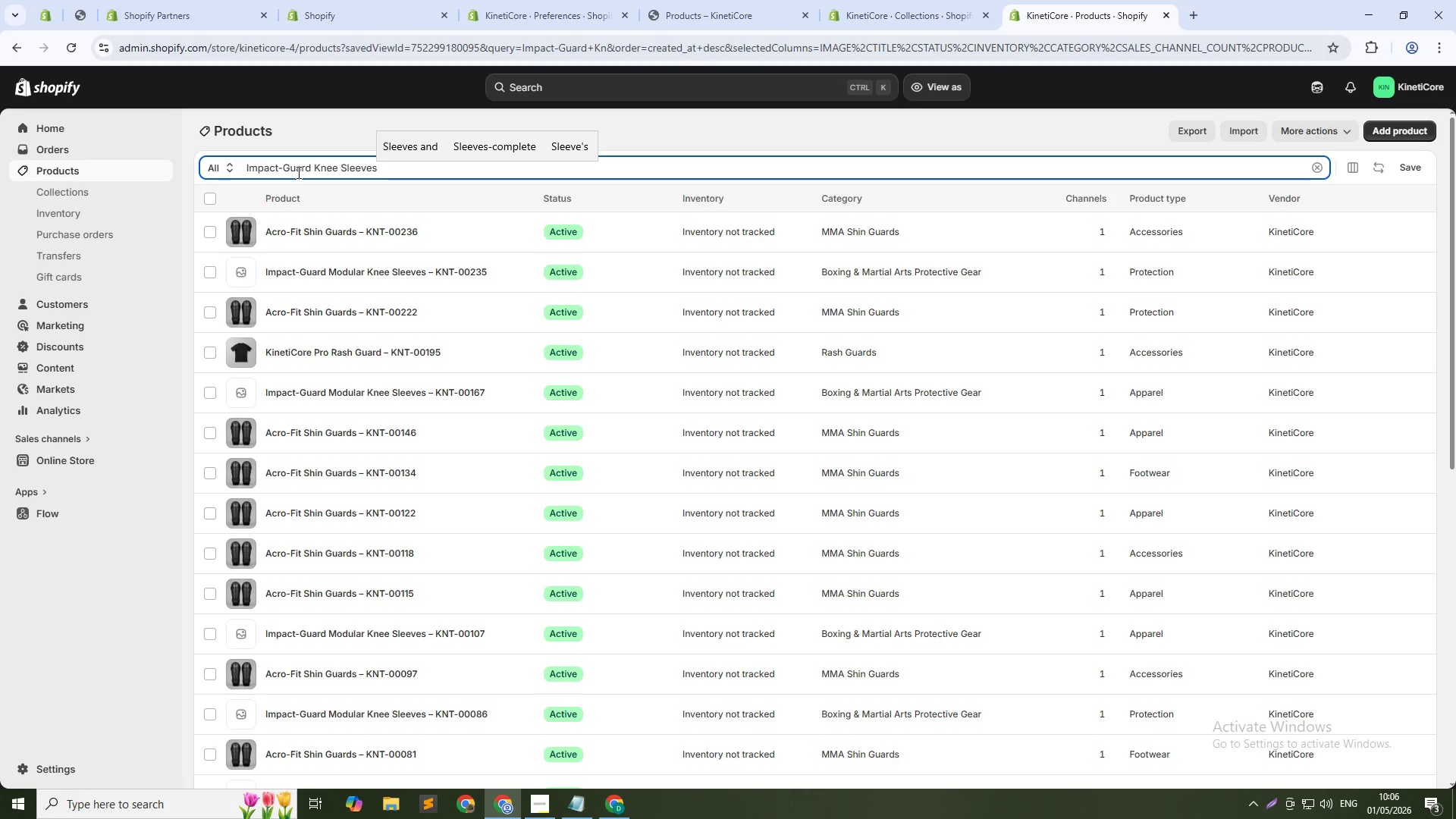 
hold_key(key=ControlLeft, duration=1.51)
left_click([387, 595])
 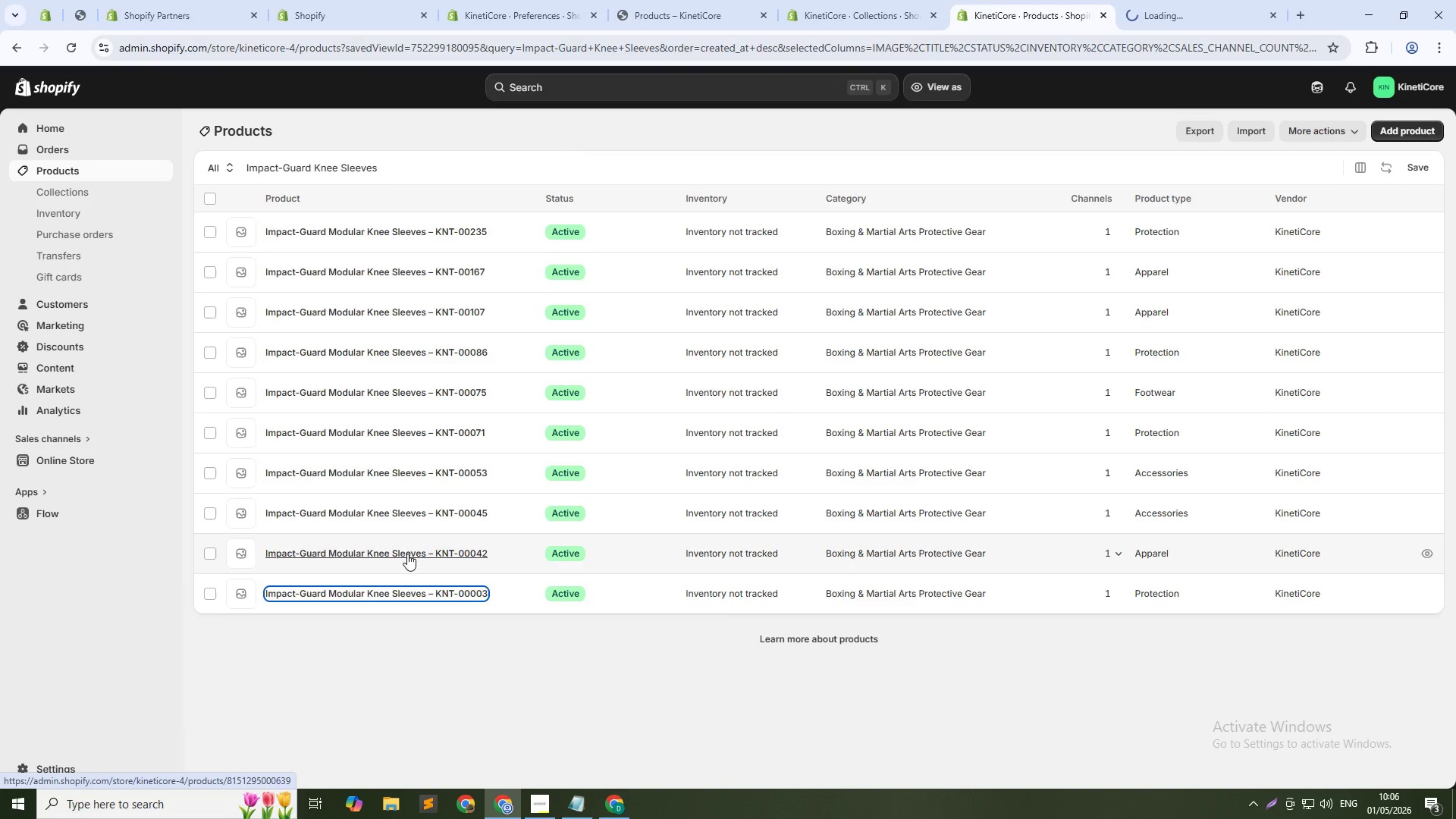 
left_click([407, 554])
 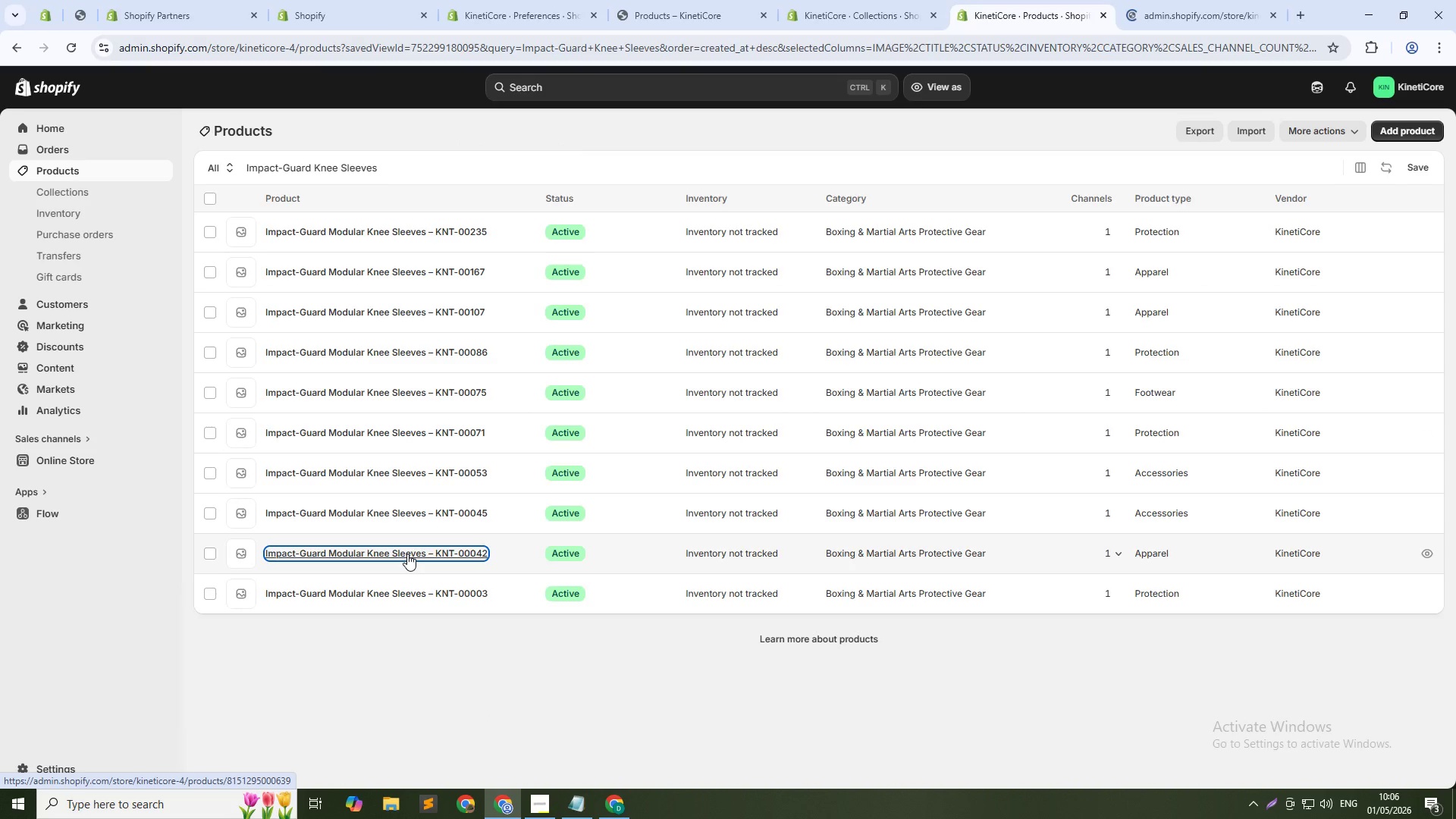 
hold_key(key=ControlLeft, duration=1.52)
left_click([406, 514])
 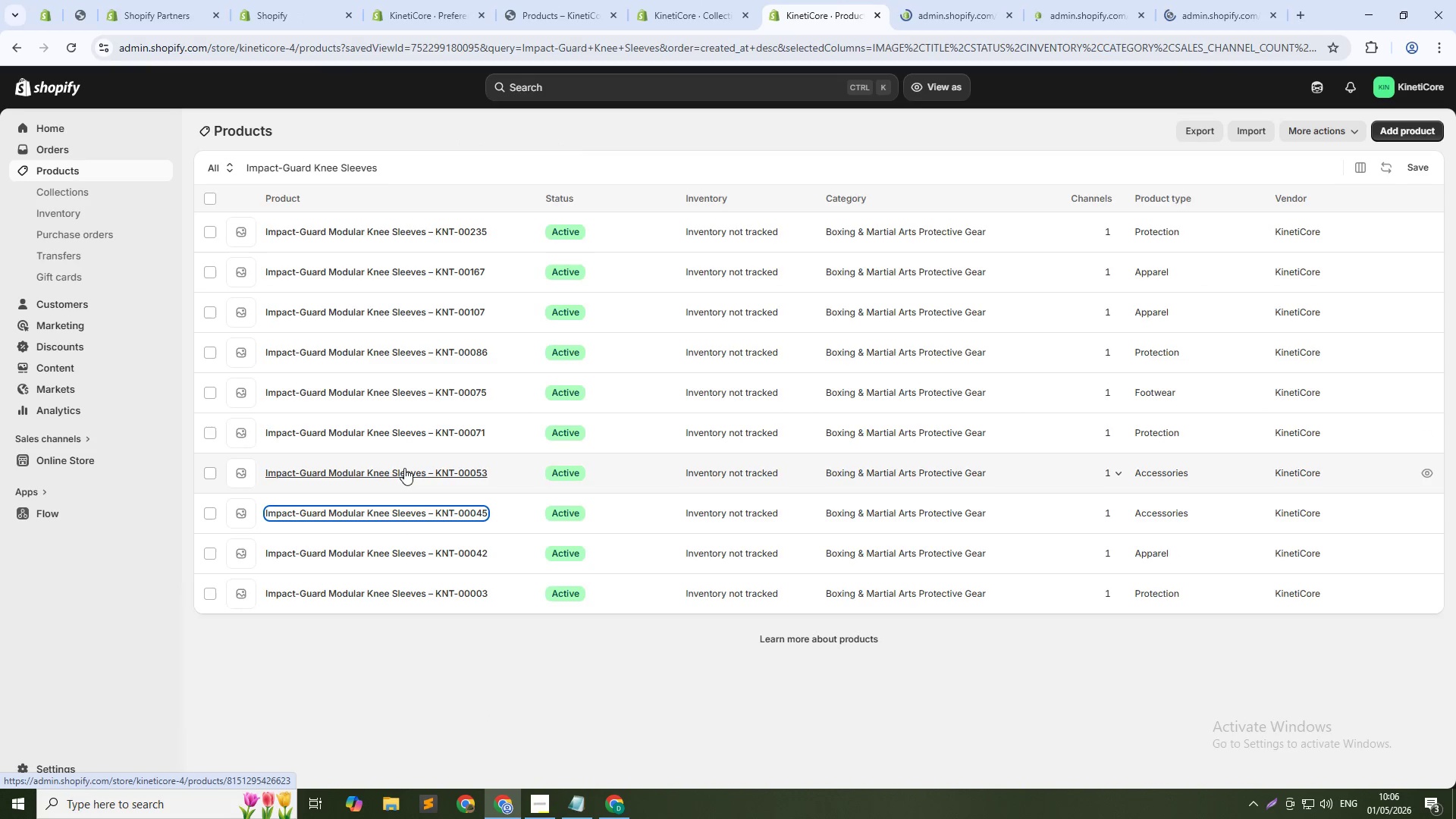 
hold_key(key=ControlLeft, duration=1.5)
left_click([404, 468])
 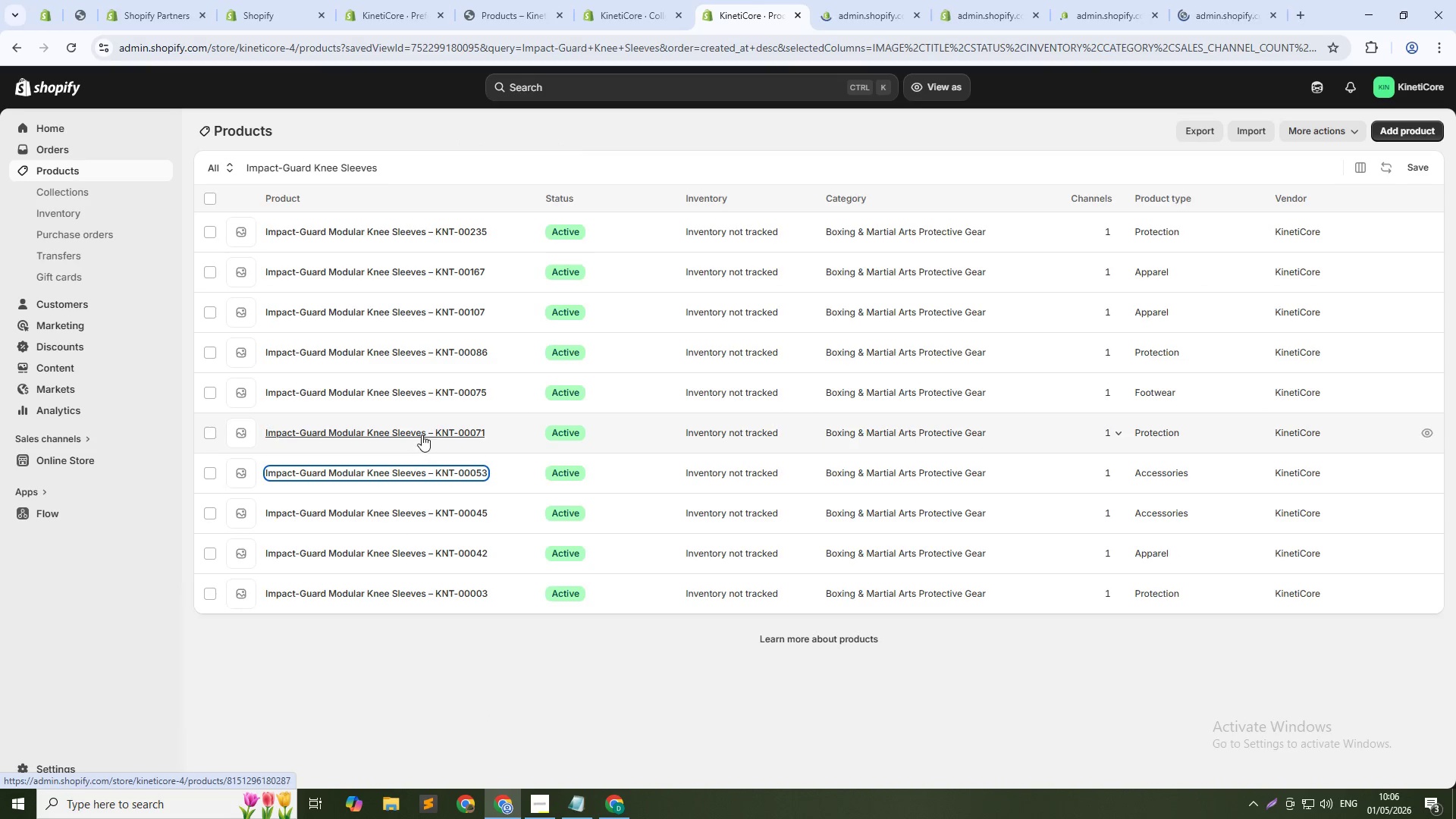 
left_click([422, 432])
 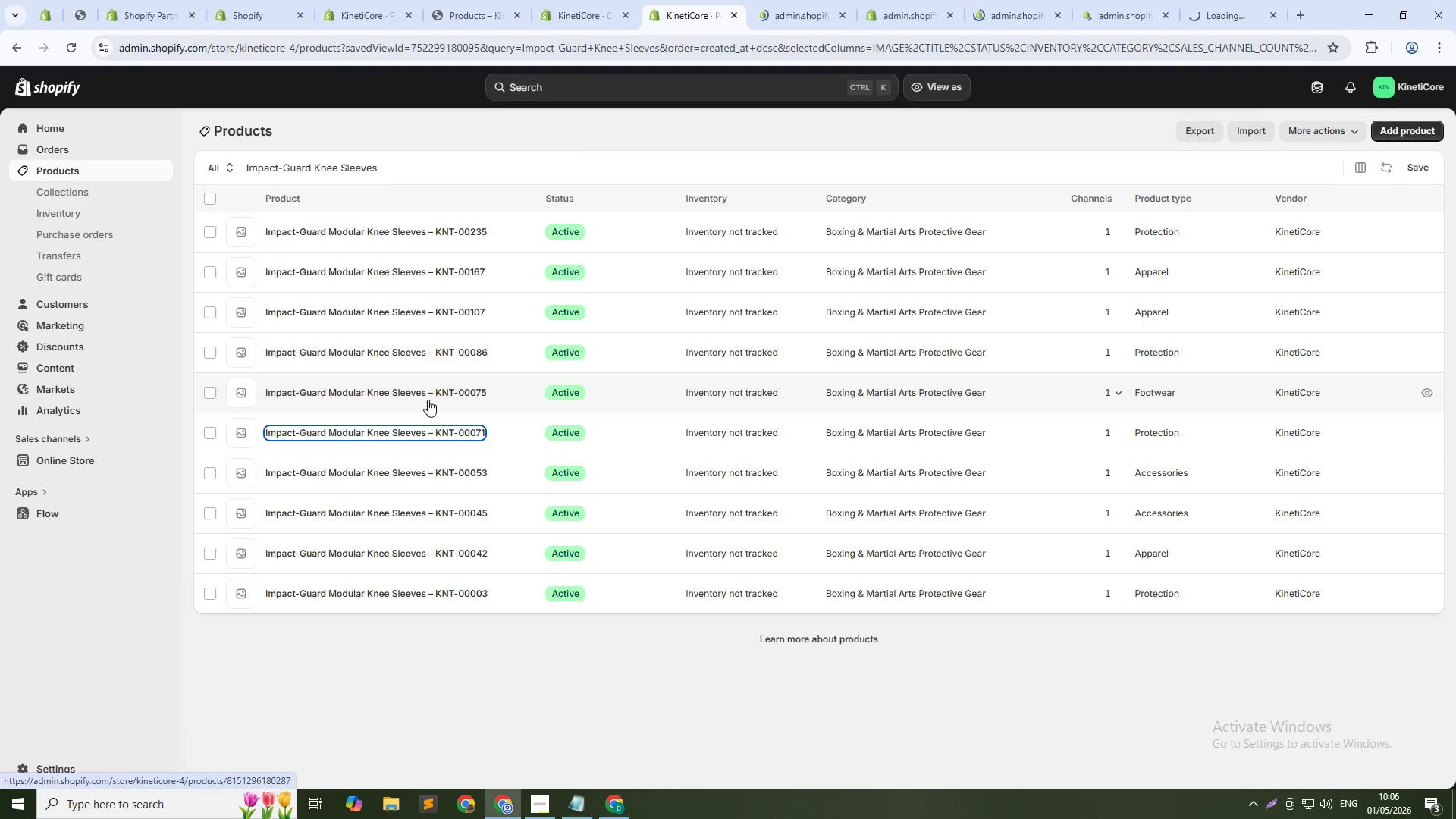 
hold_key(key=ControlLeft, duration=1.53)
left_click([431, 394])
 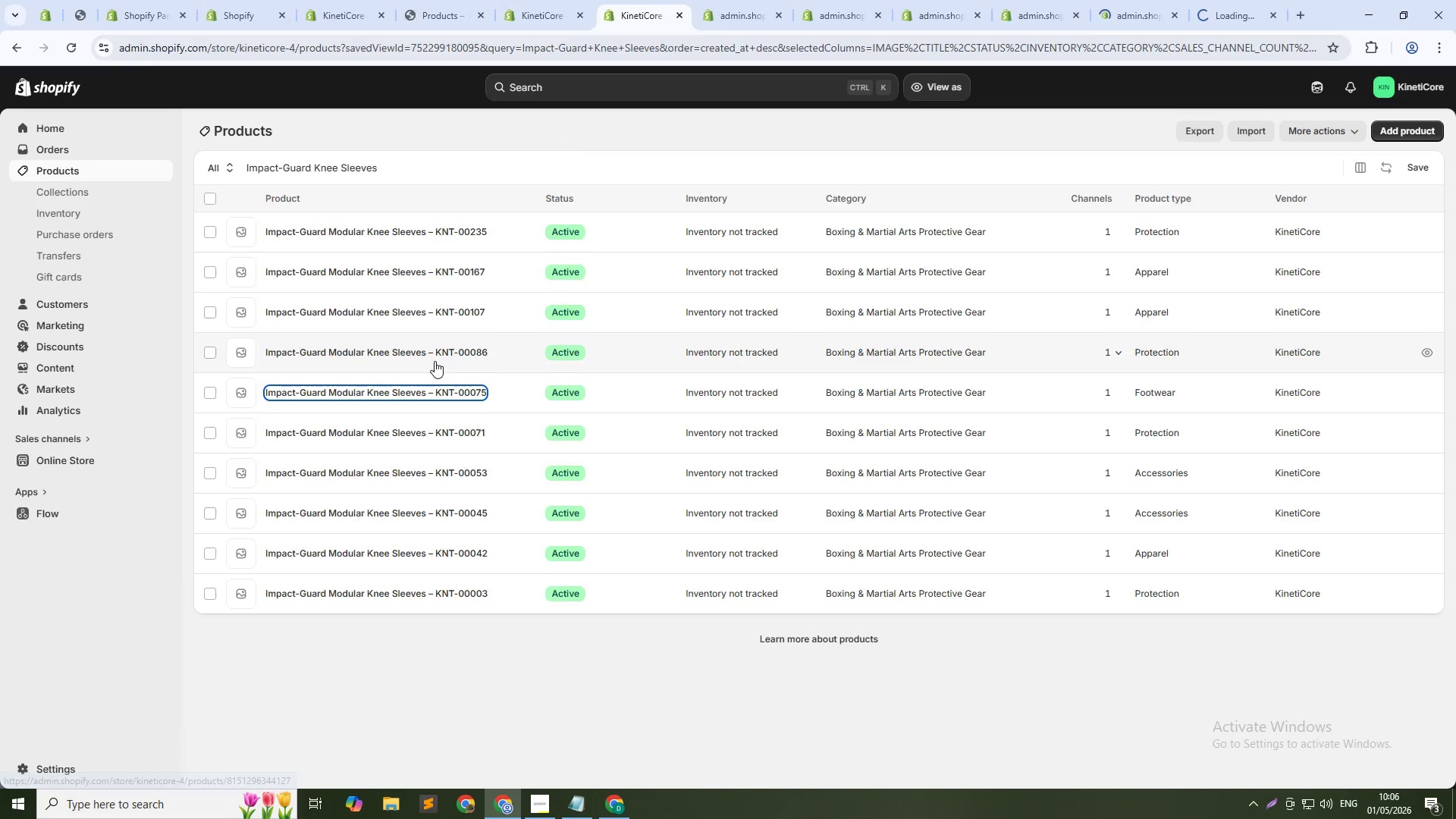 
hold_key(key=ControlLeft, duration=1.52)
left_click([435, 353])
 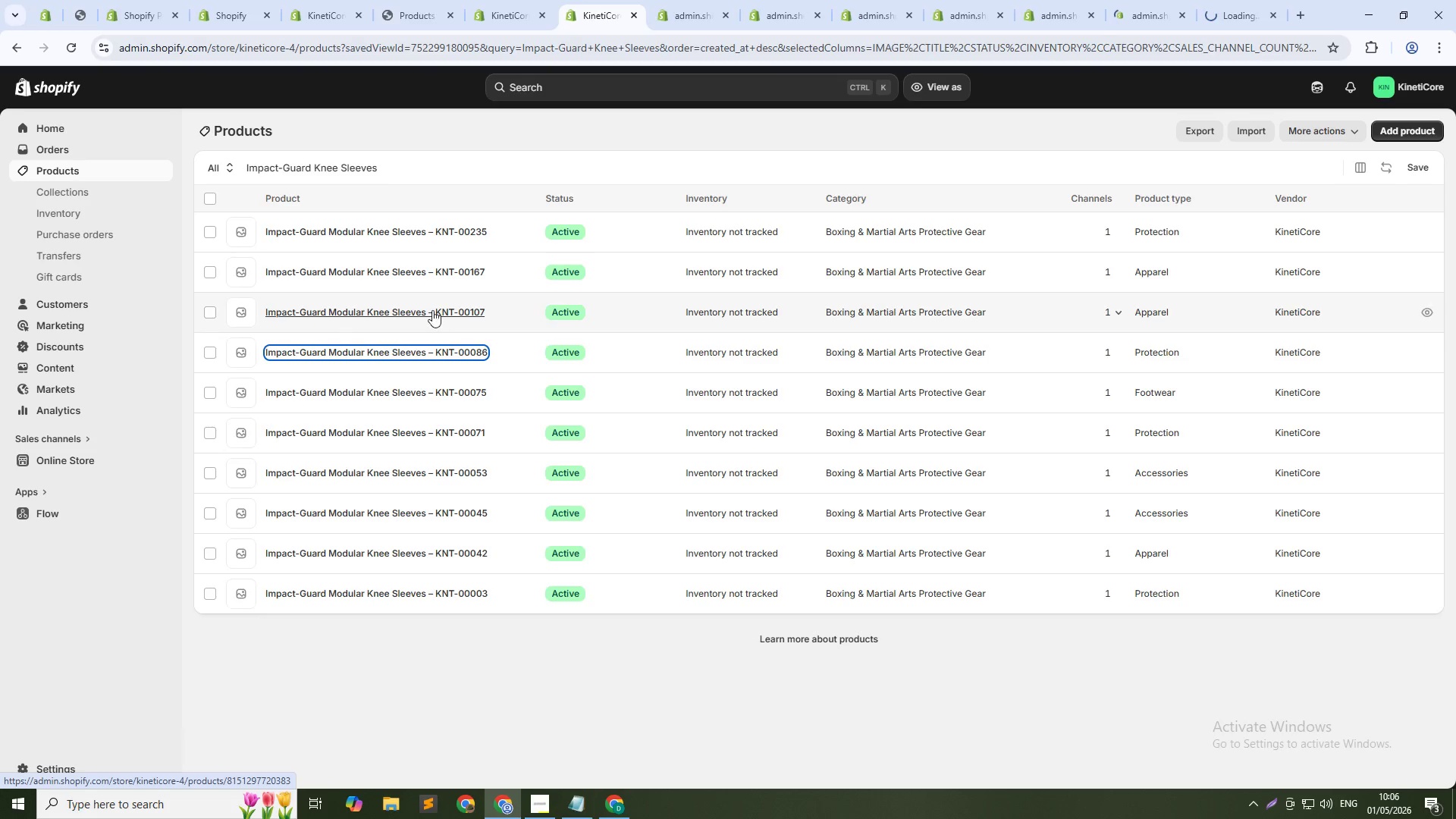 
left_click([432, 310])
 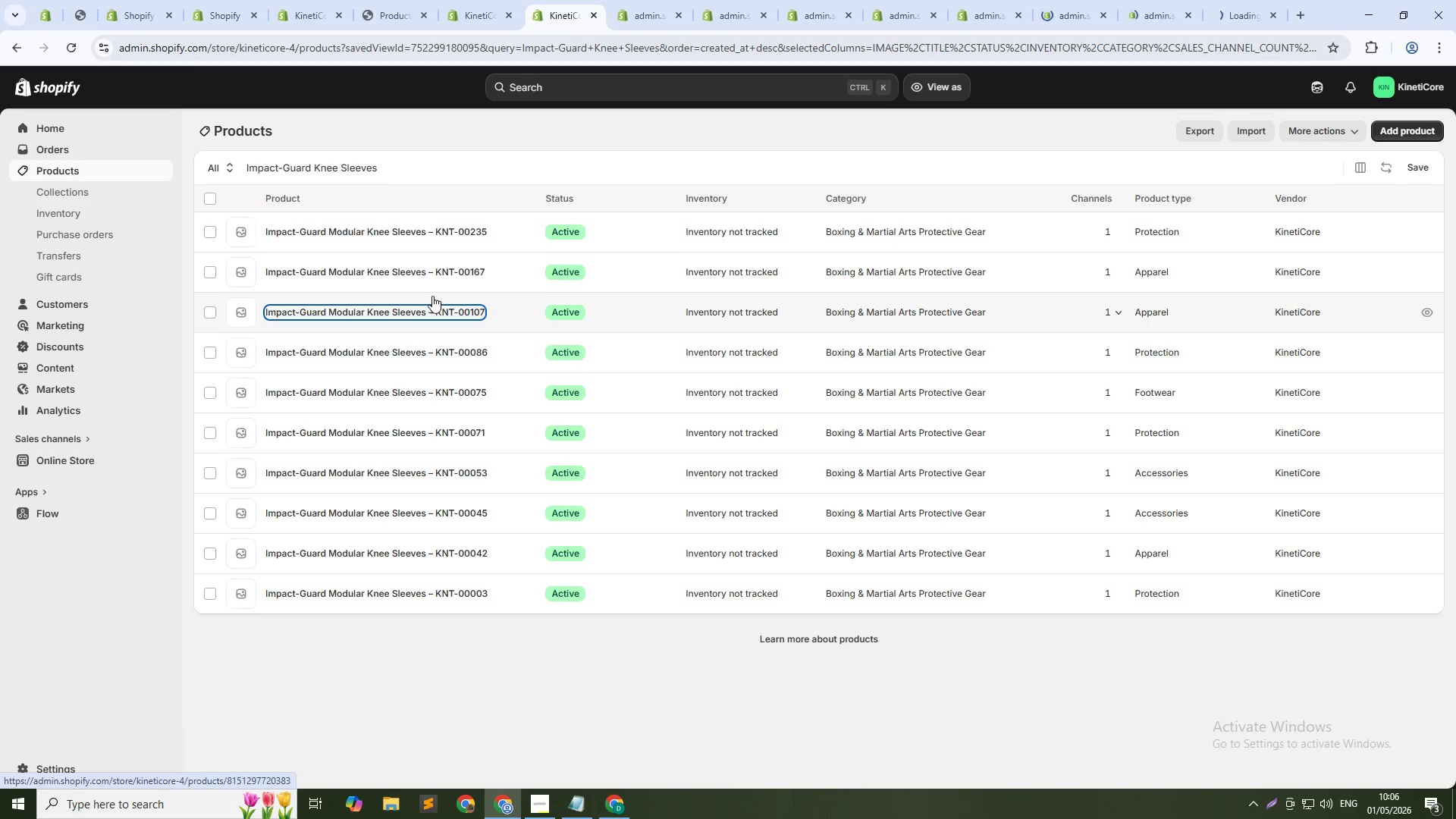 
hold_key(key=ControlLeft, duration=1.51)
left_click([432, 276])
 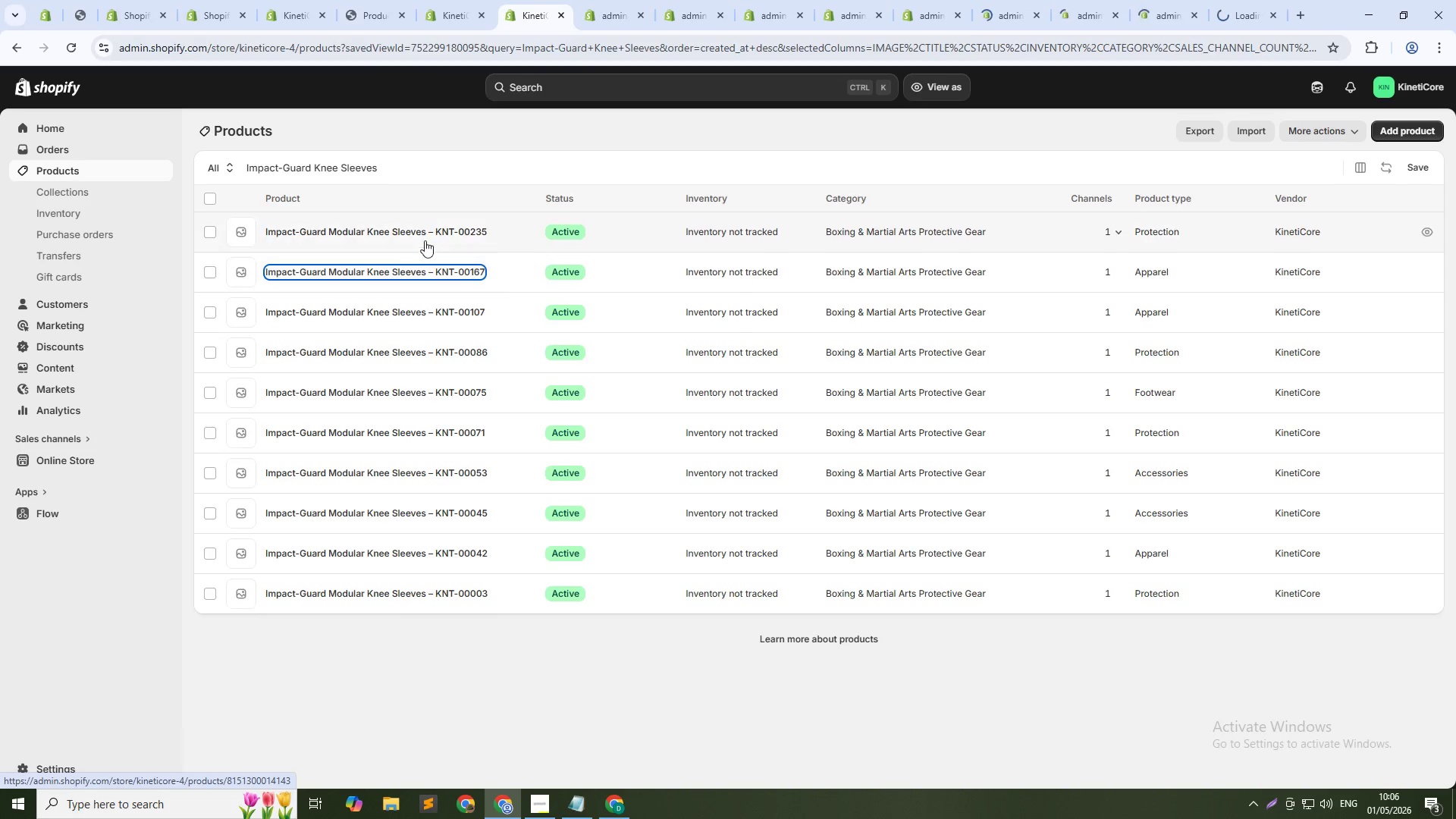 
left_click([423, 236])
 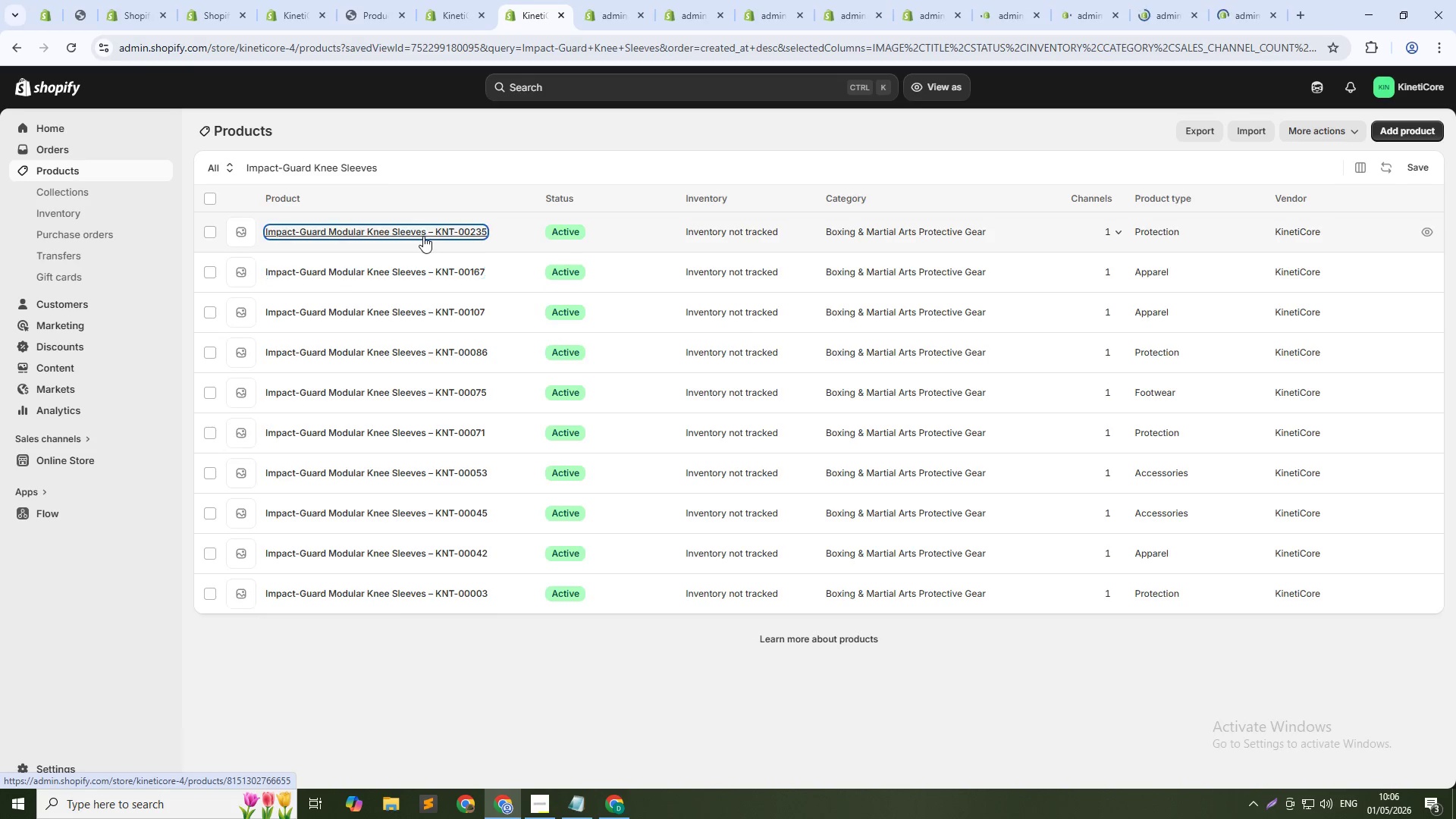 
hold_key(key=ControlLeft, duration=0.53)
 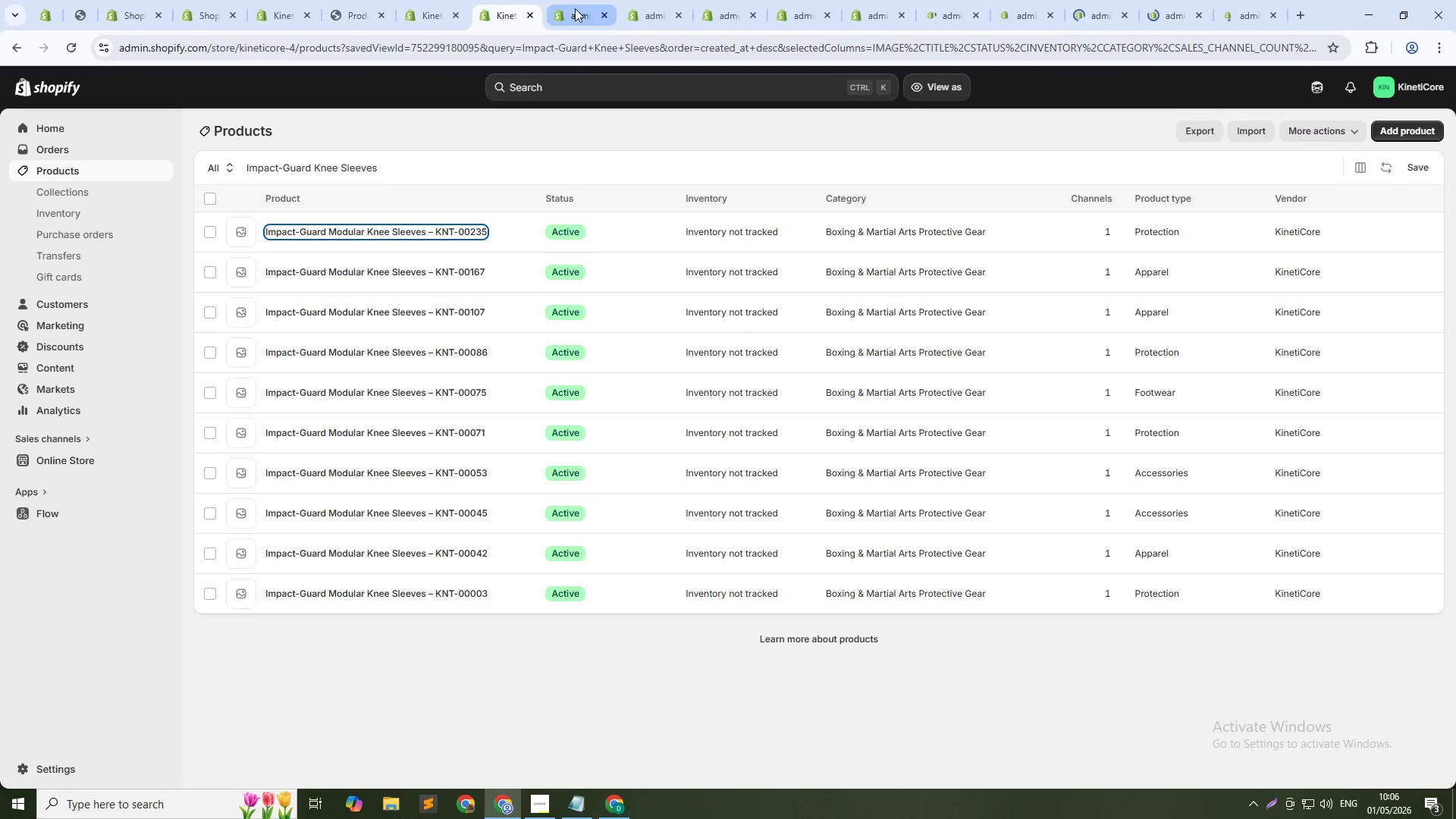 
left_click([558, 6])
 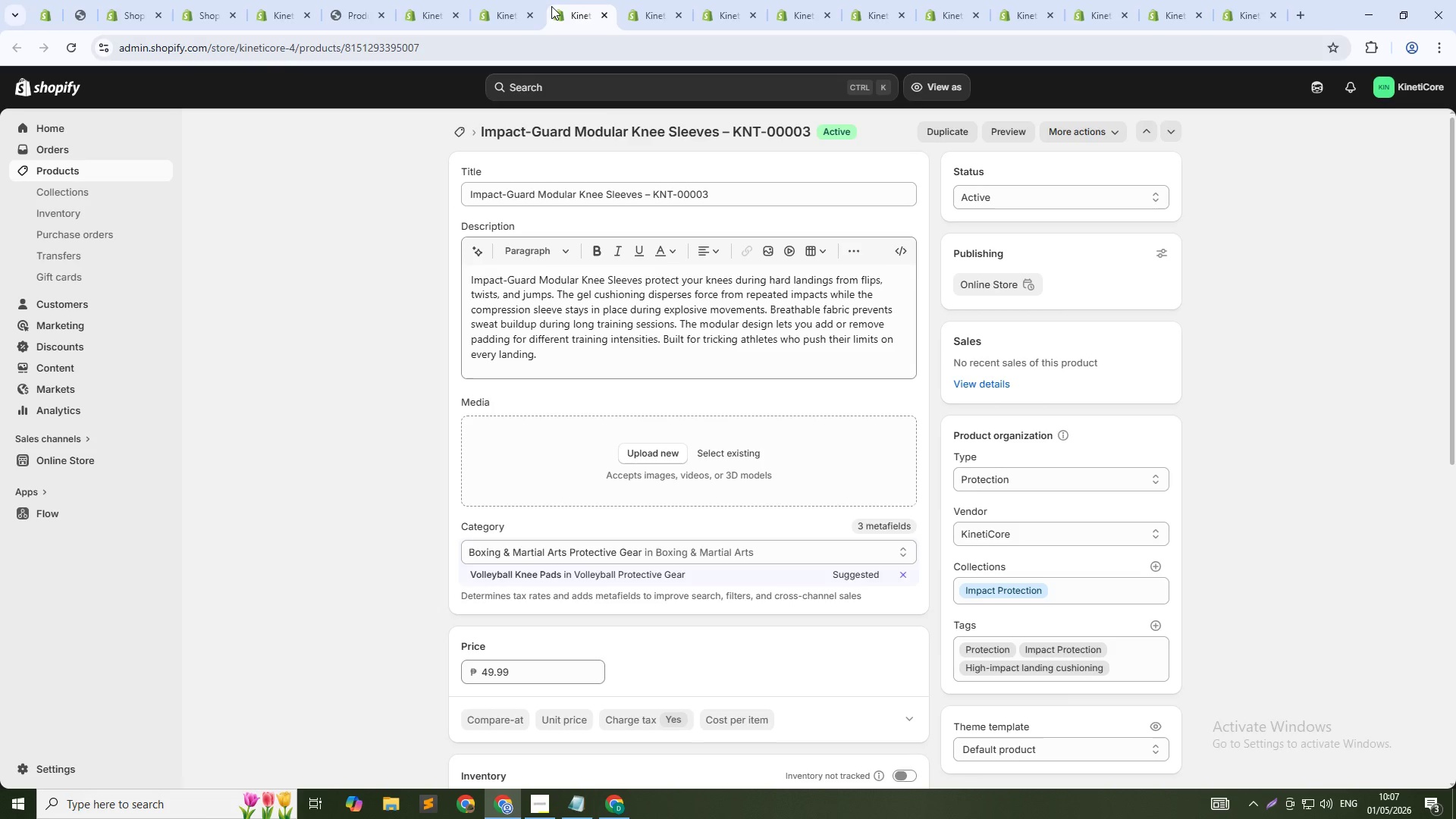 
wait(57.67)
 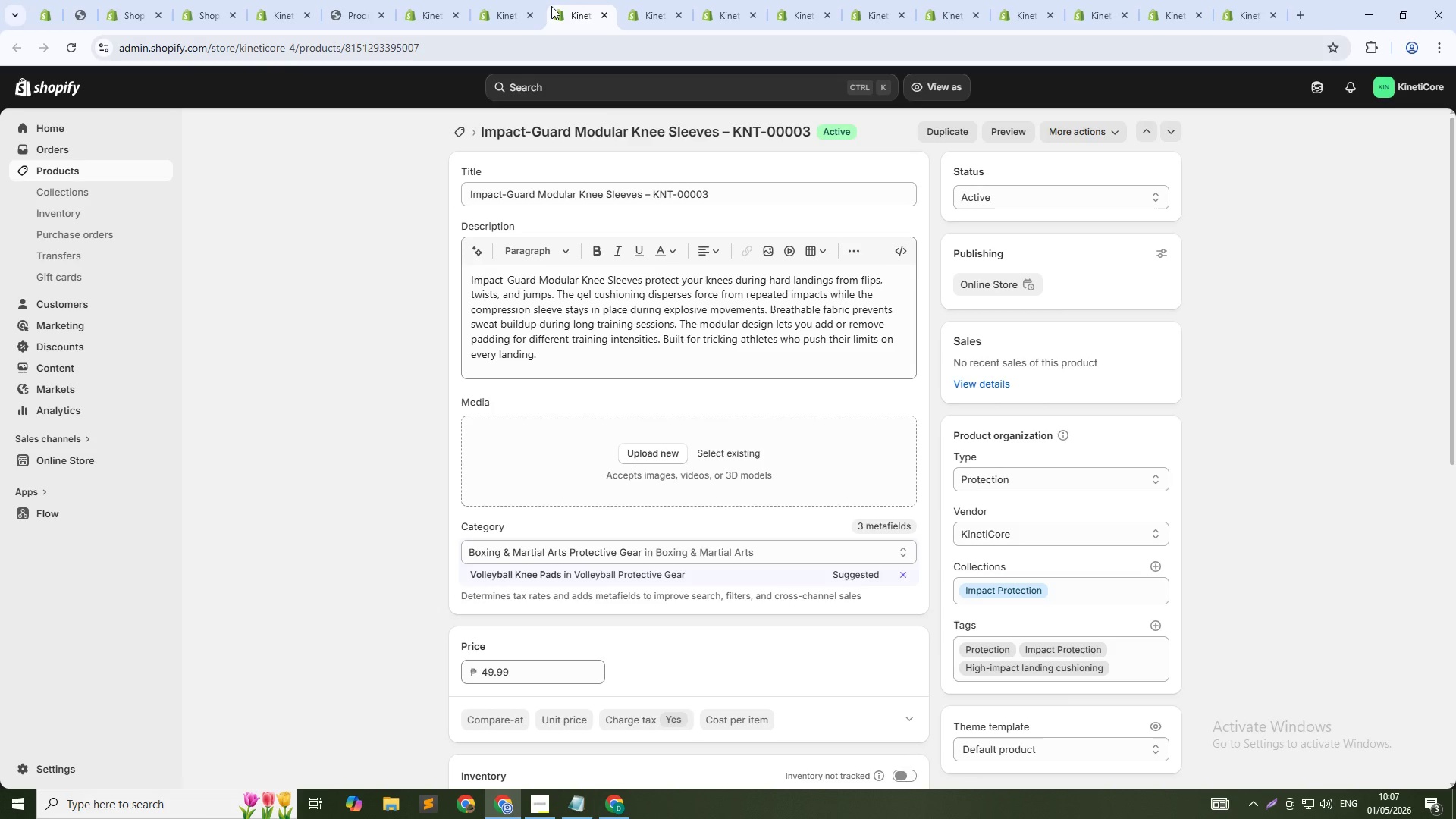 
left_click([758, 450])
 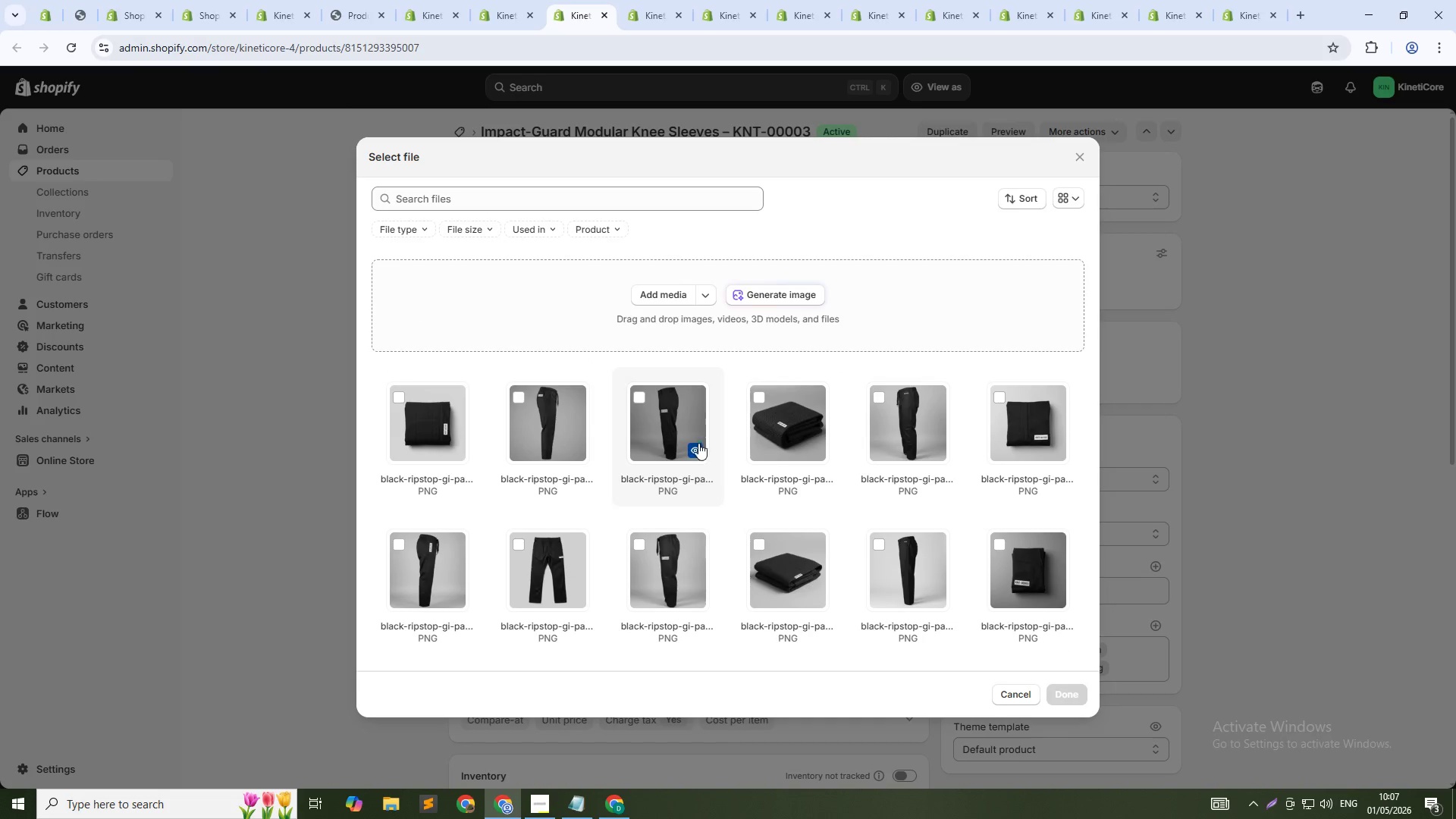 
left_click([759, 297])
 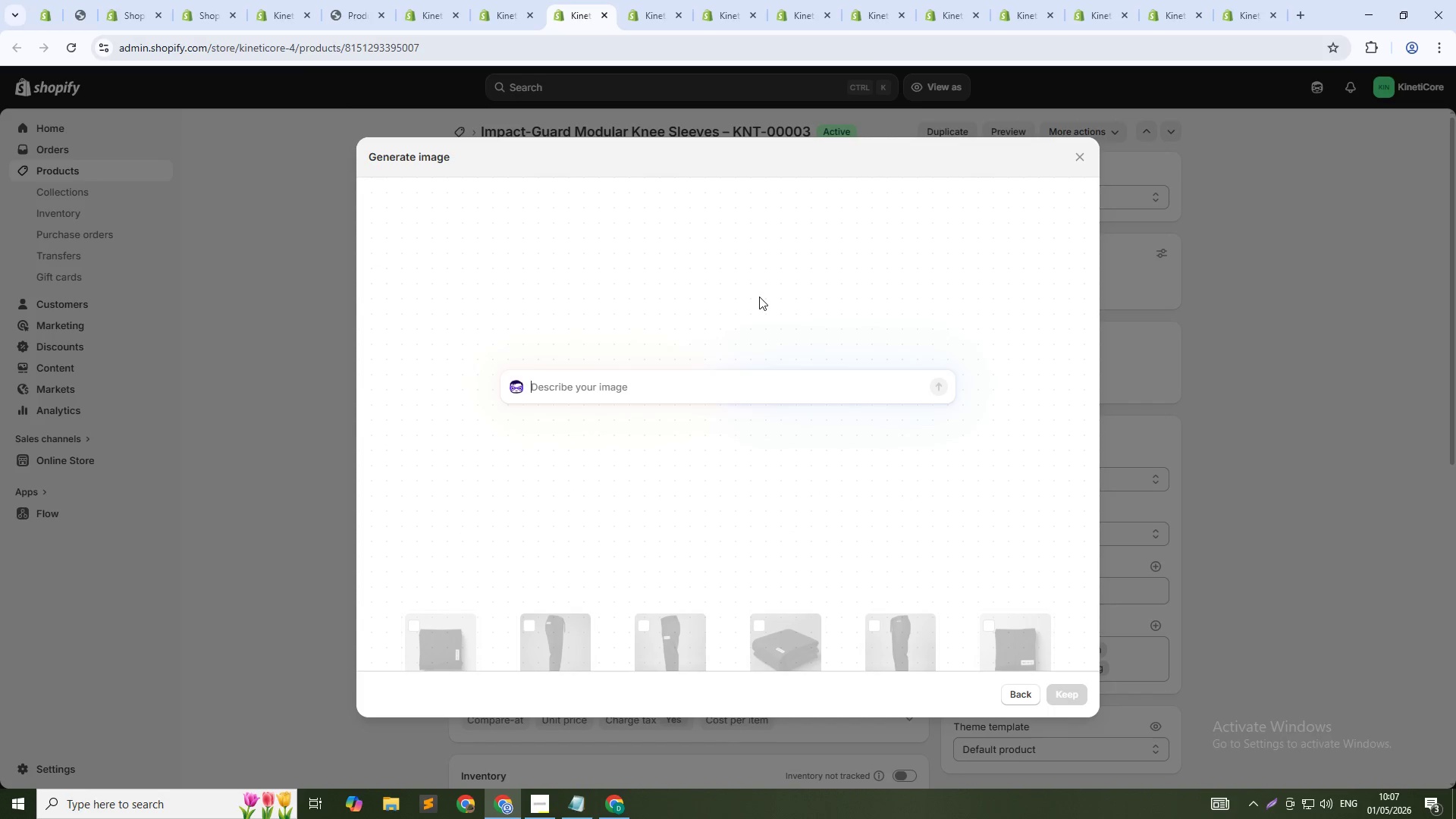 
type(Pair of black knee sleeves on gray backgorund, front view showing gel padding, tag KNT-00003)
 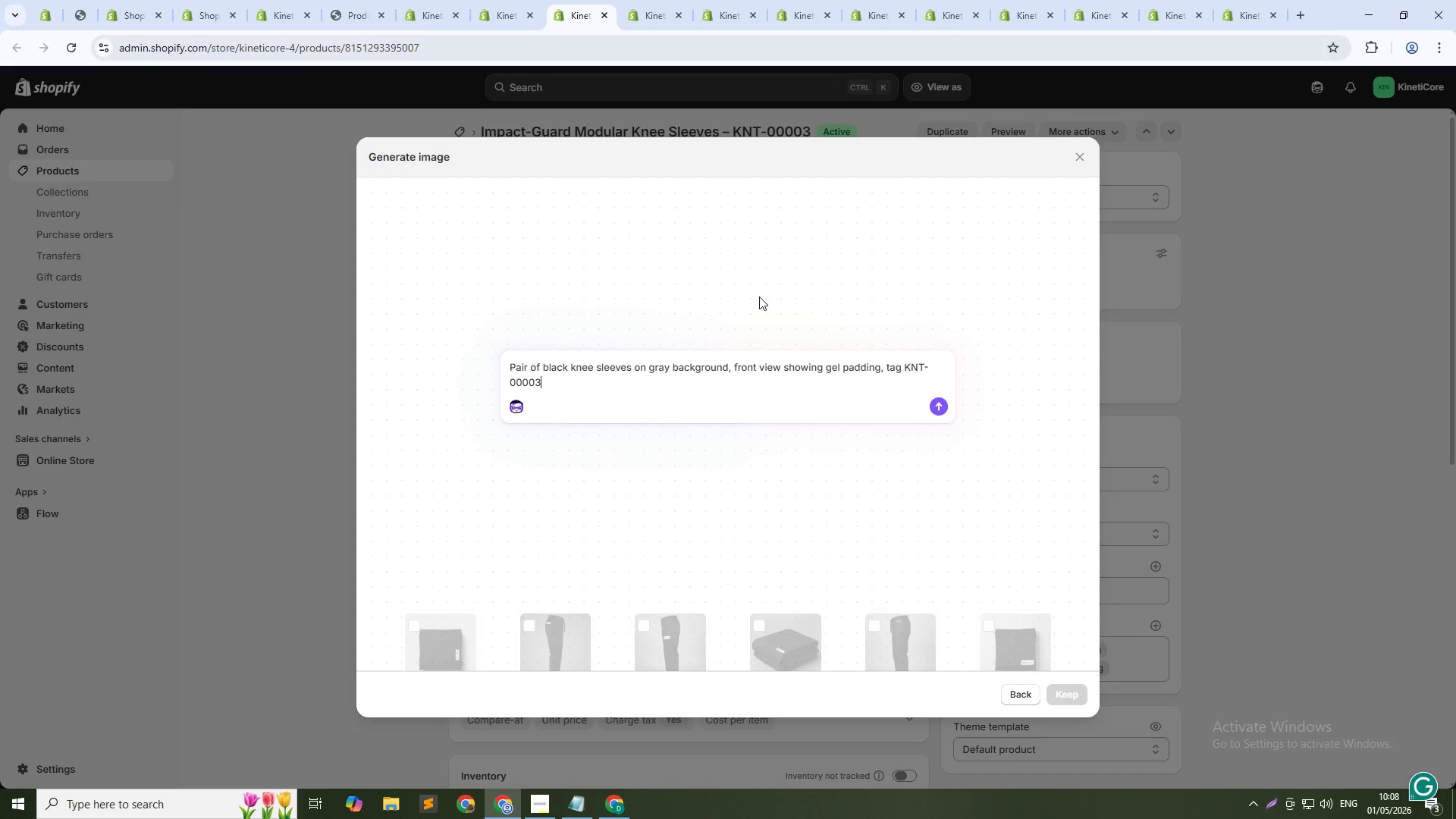 
type( s)
key(Backspace)
type(visiv)
key(Backspace)
type(ble, clean studio ighting, 1:1 squre)
 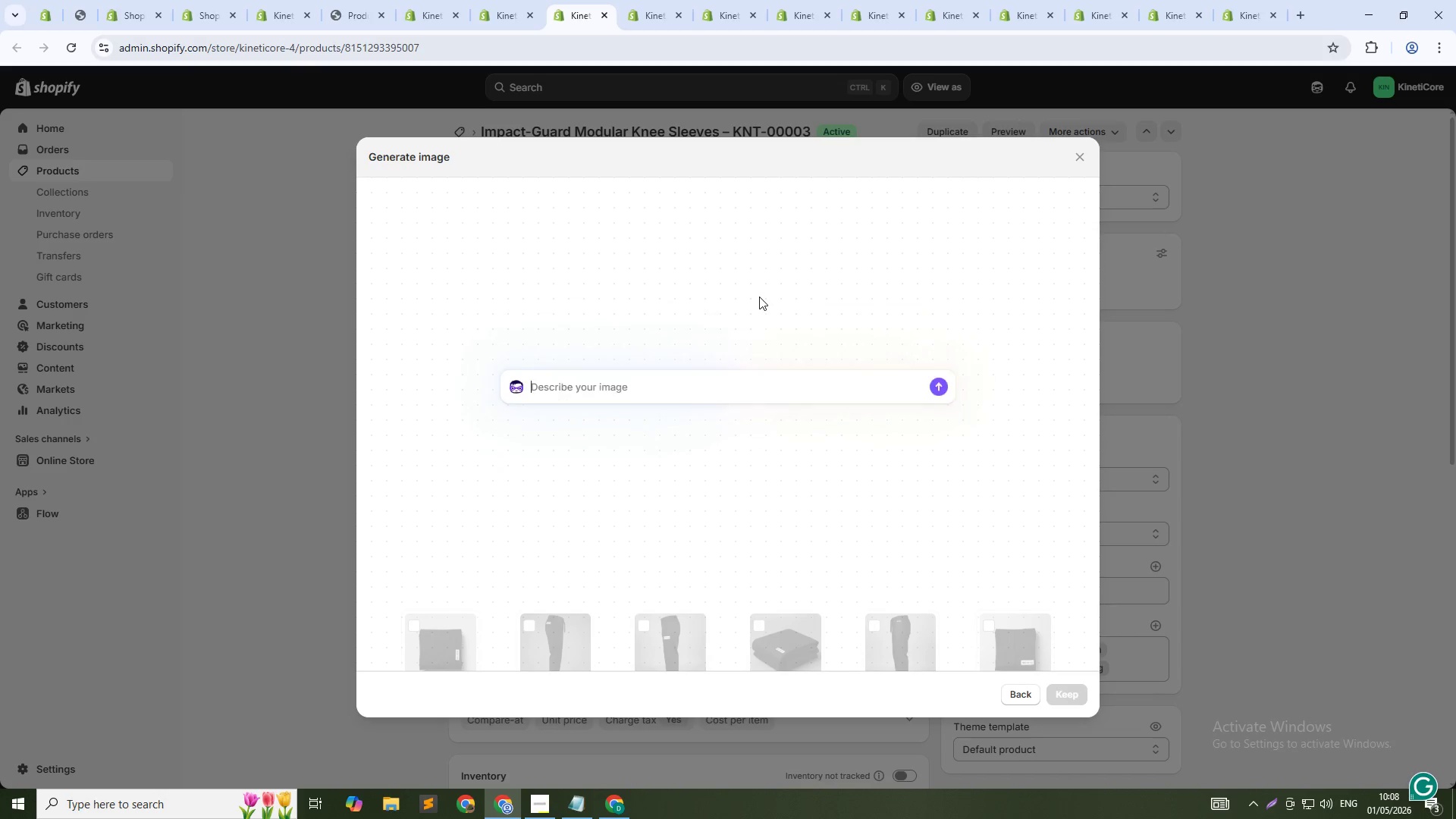 
hold_key(key=A, duration=0.33)
 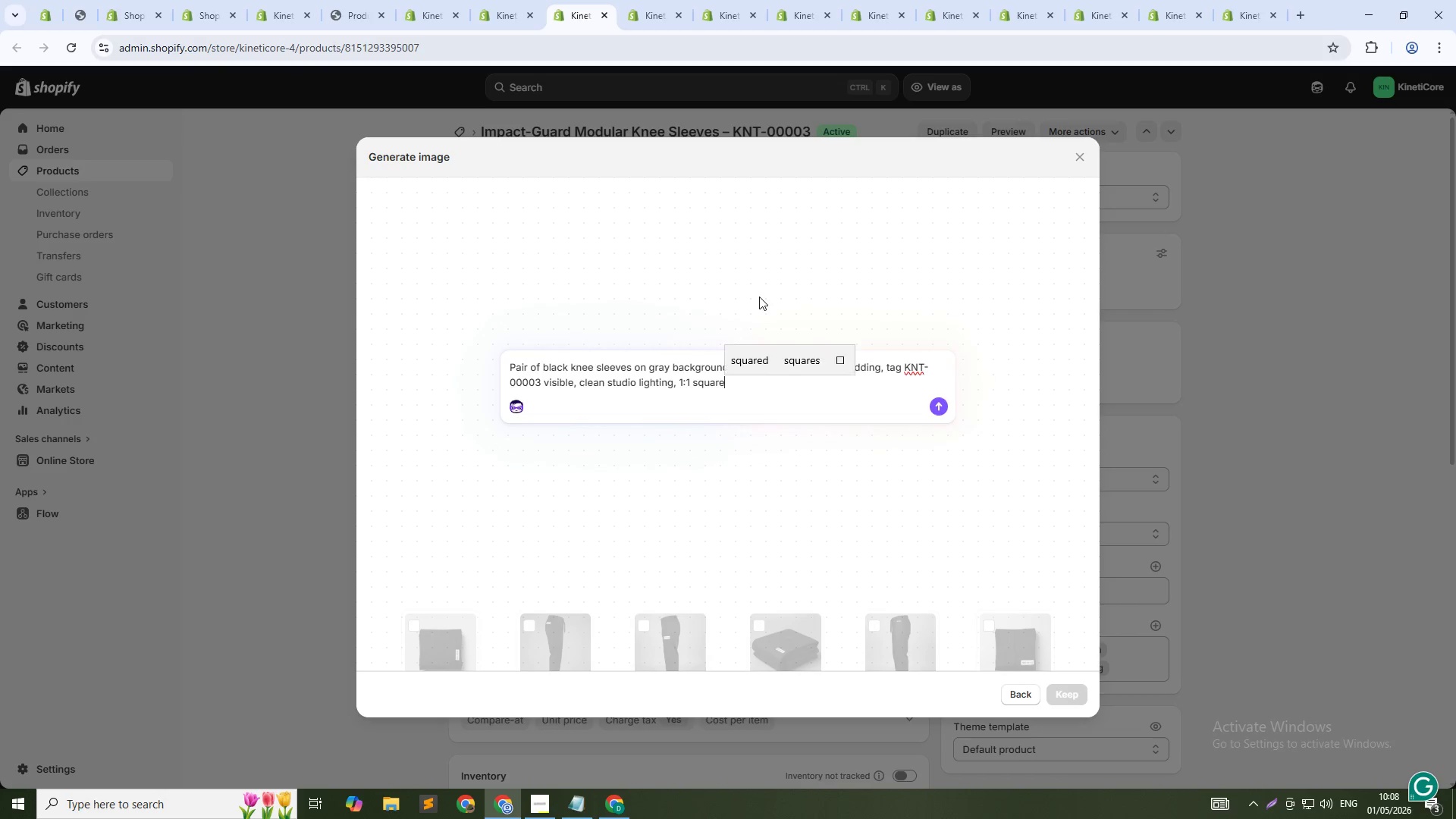 
key(Enter)
 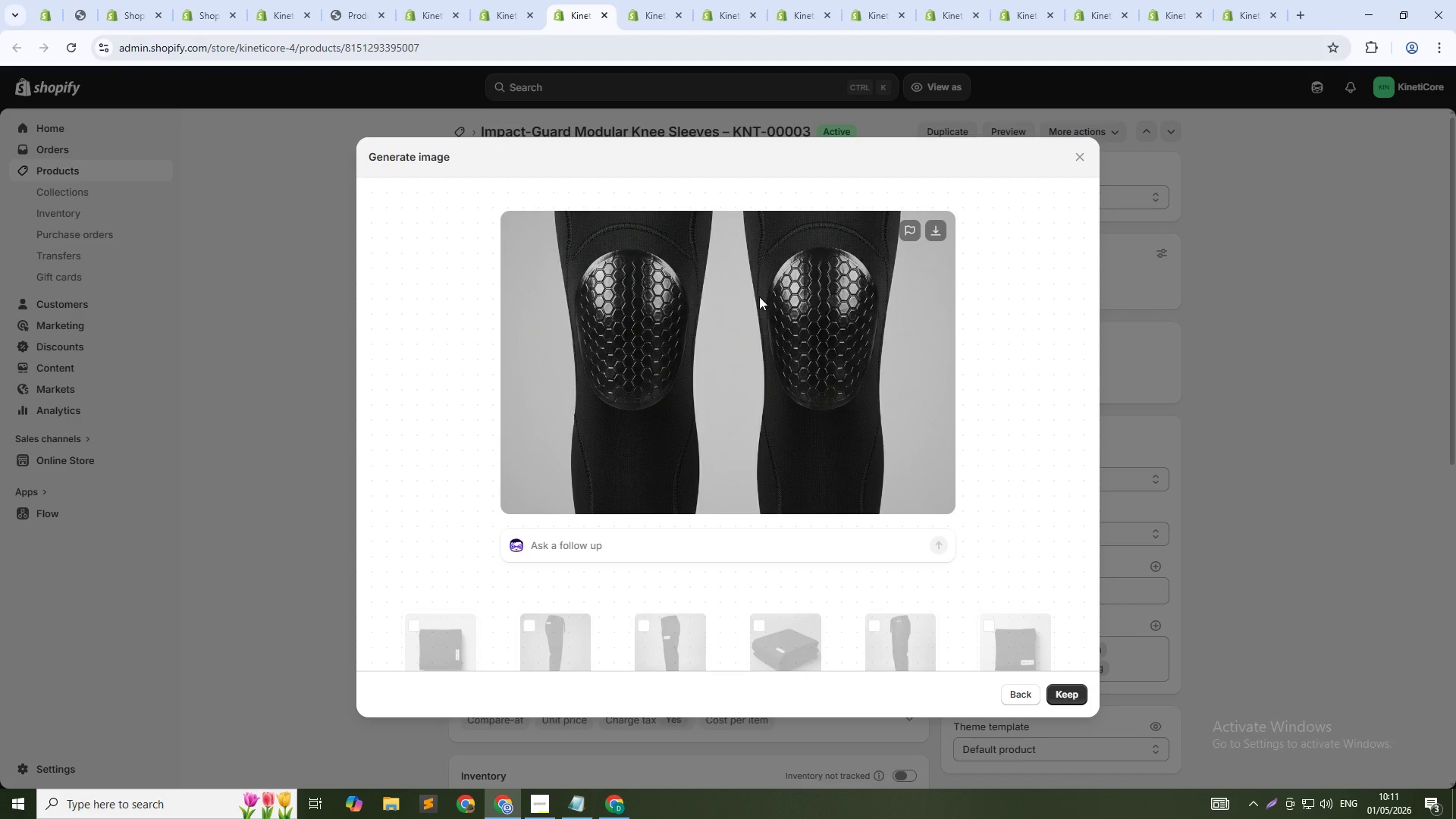 
wait(187.58)
 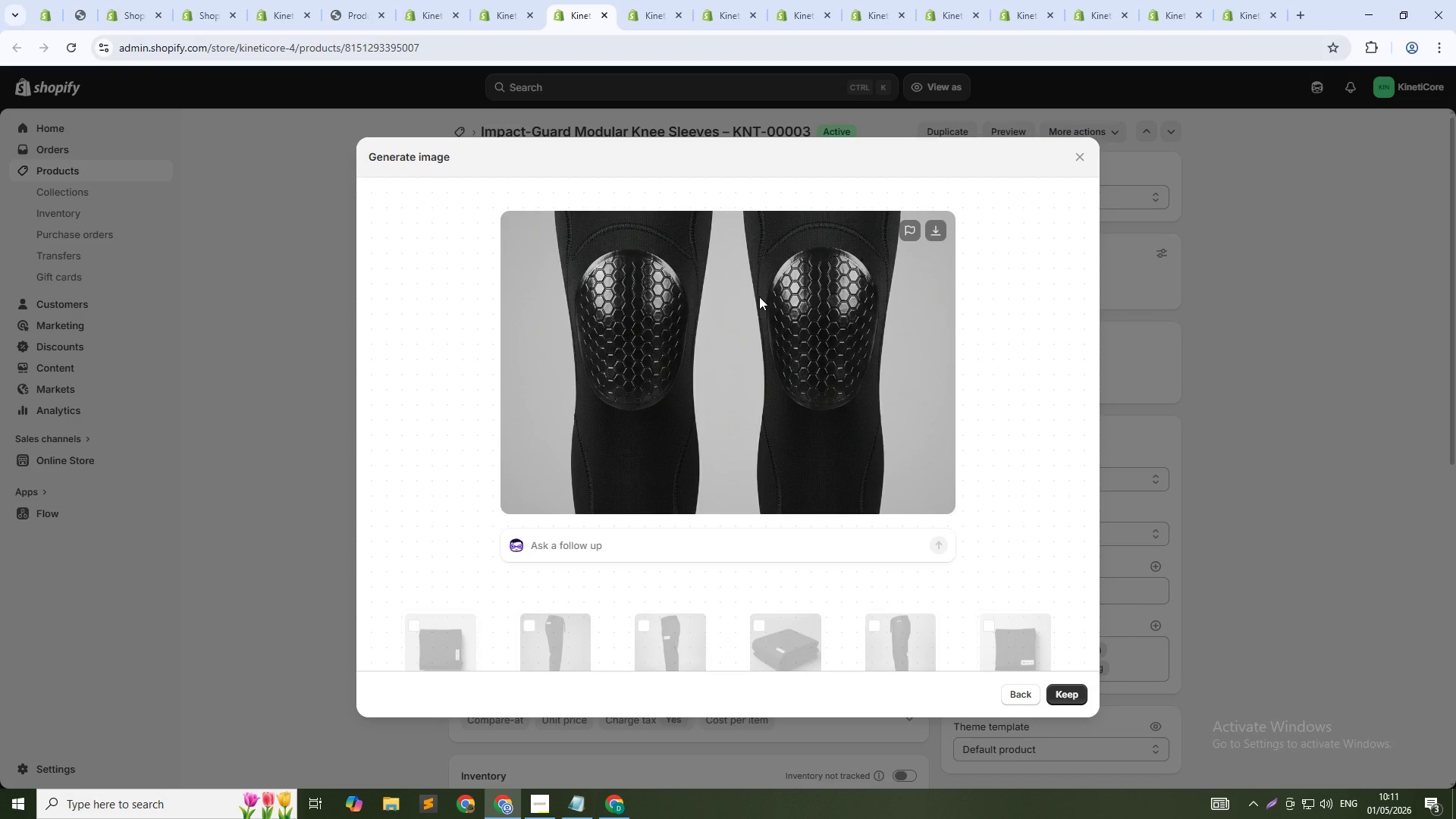 
left_click([1068, 690])
 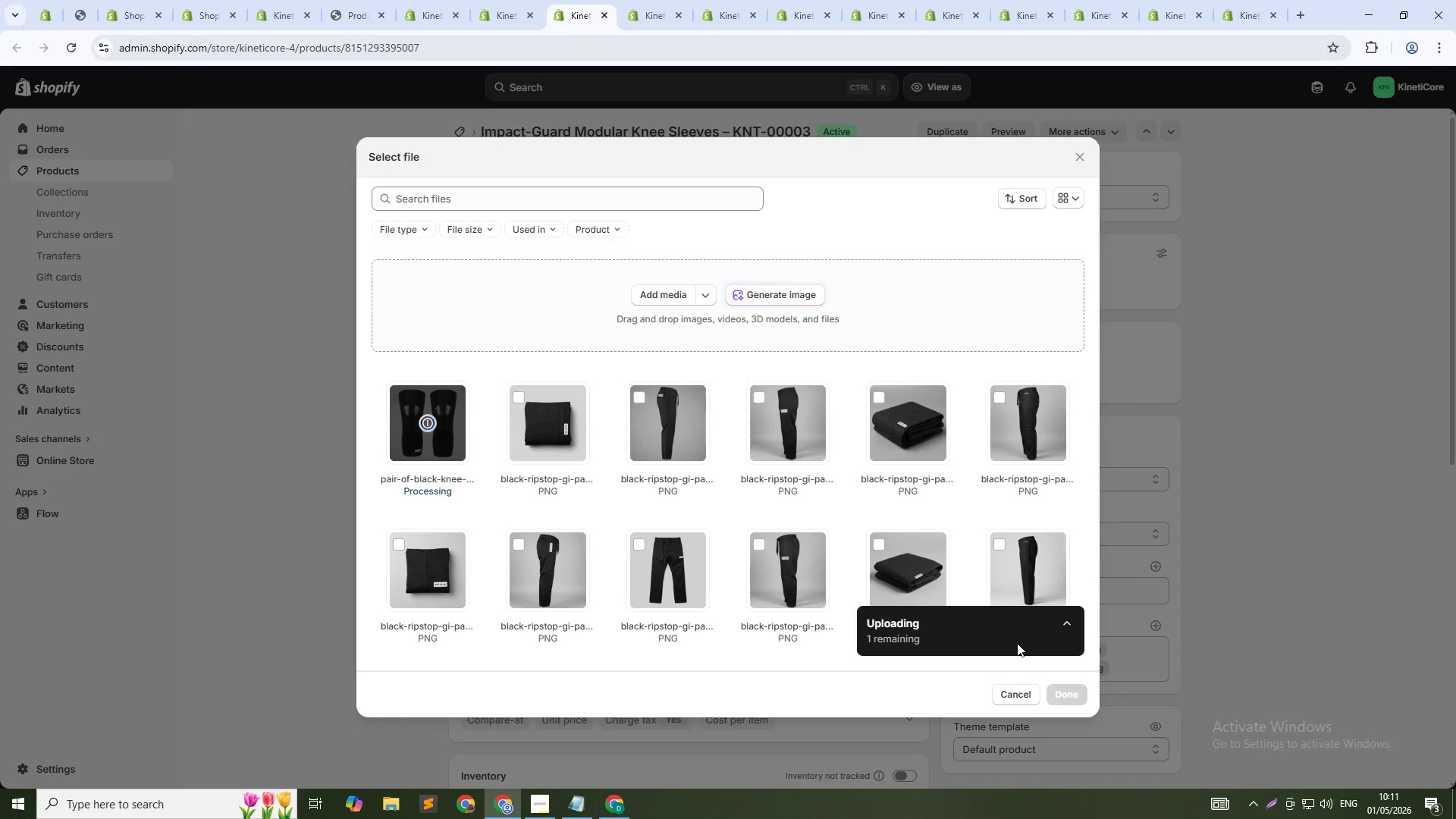 
wait(6.19)
 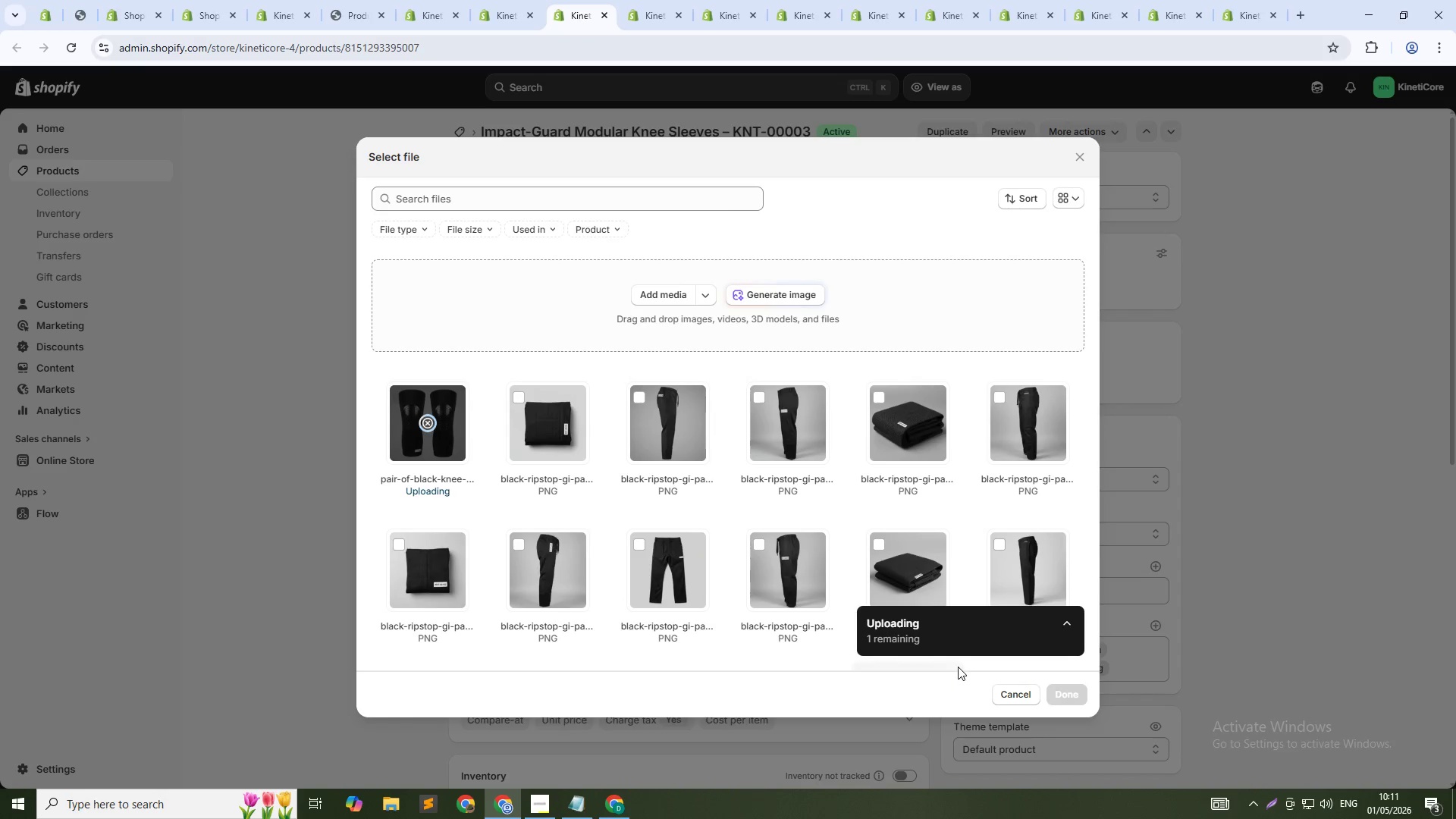 
left_click([785, 294])
 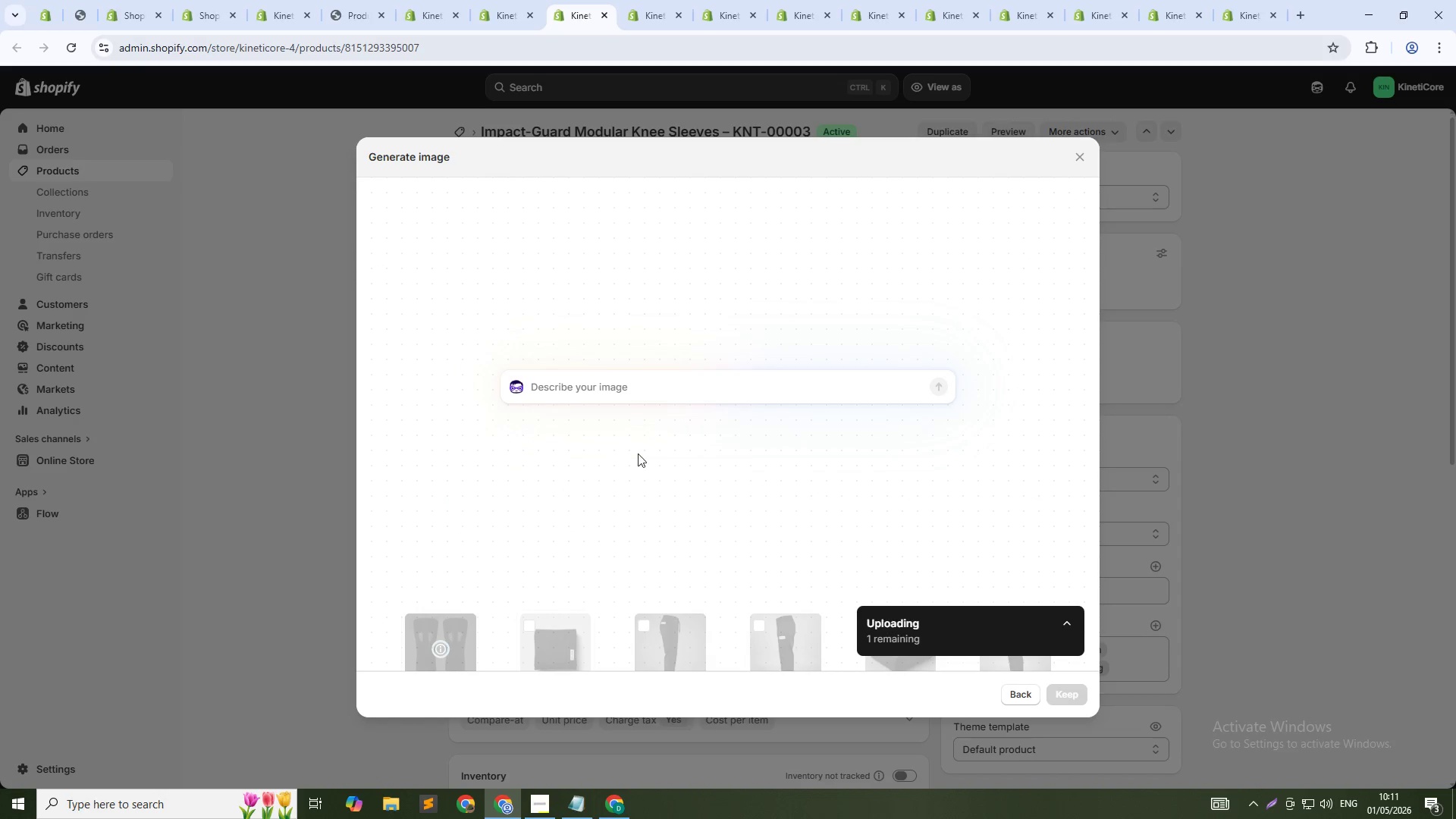 
left_click([645, 391])
 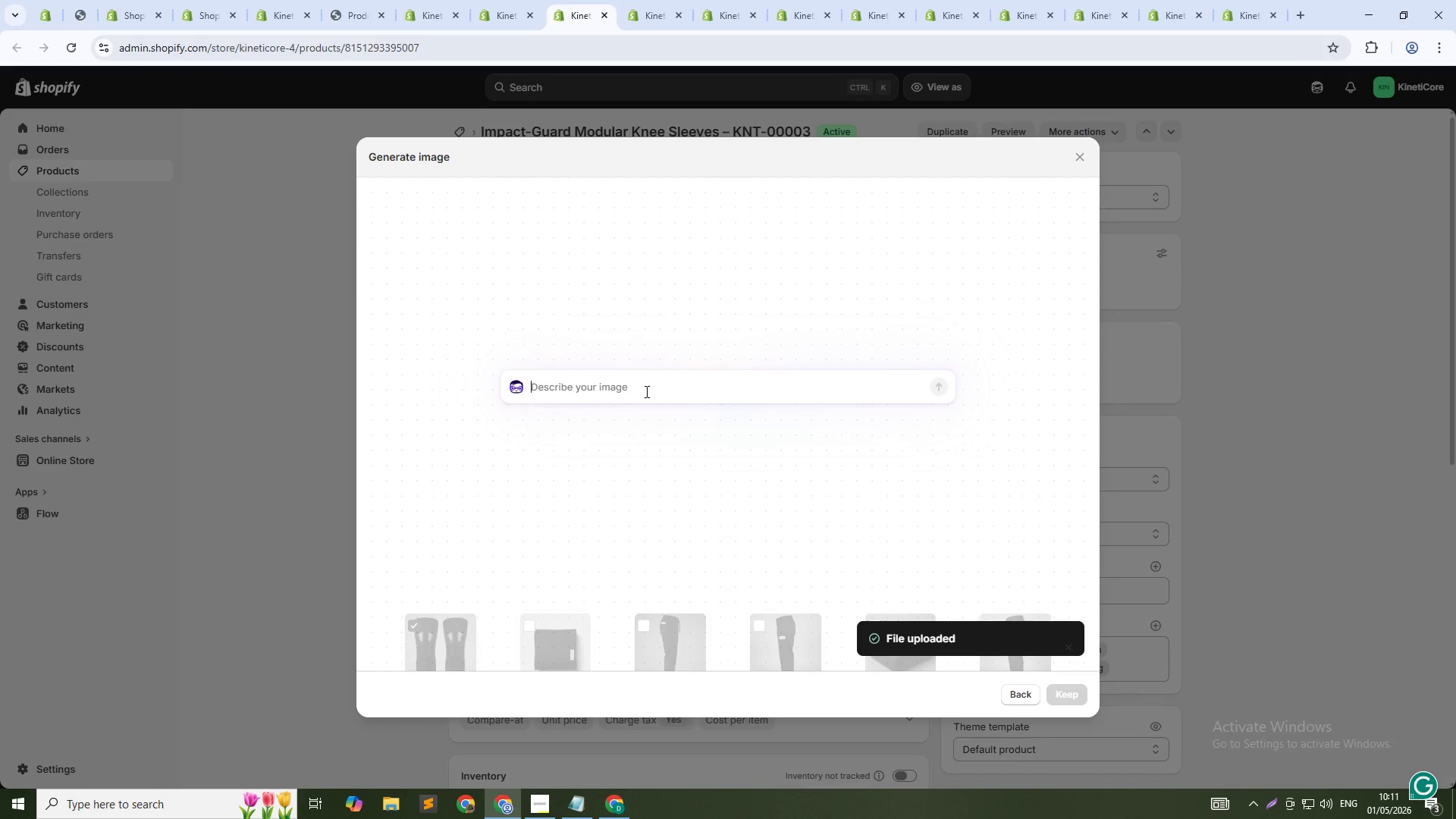 
type(Single knee sleeve rolled showing interior compression fabric, label KNT-00003, gray backgorund, macro h)
key(Backspace)
type(shot, 1:1 squre)
 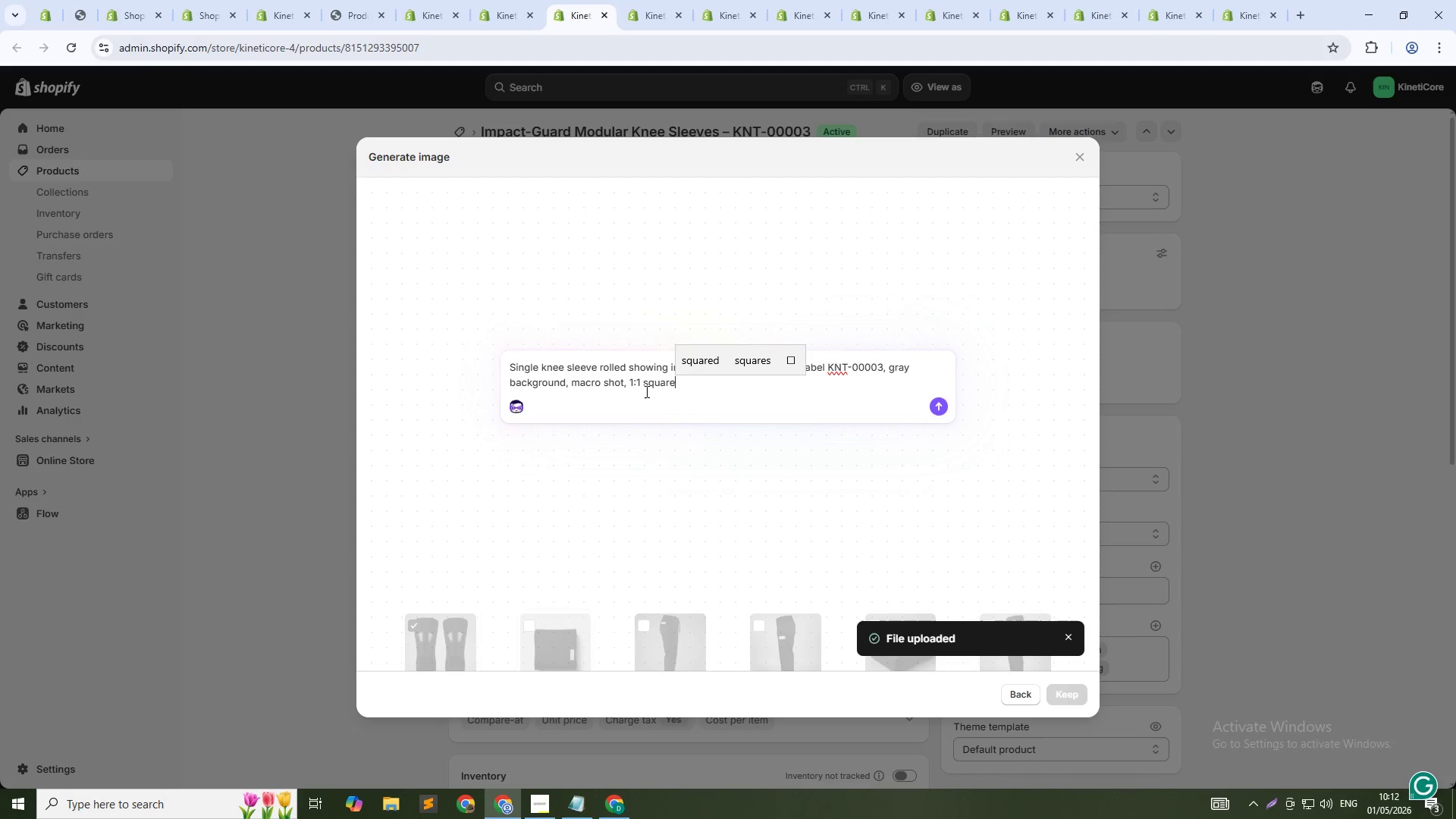 
 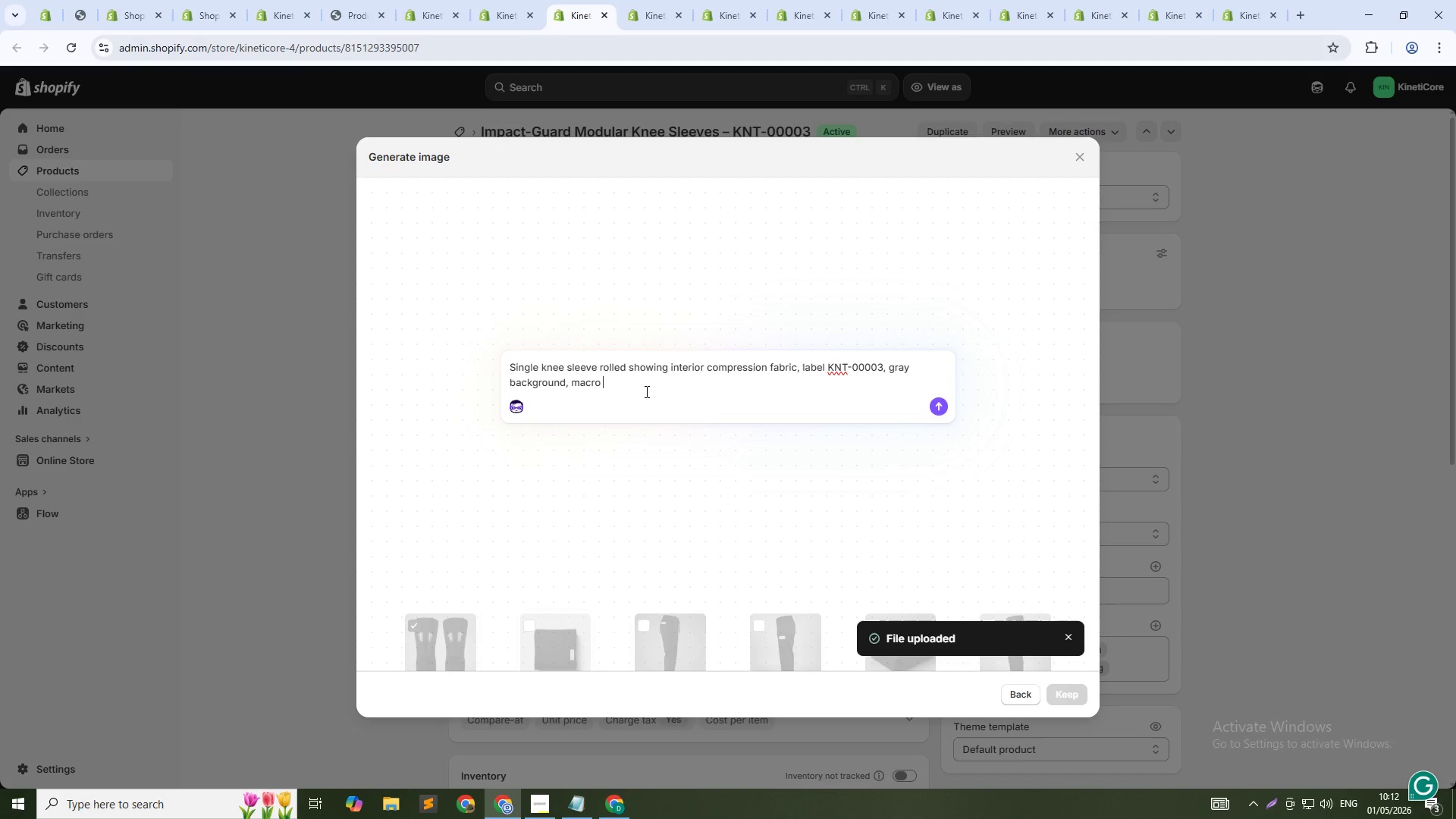 
hold_key(key=A, duration=0.34)
 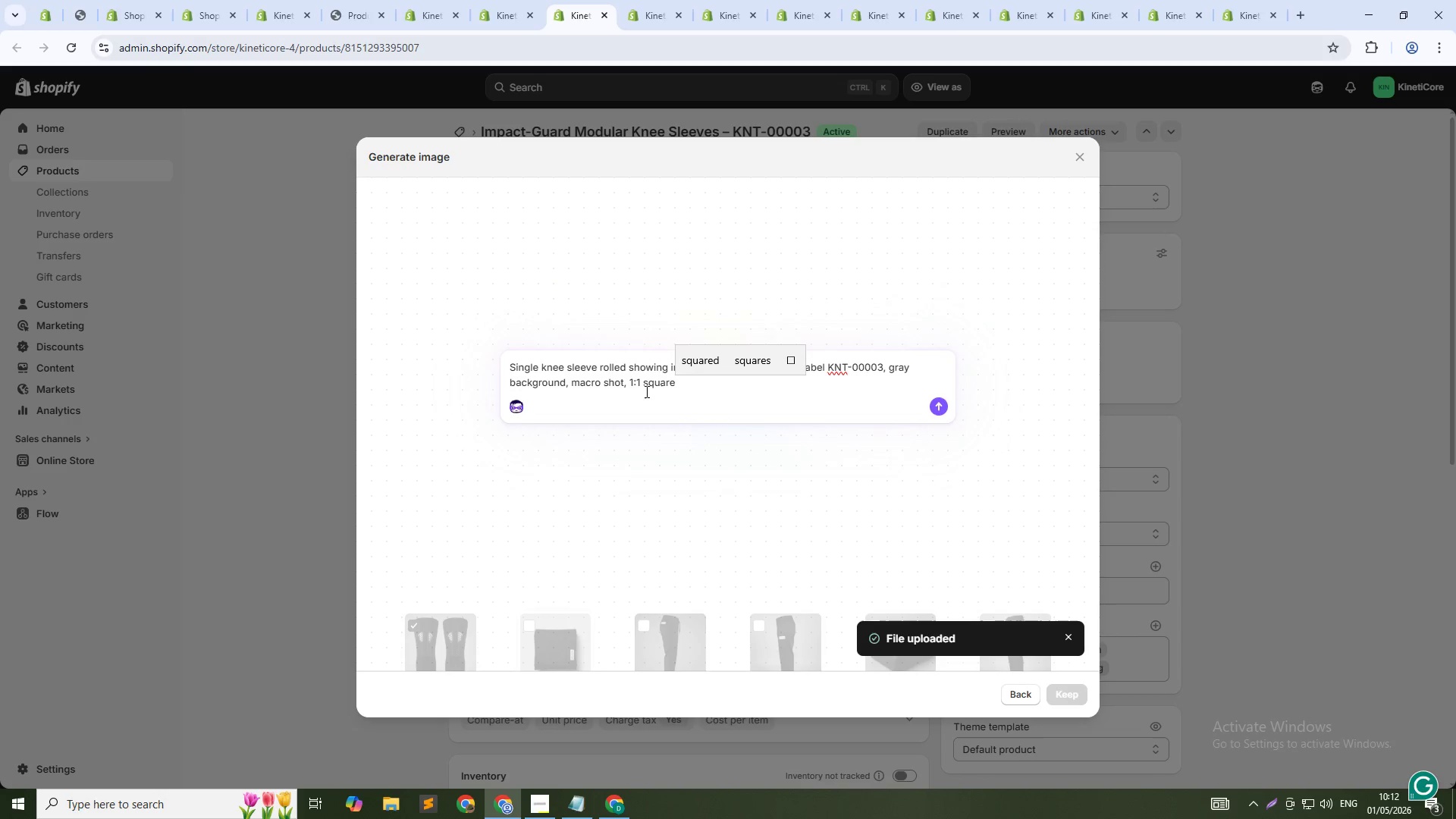 
key(Enter)
 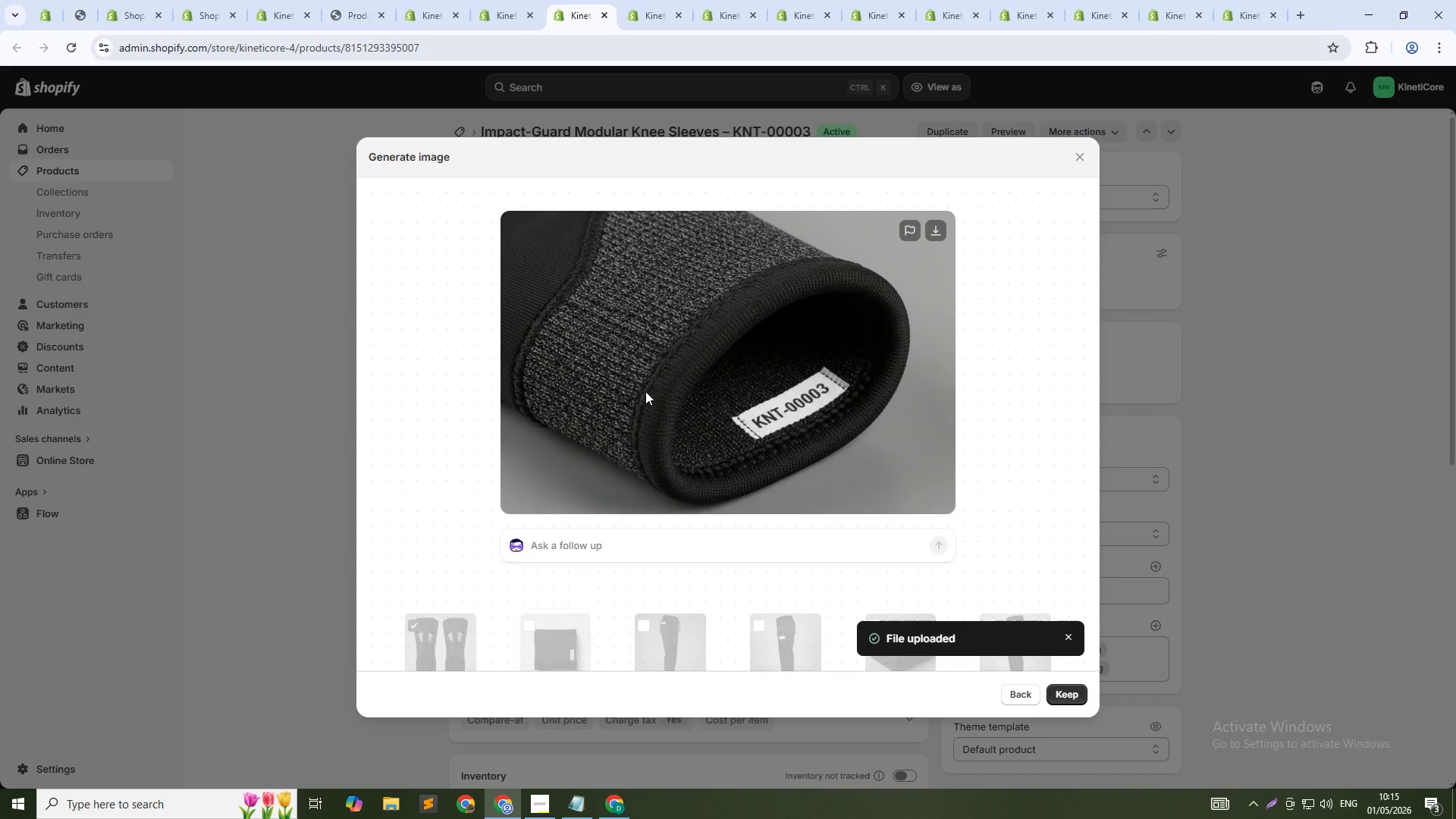 
wait(175.56)
 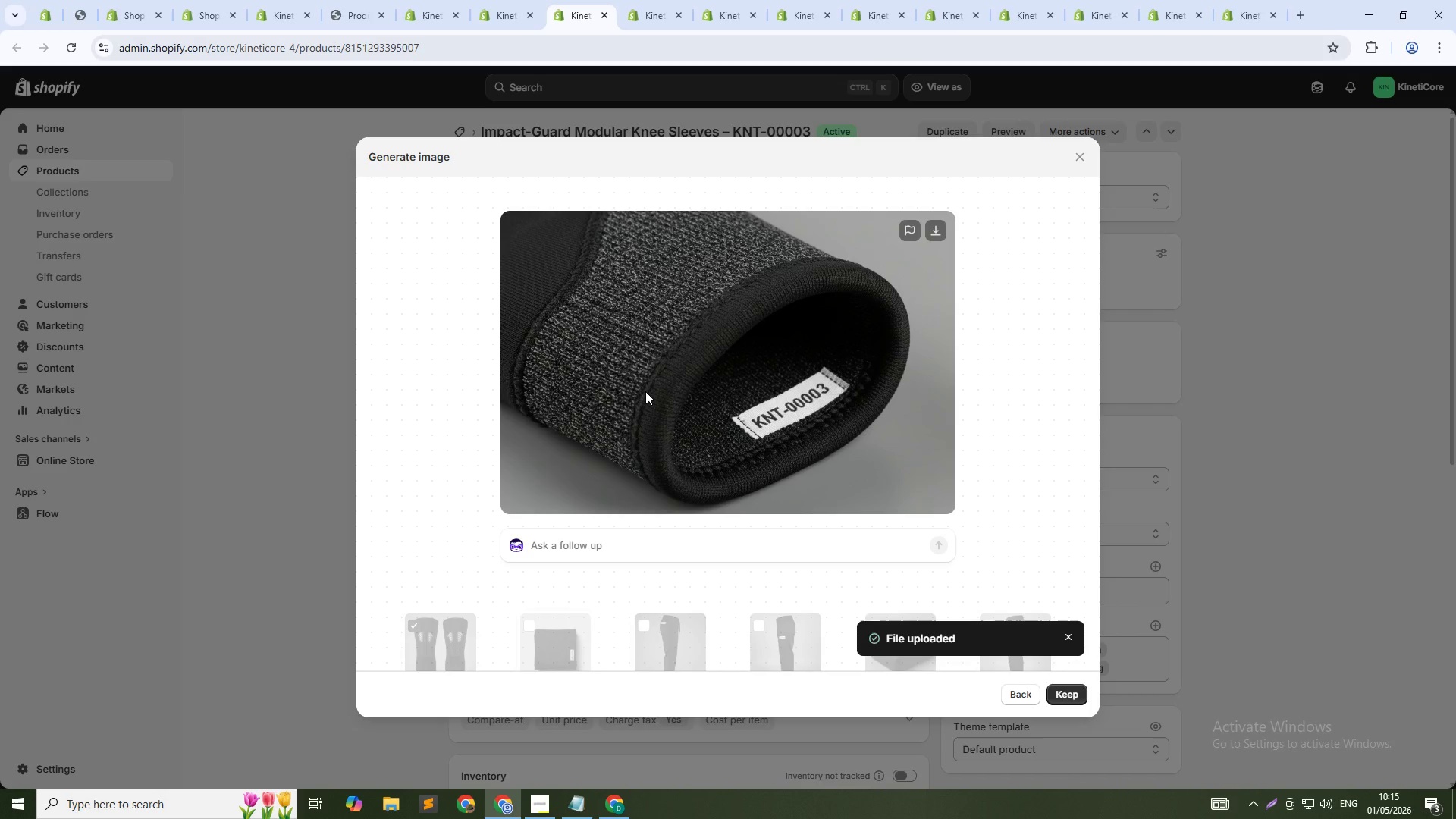 
left_click([1073, 698])
 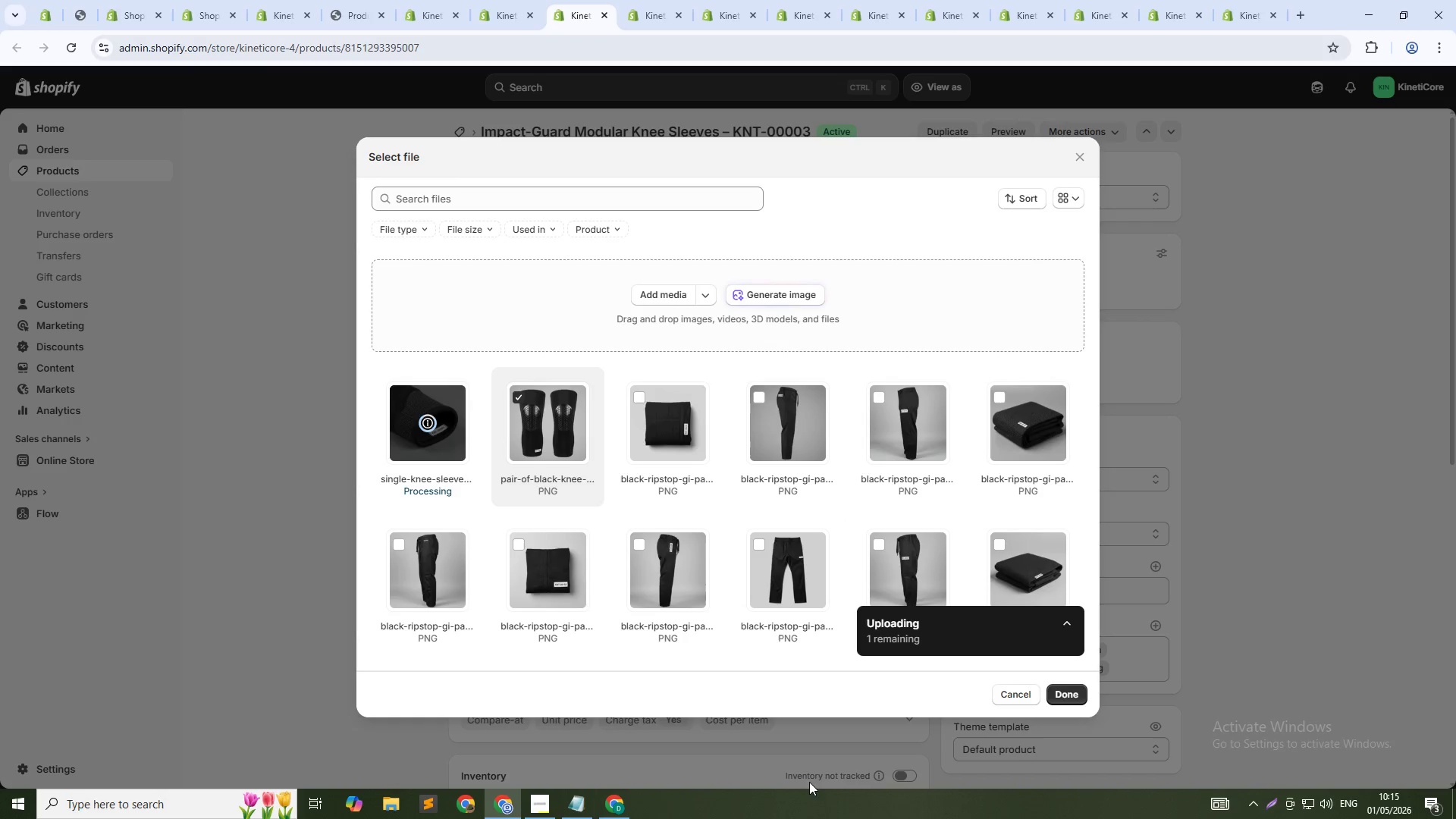 
wait(8.2)
 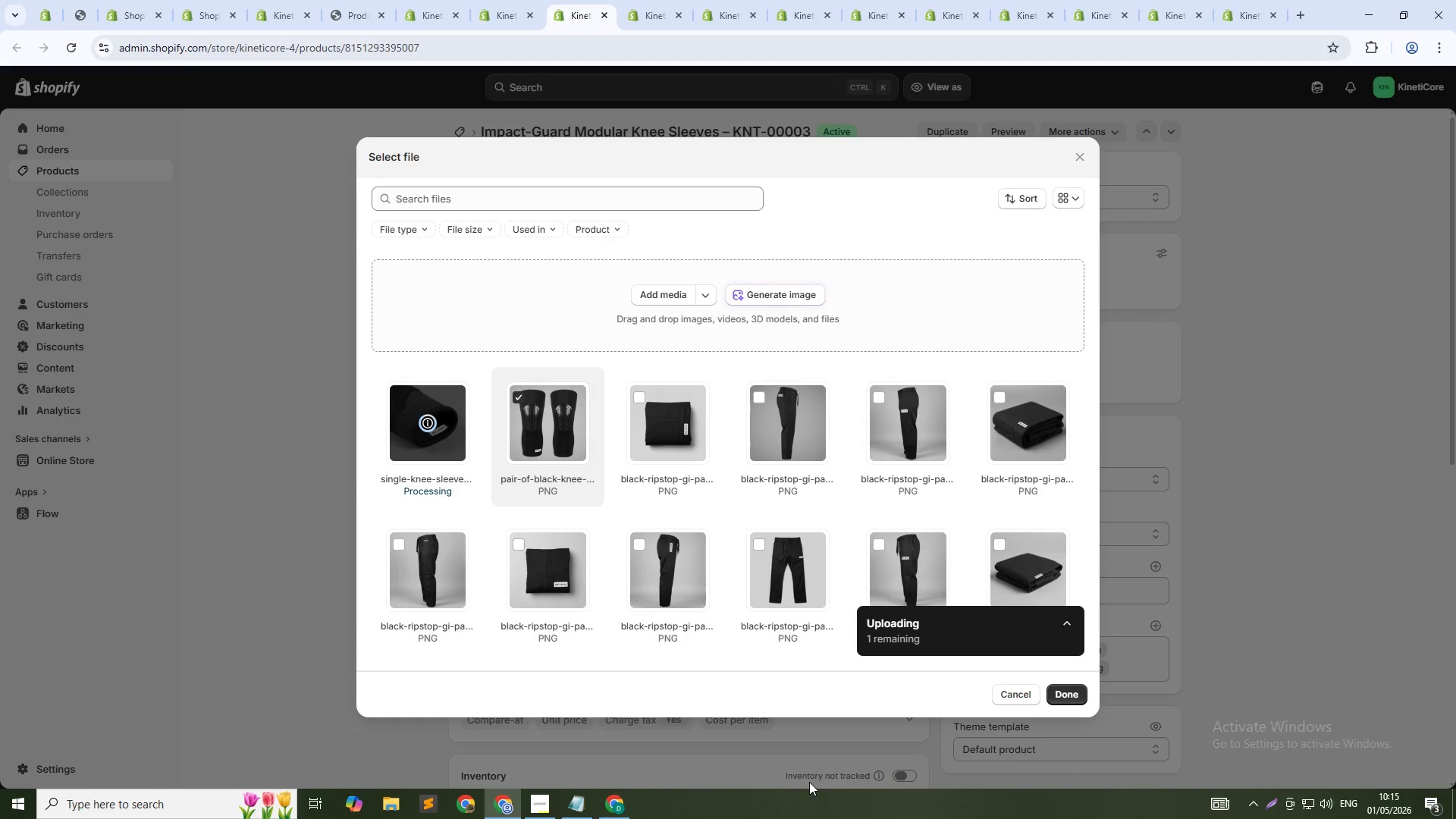 
left_click([1064, 693])
 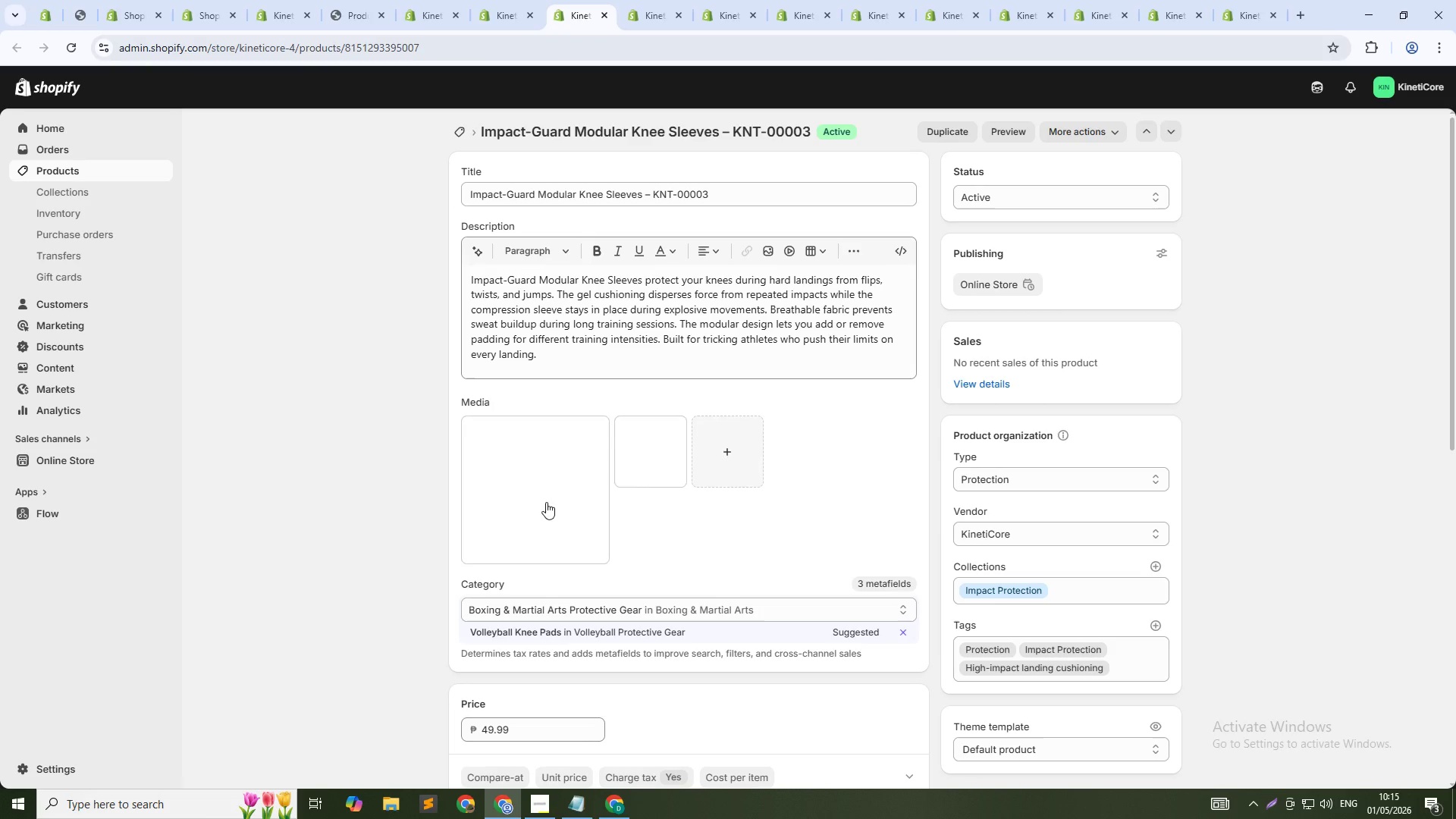 
left_click([535, 497])
 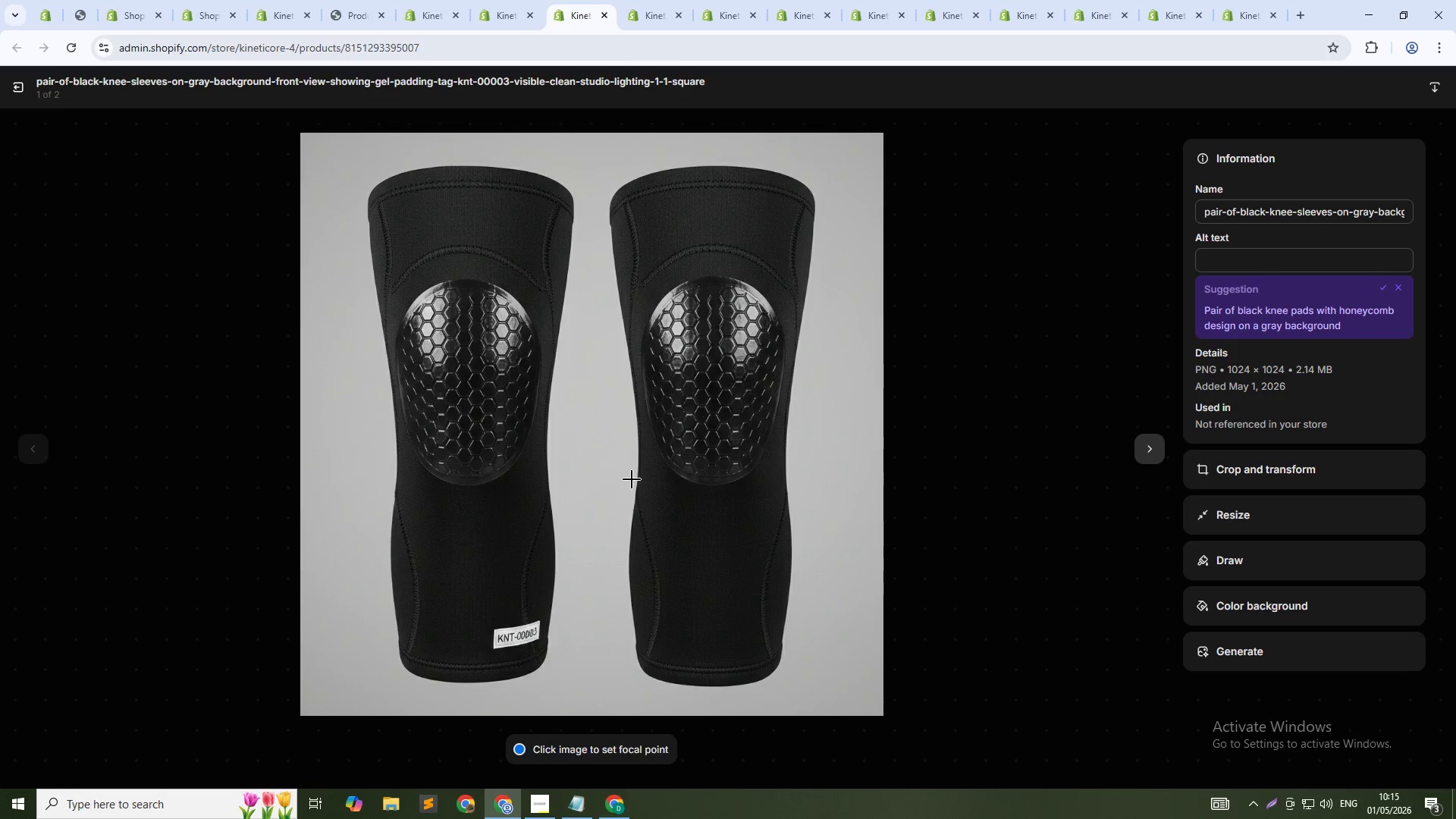 
left_click([1242, 268])
 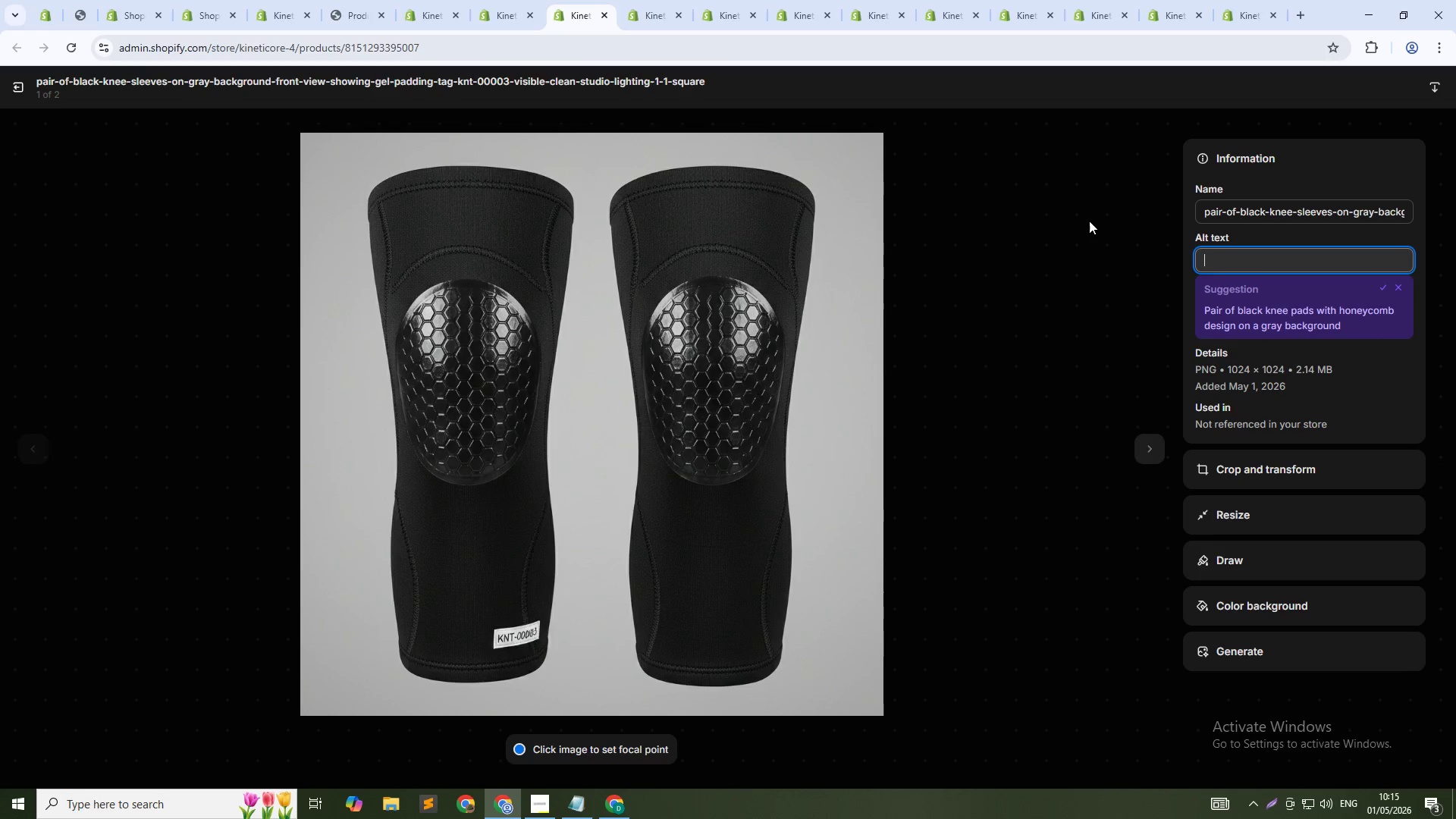 
type(Impact-Guard Knee sleeves KNT-00003 - gel)
 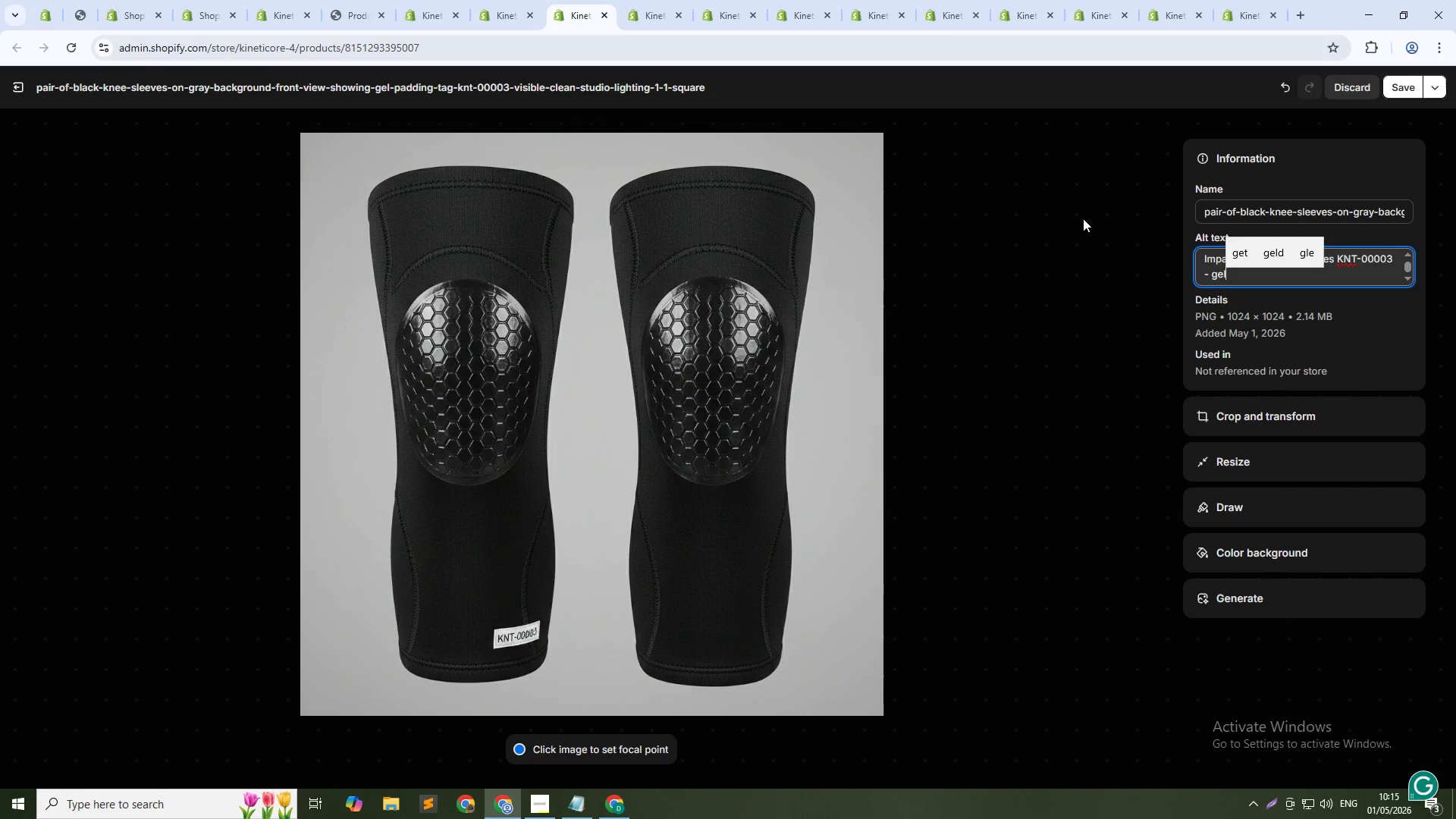 
double_click([1344, 282])
 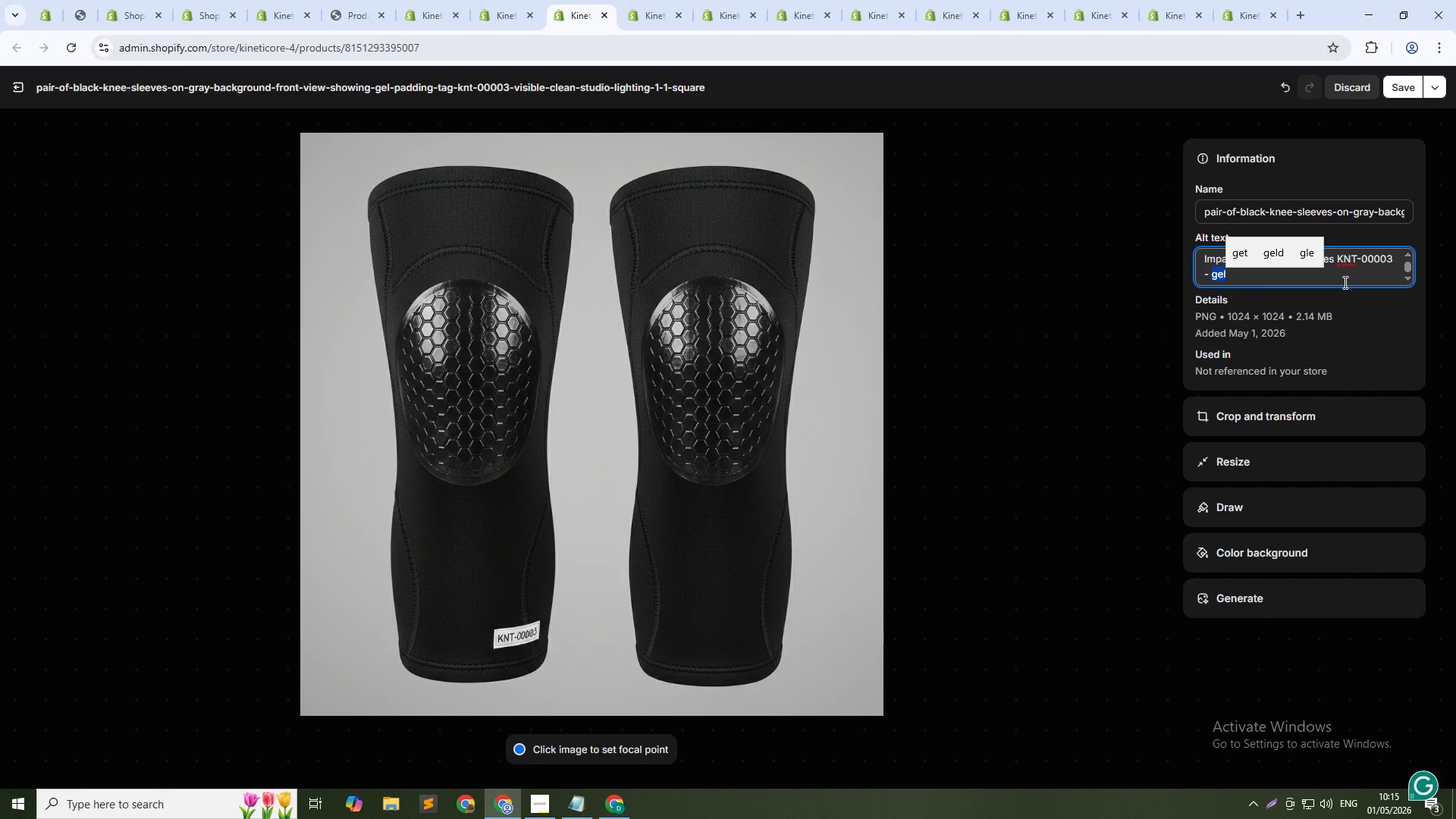 
key(Control+A)
 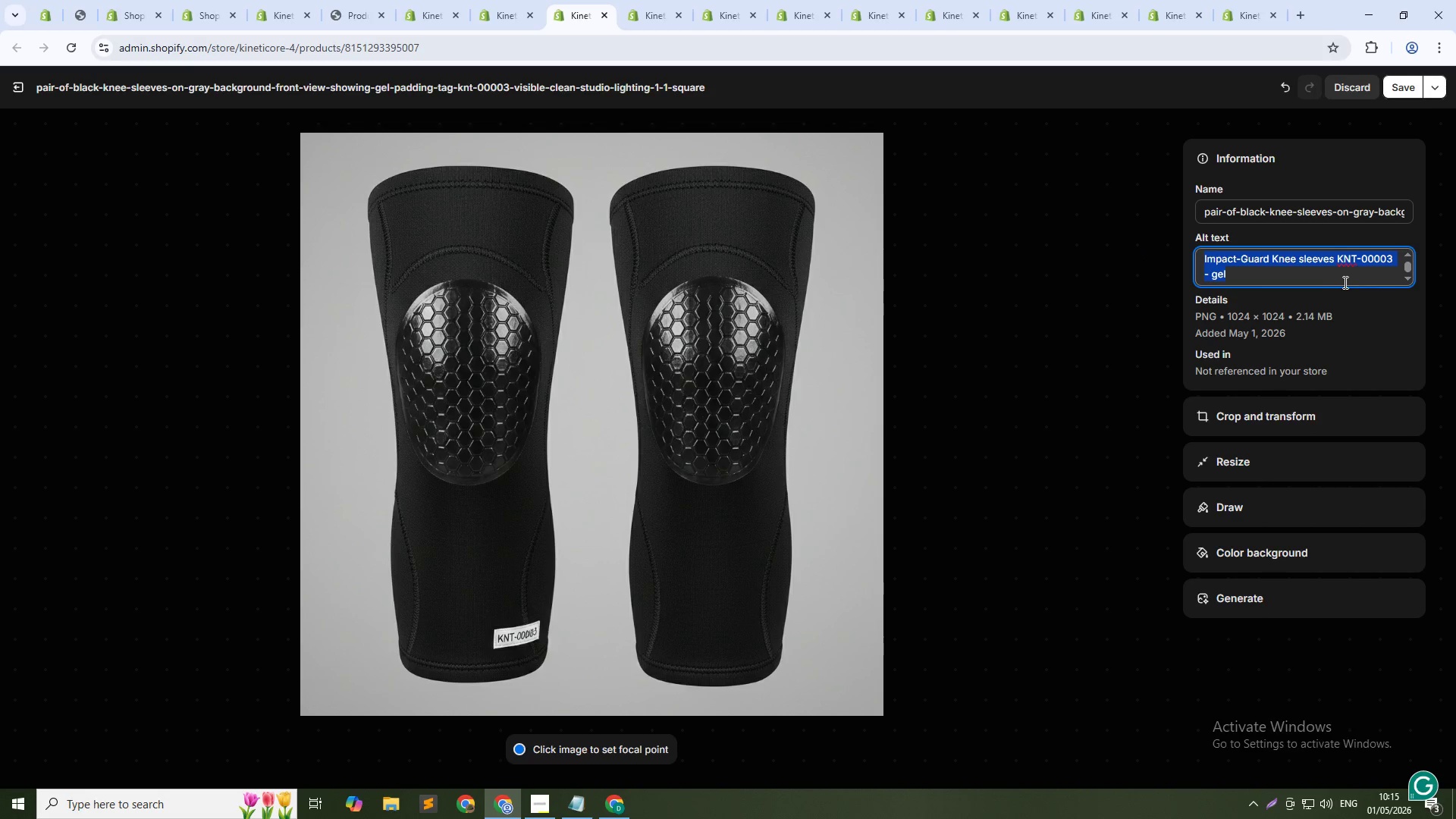 
key(Control+C)
 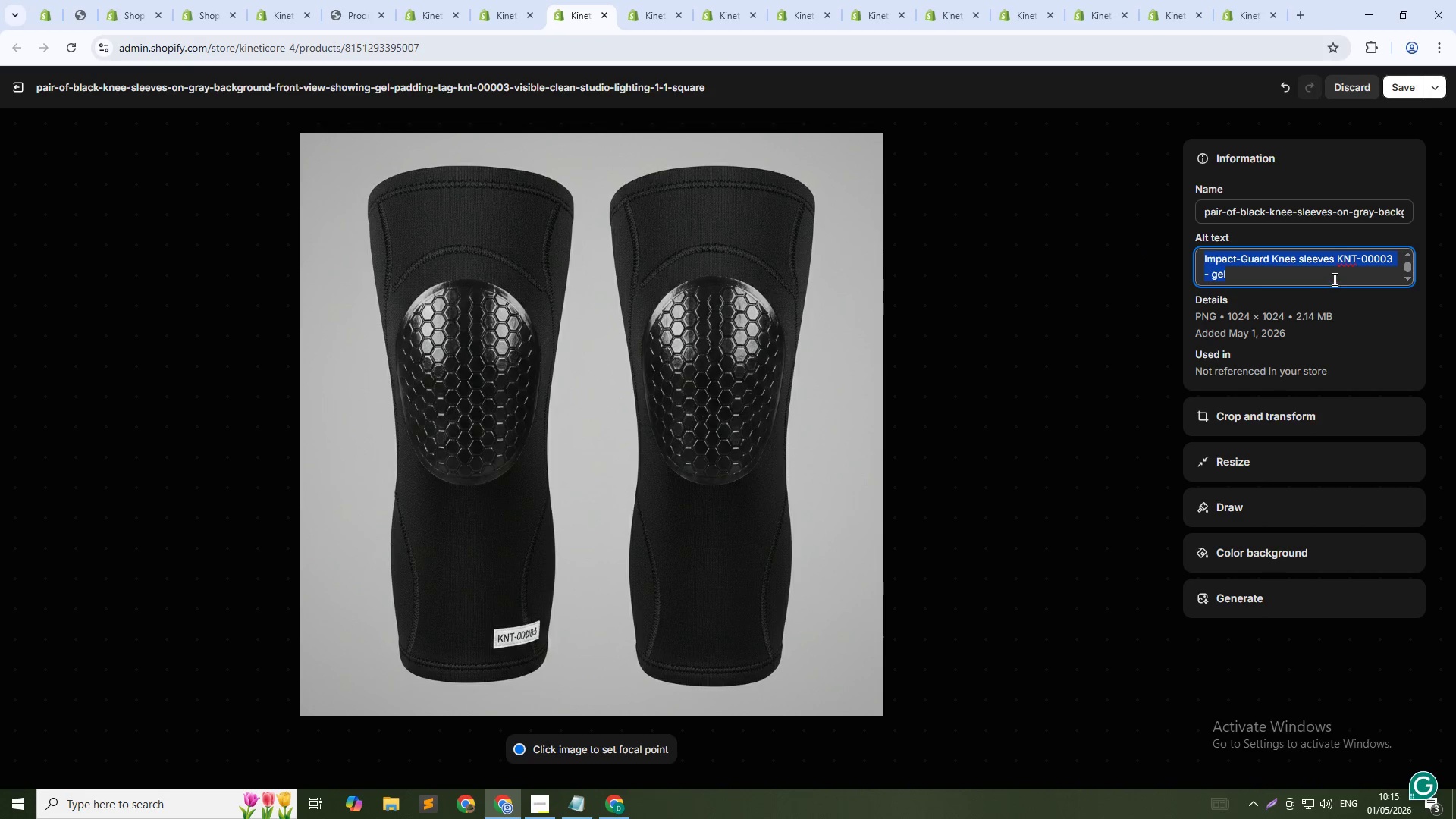 
key(Control+C)
 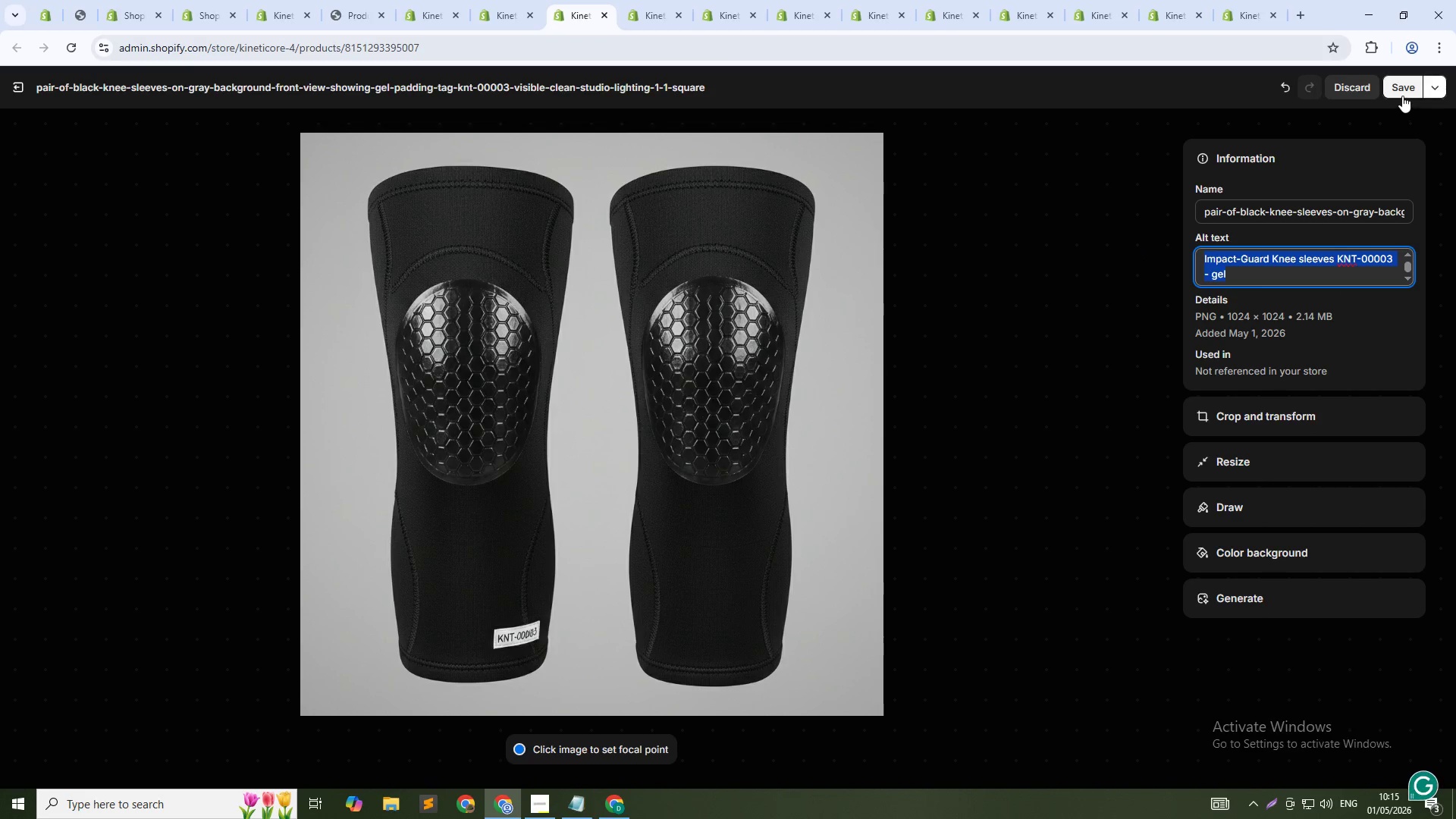 
left_click([1401, 89])
 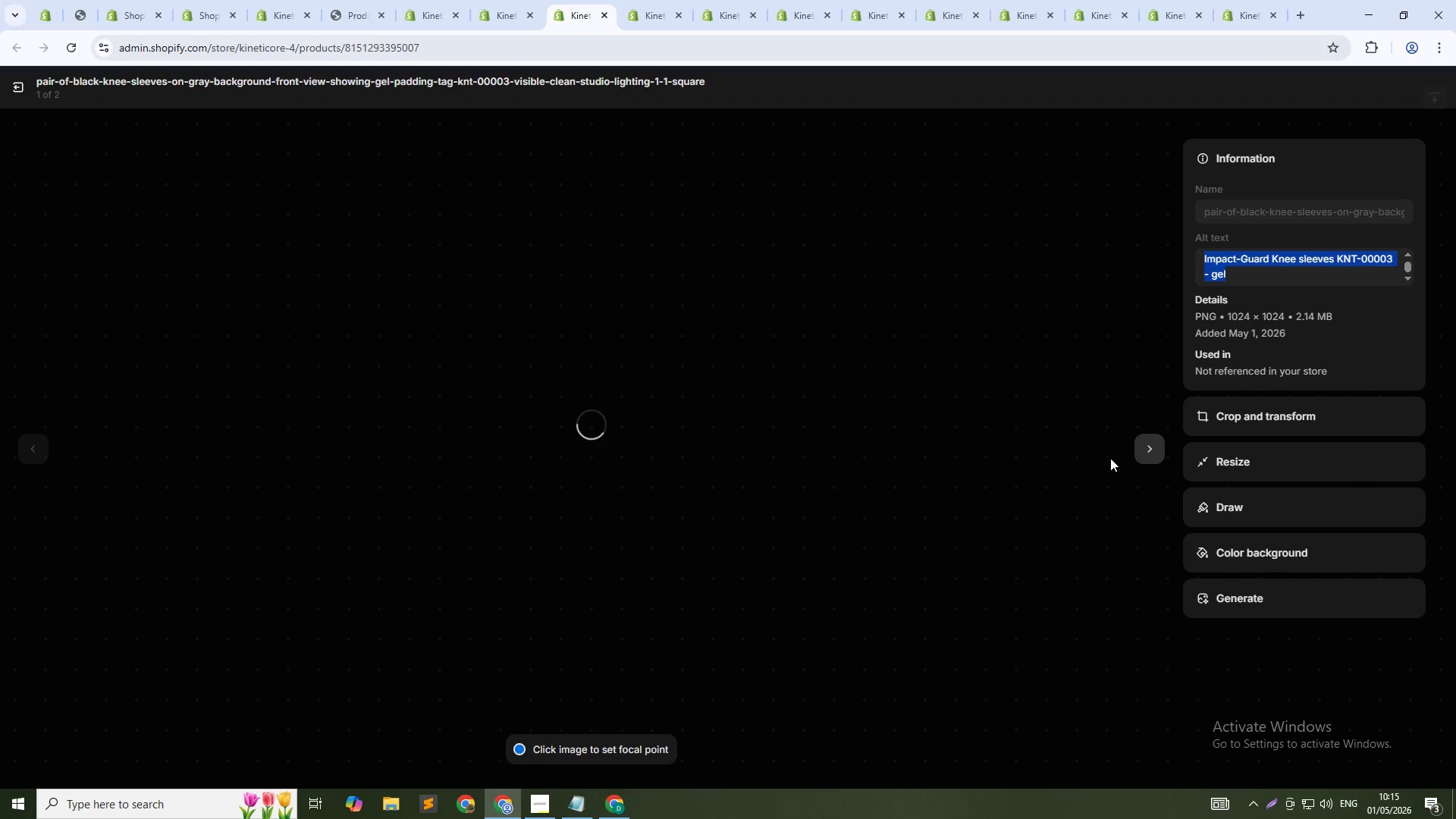 
left_click([1147, 450])
 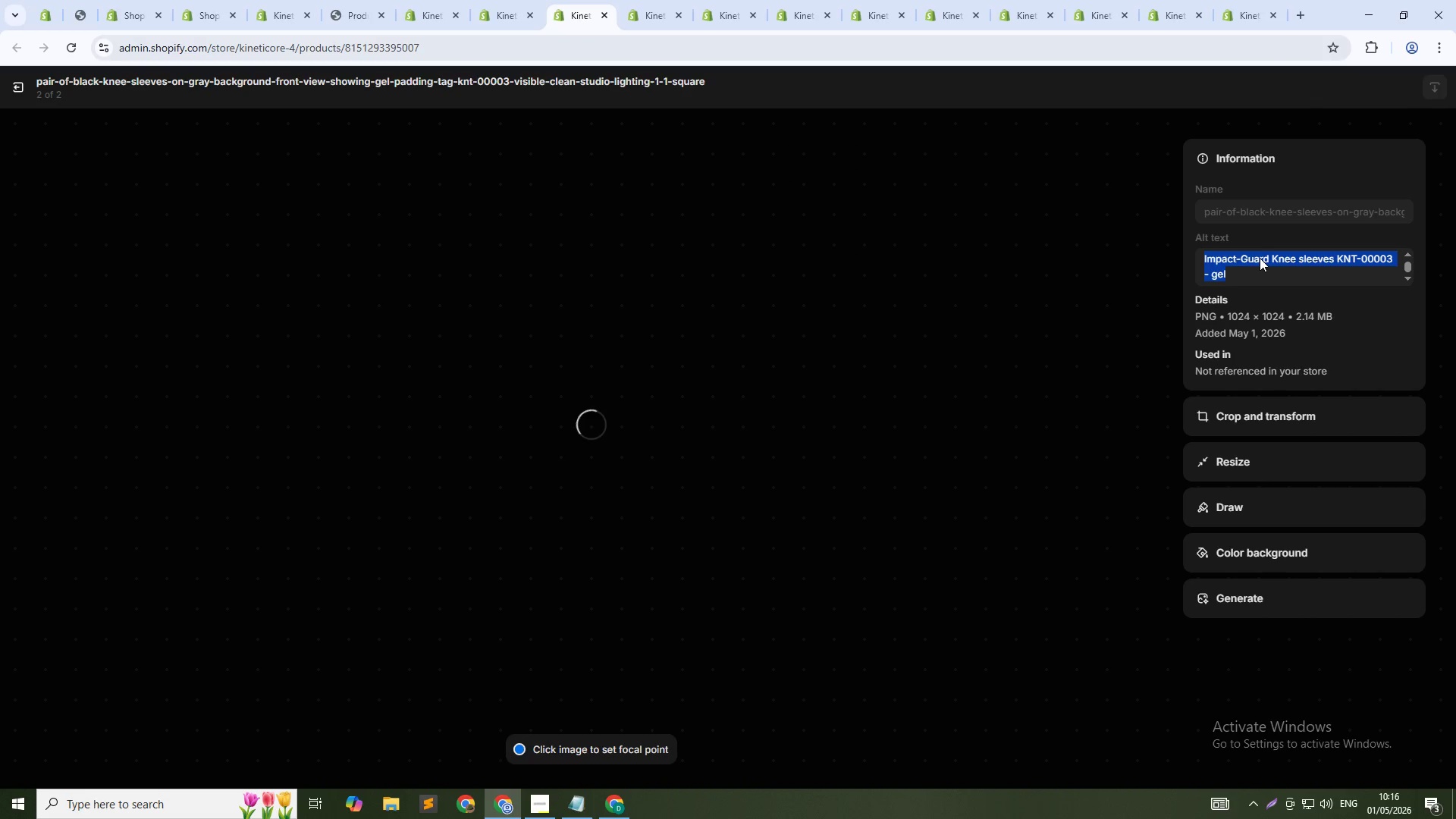 
left_click([1274, 262])
 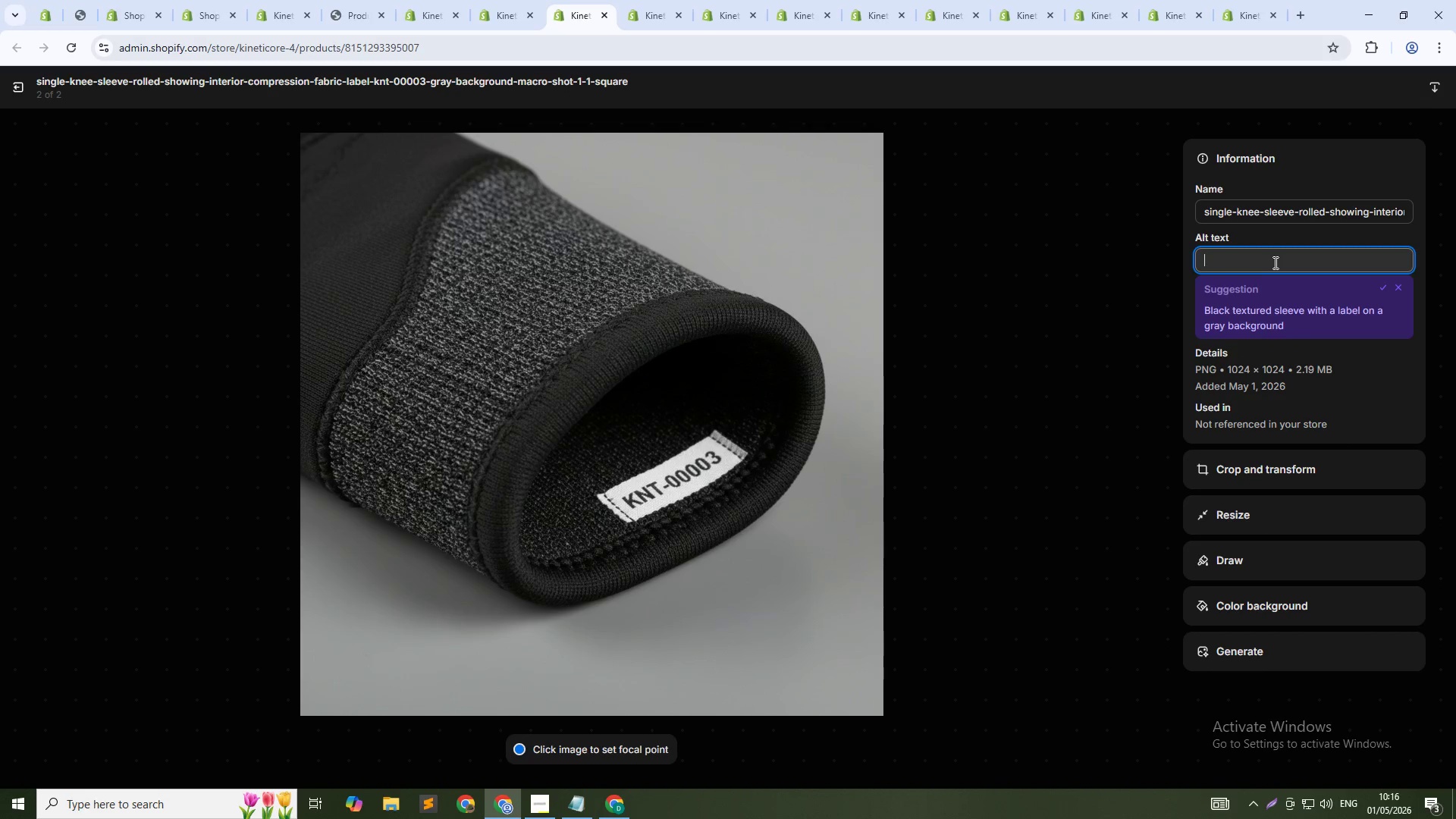 
key(Control+V)
 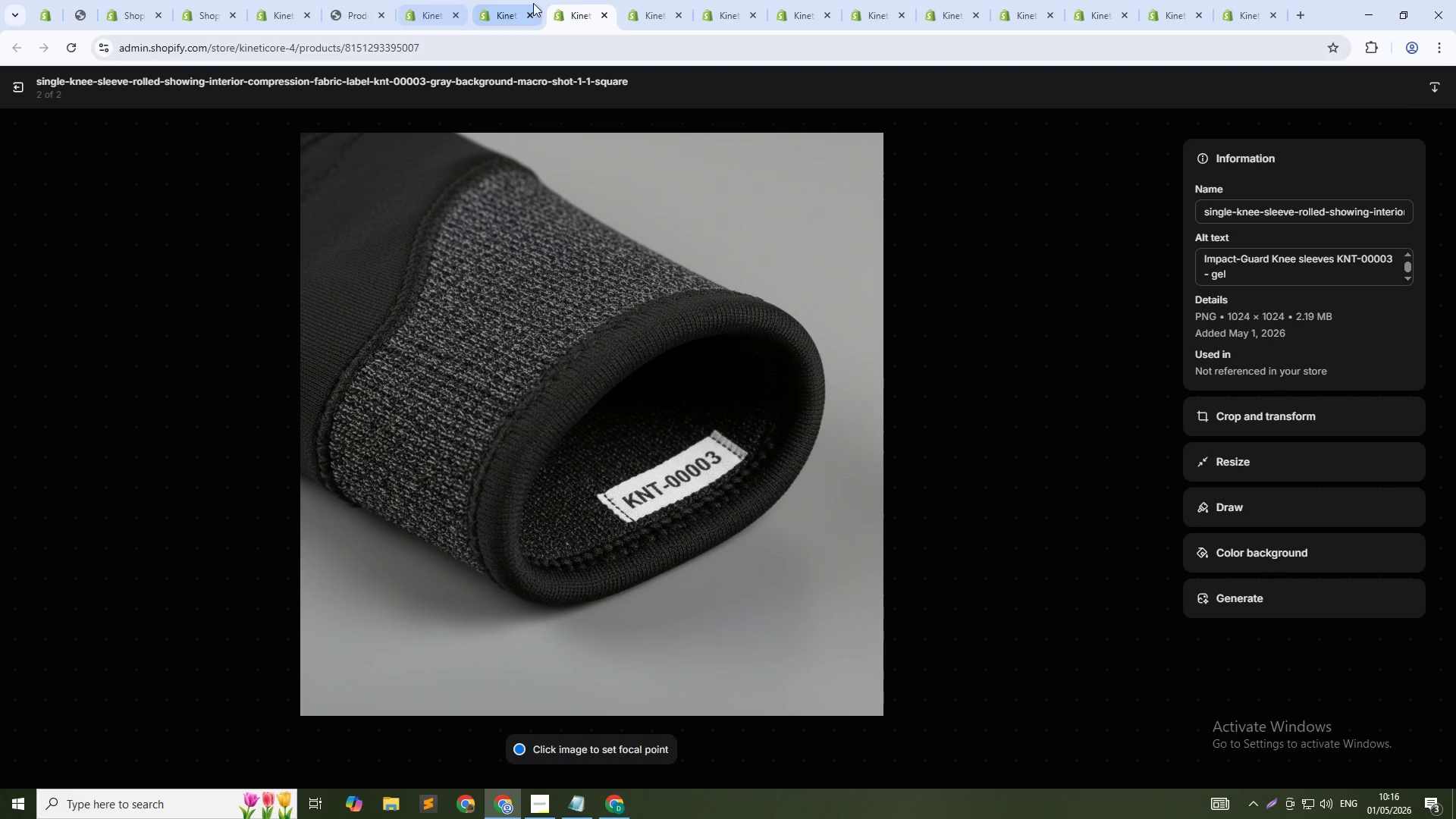 
left_click([14, 84])
 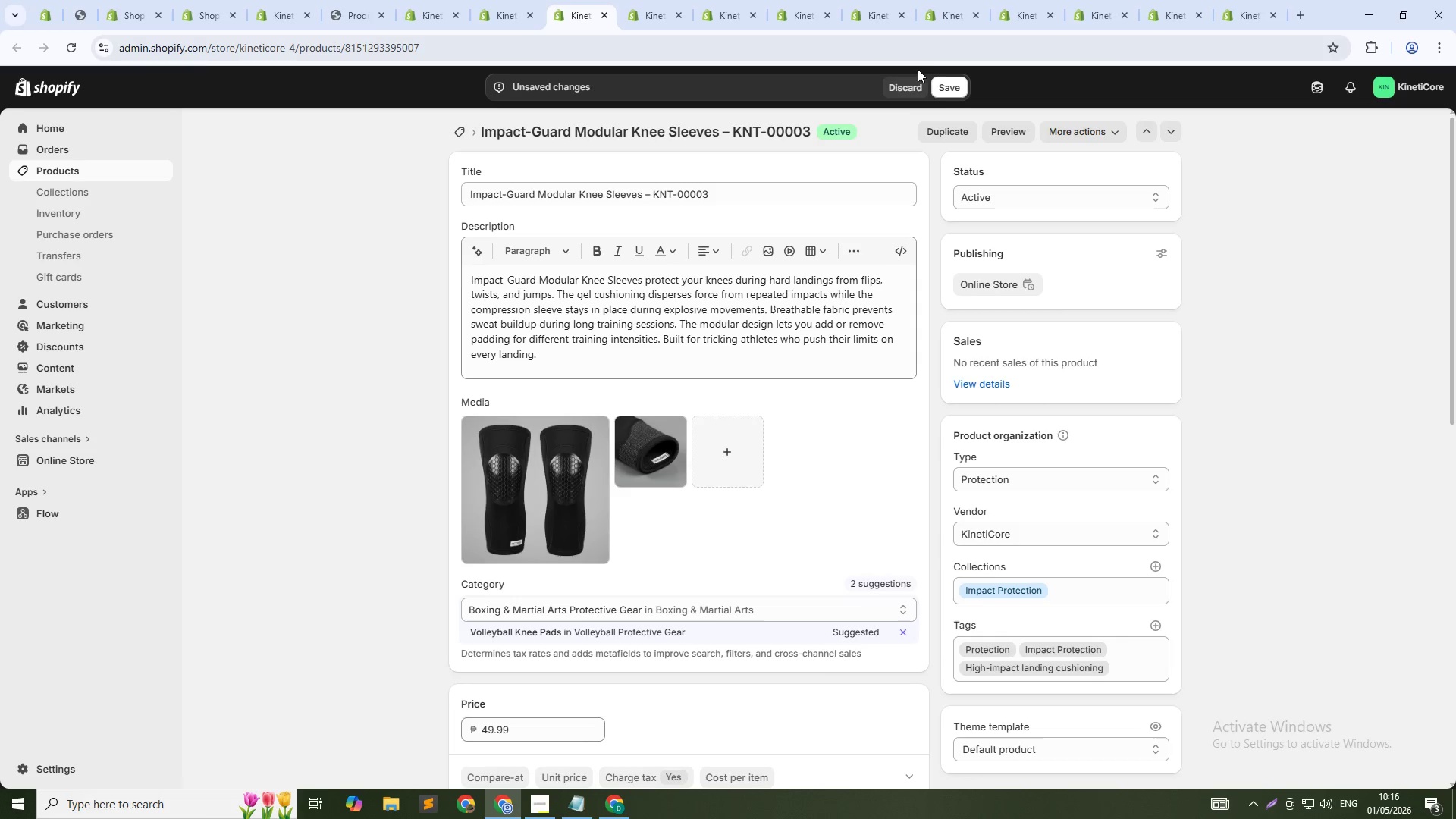 
left_click([940, 81])
 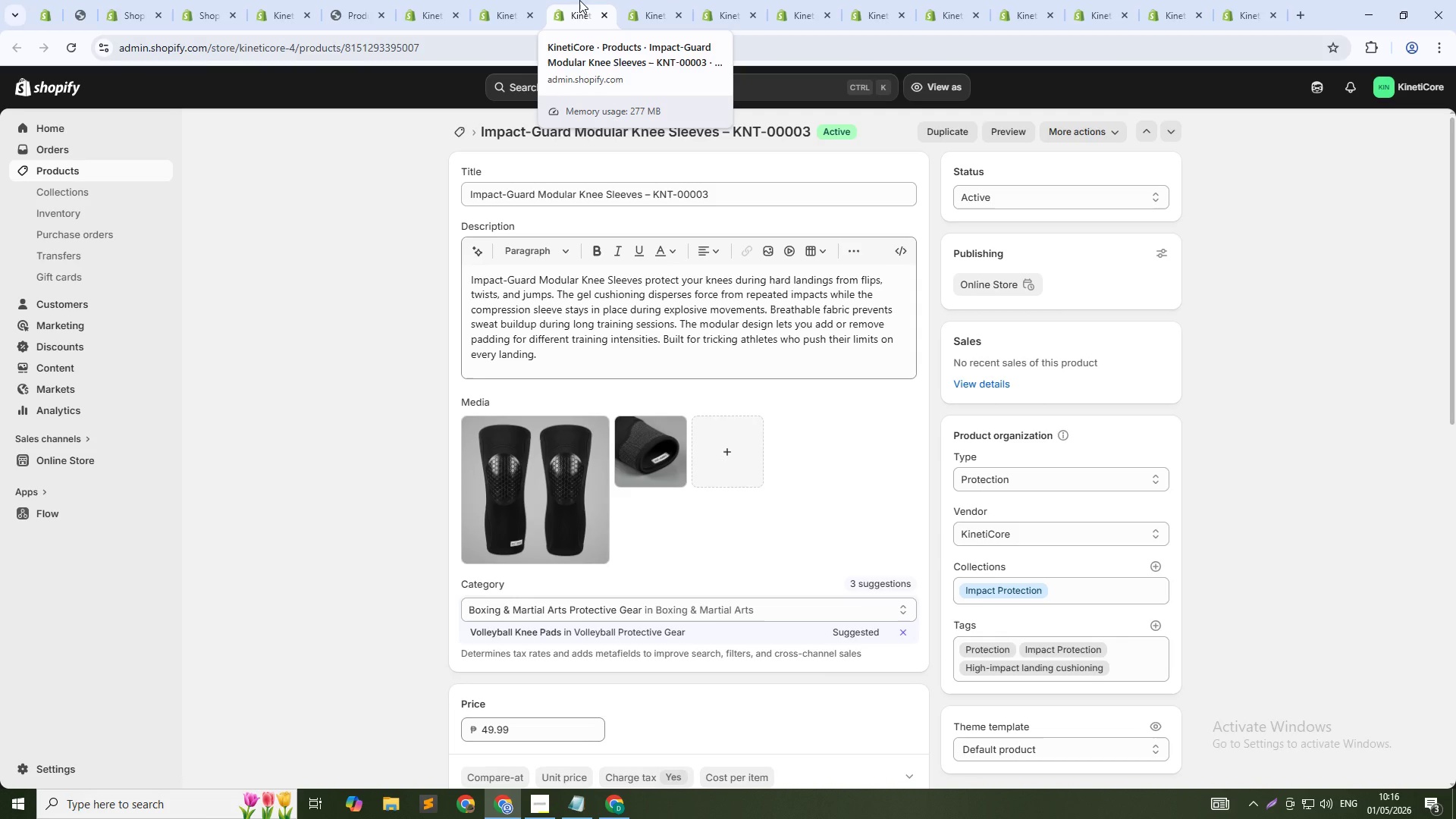 
wait(22.92)
 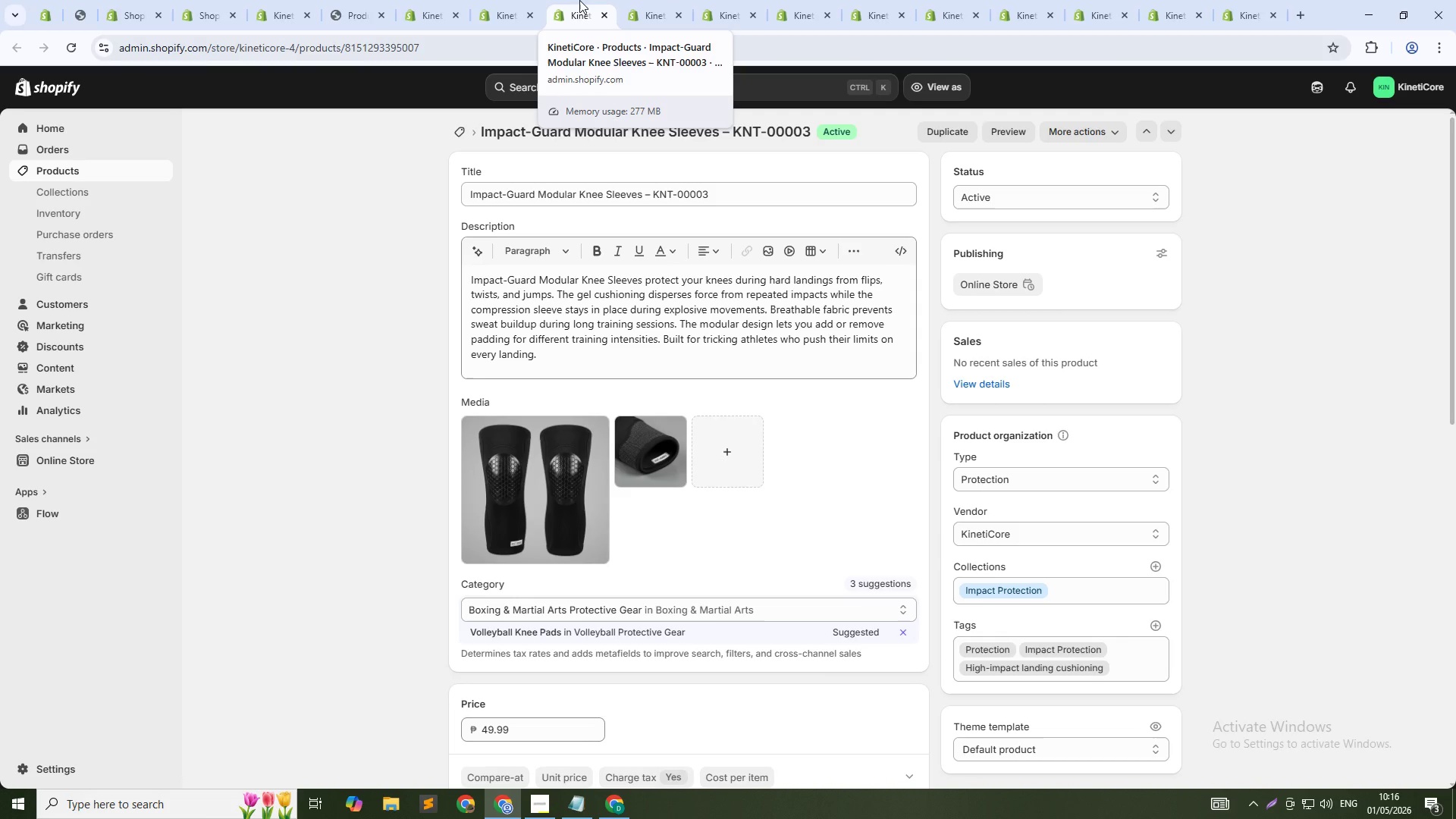 
left_click([656, 0])
 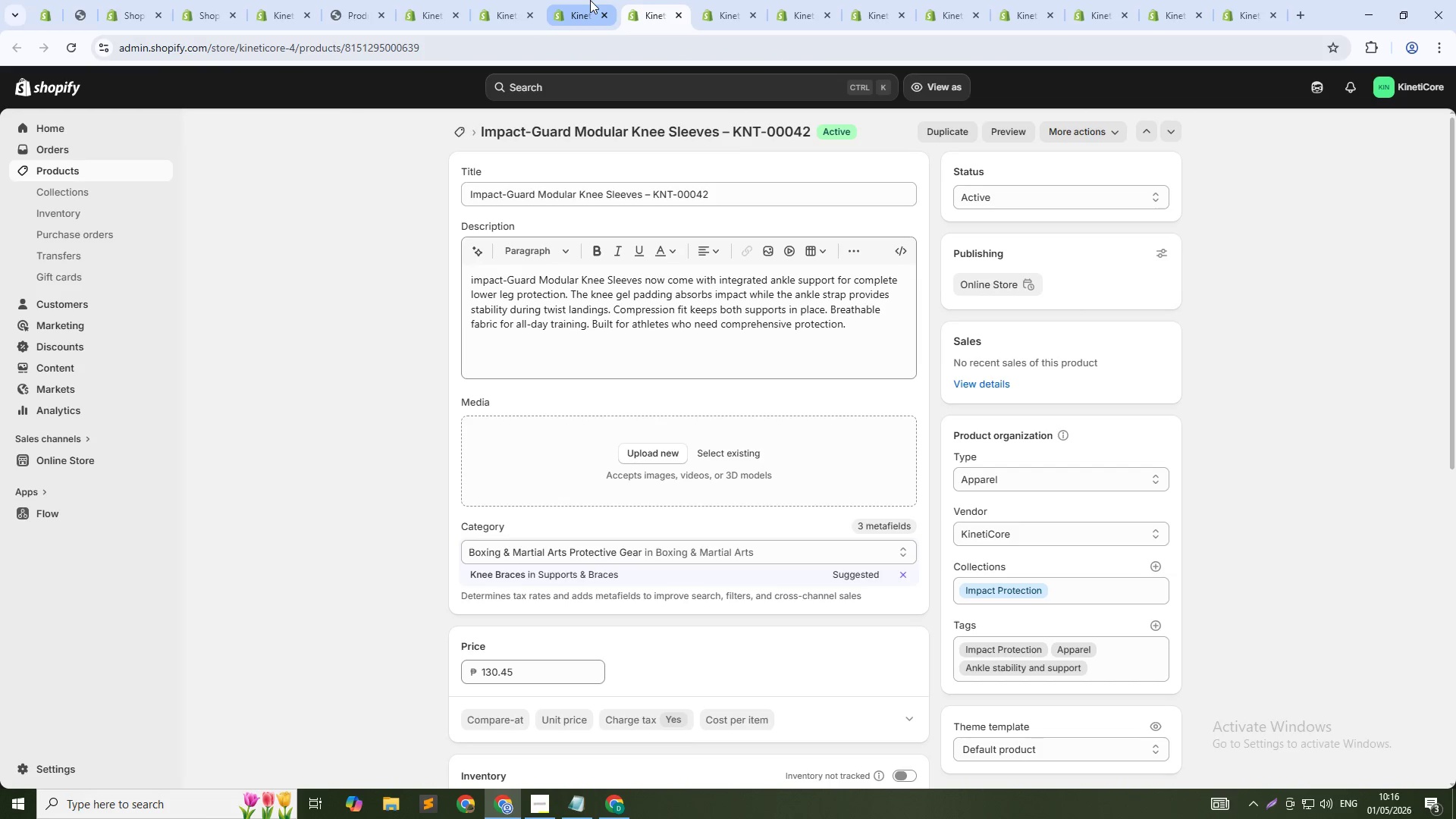 
left_click([585, 0])
 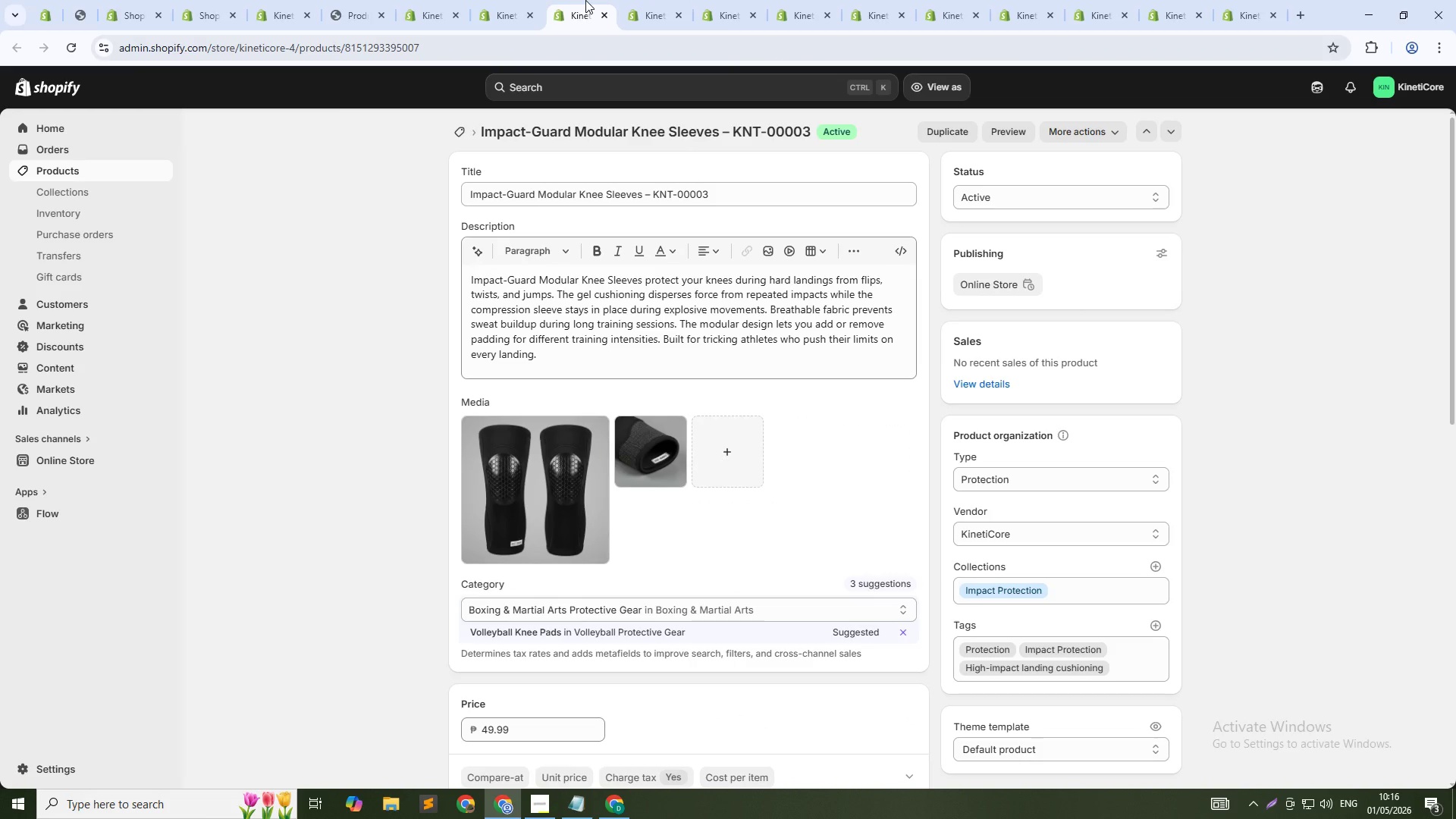 
middle_click([585, 0])
 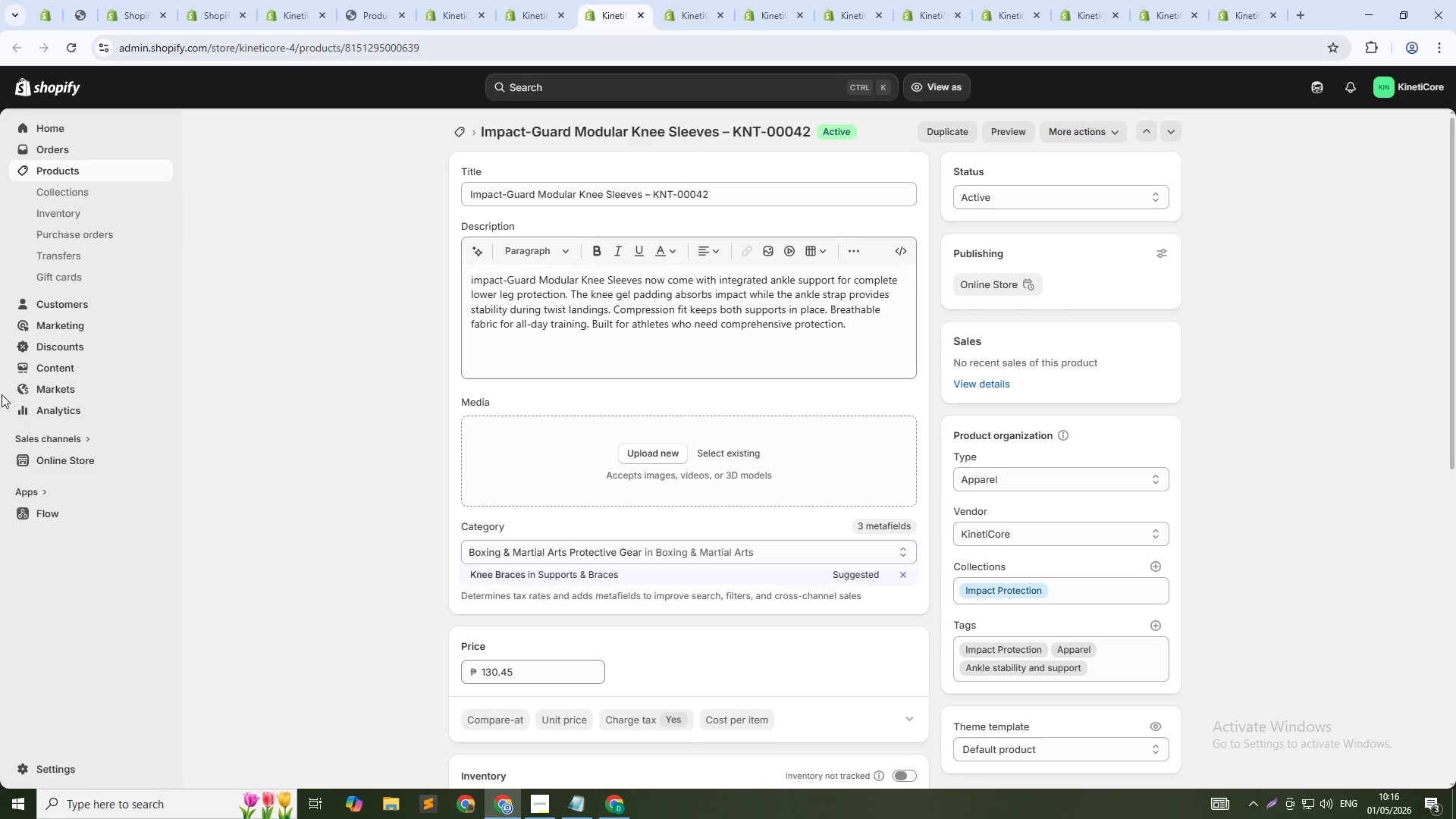 
wait(17.95)
 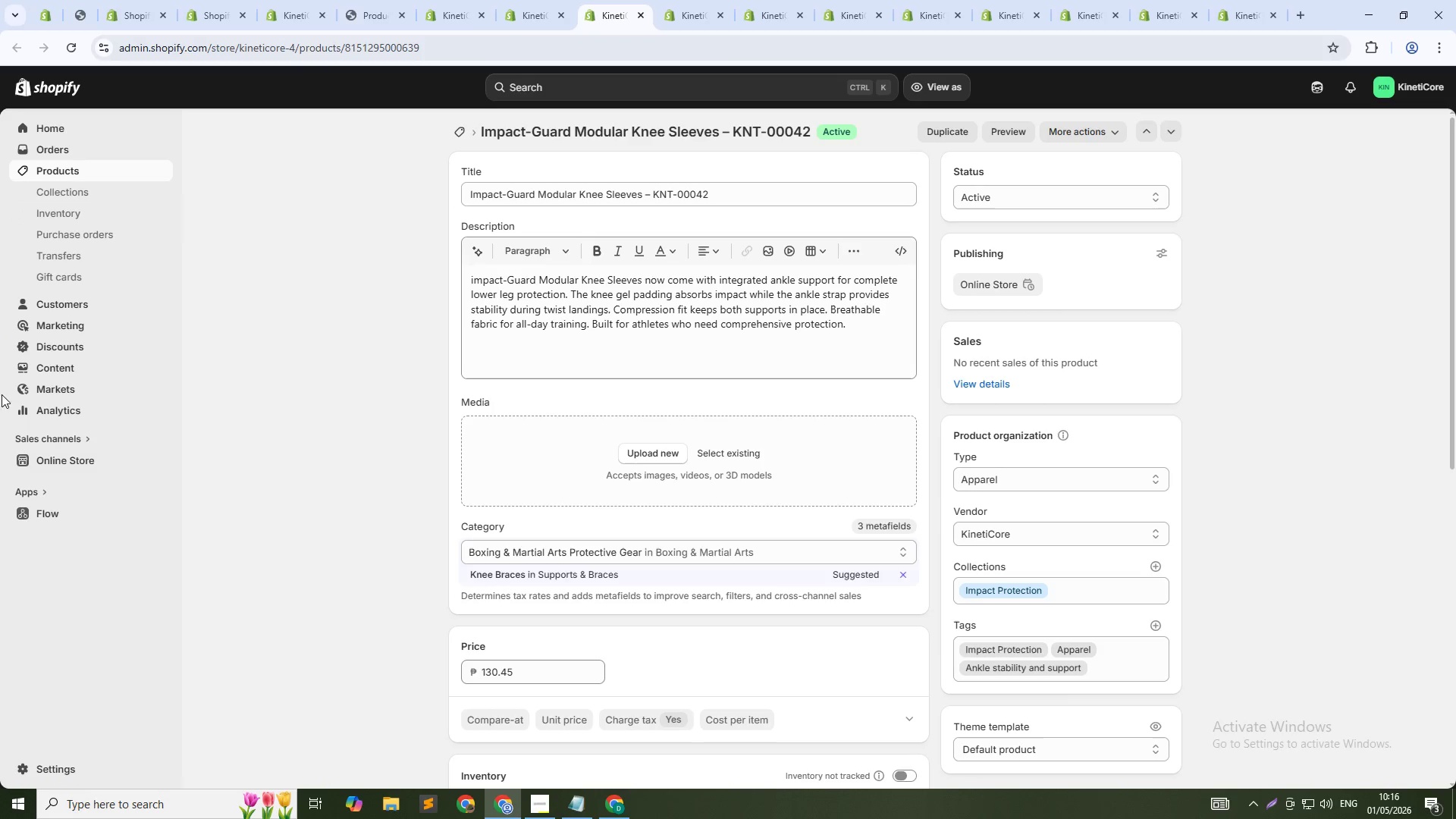 
left_click([734, 456])
 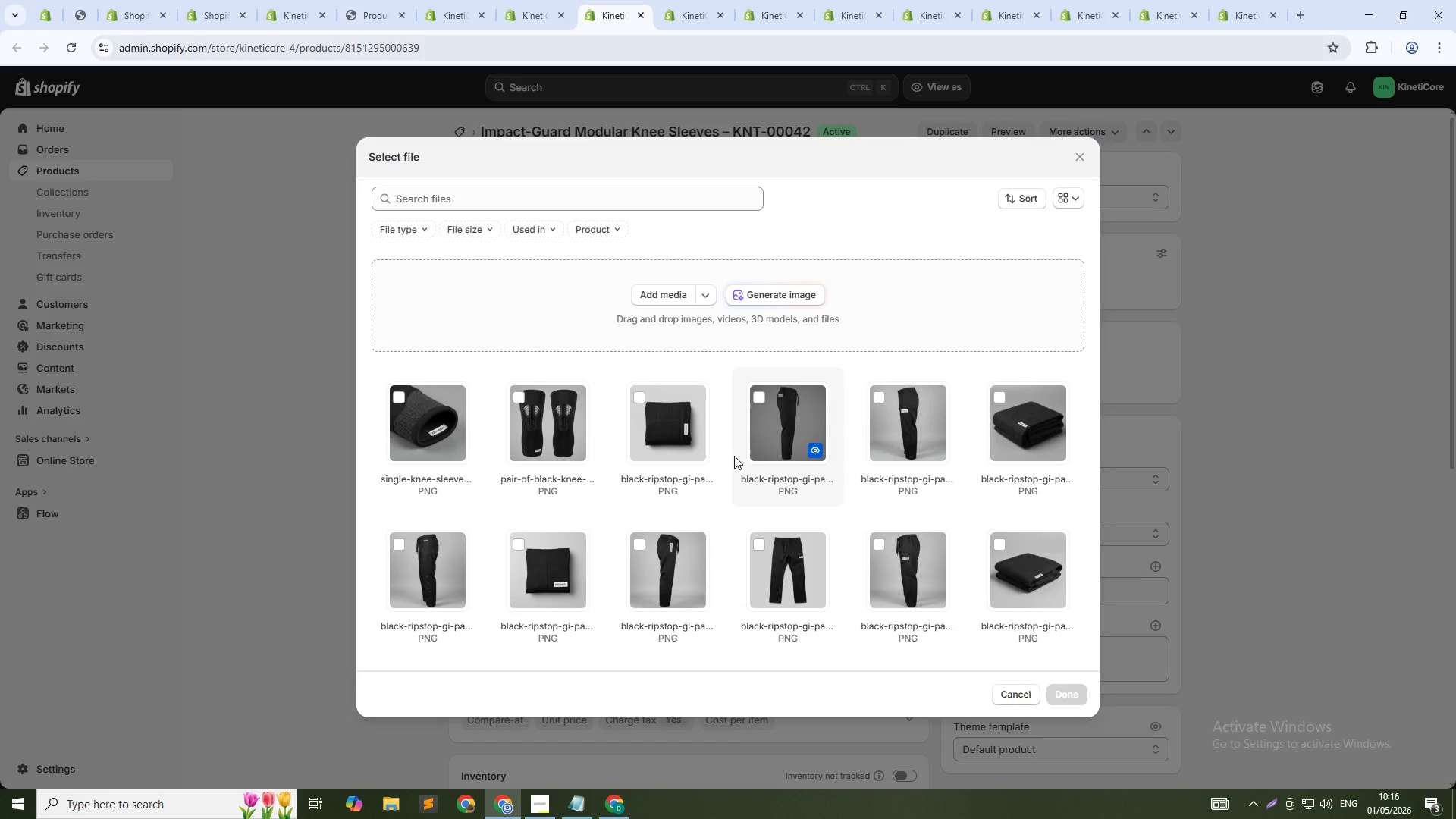 
wait(9.39)
 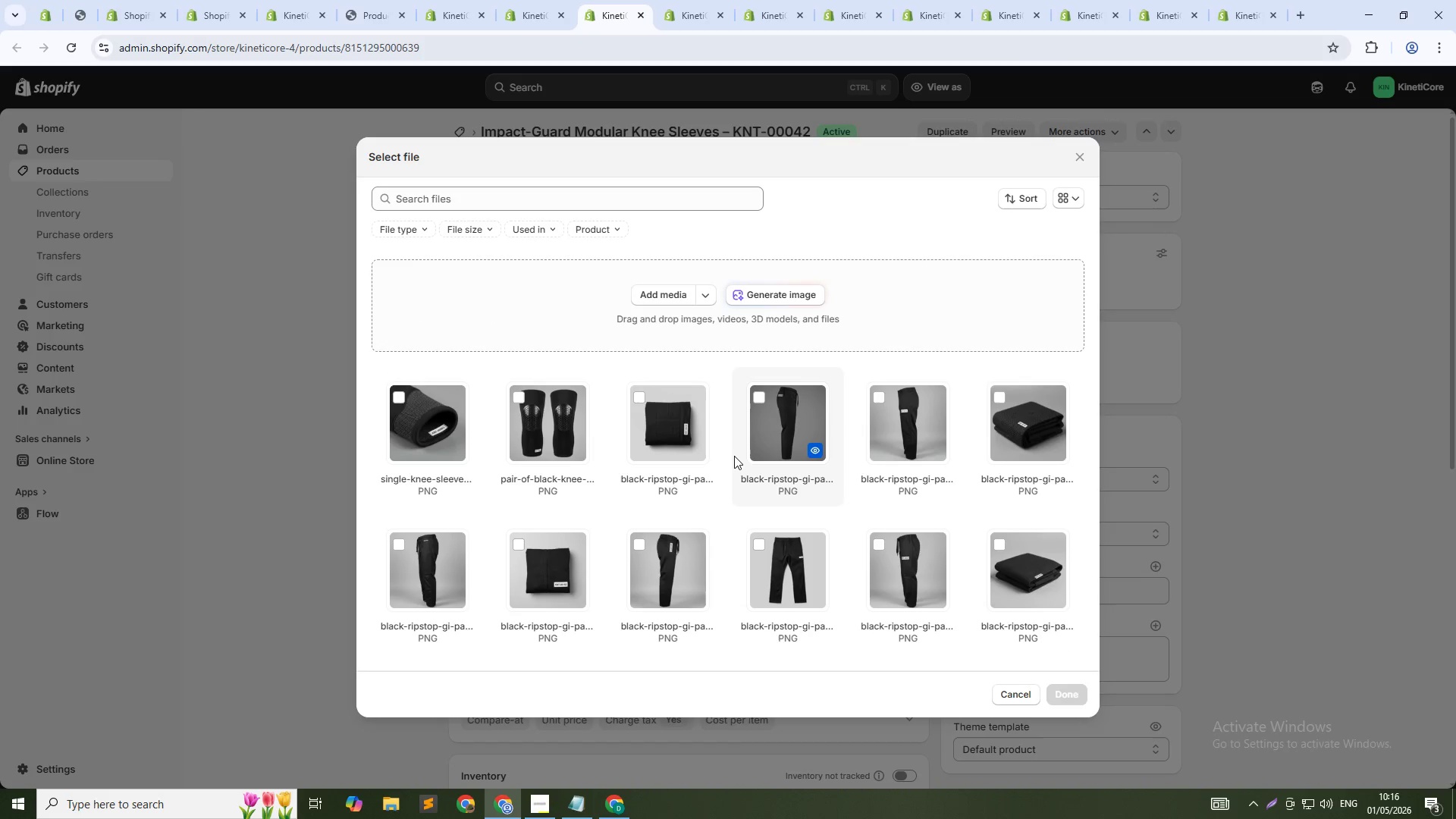 
left_click([775, 295])
 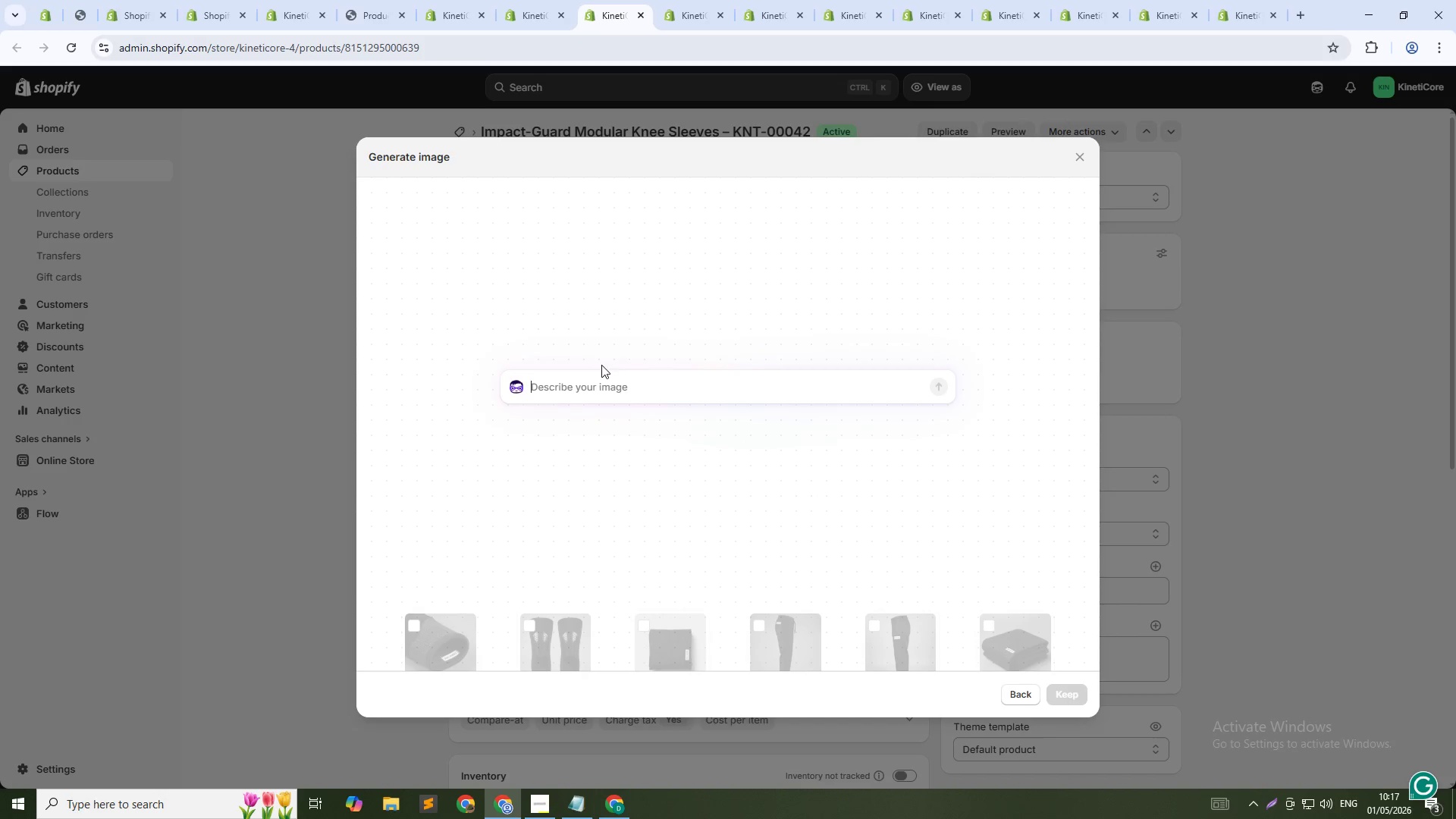 
left_click([591, 388])
 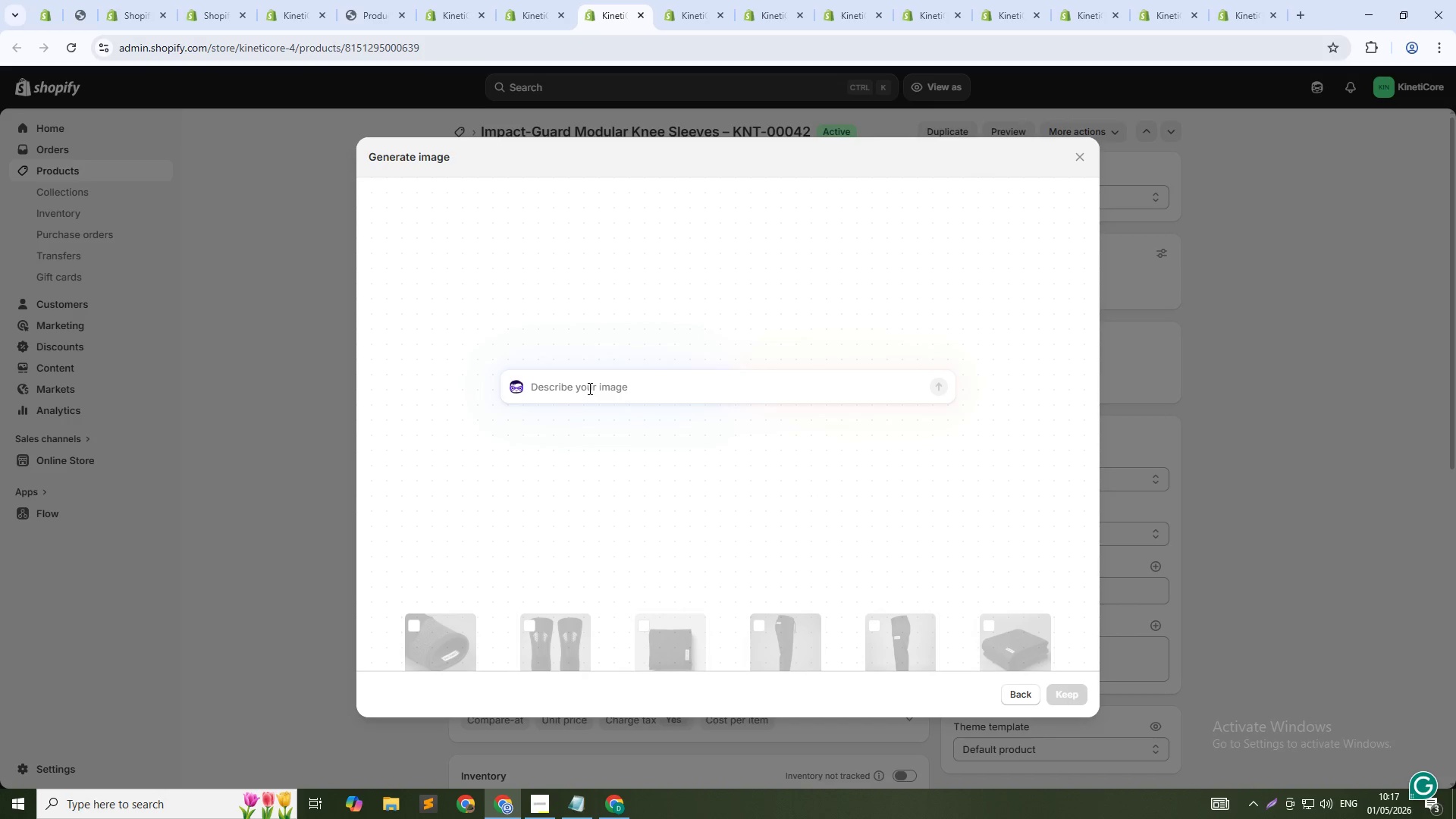 
type(Black knee sleeves o )
key(Backspace)
type(n gray backgorund, side view showing)
 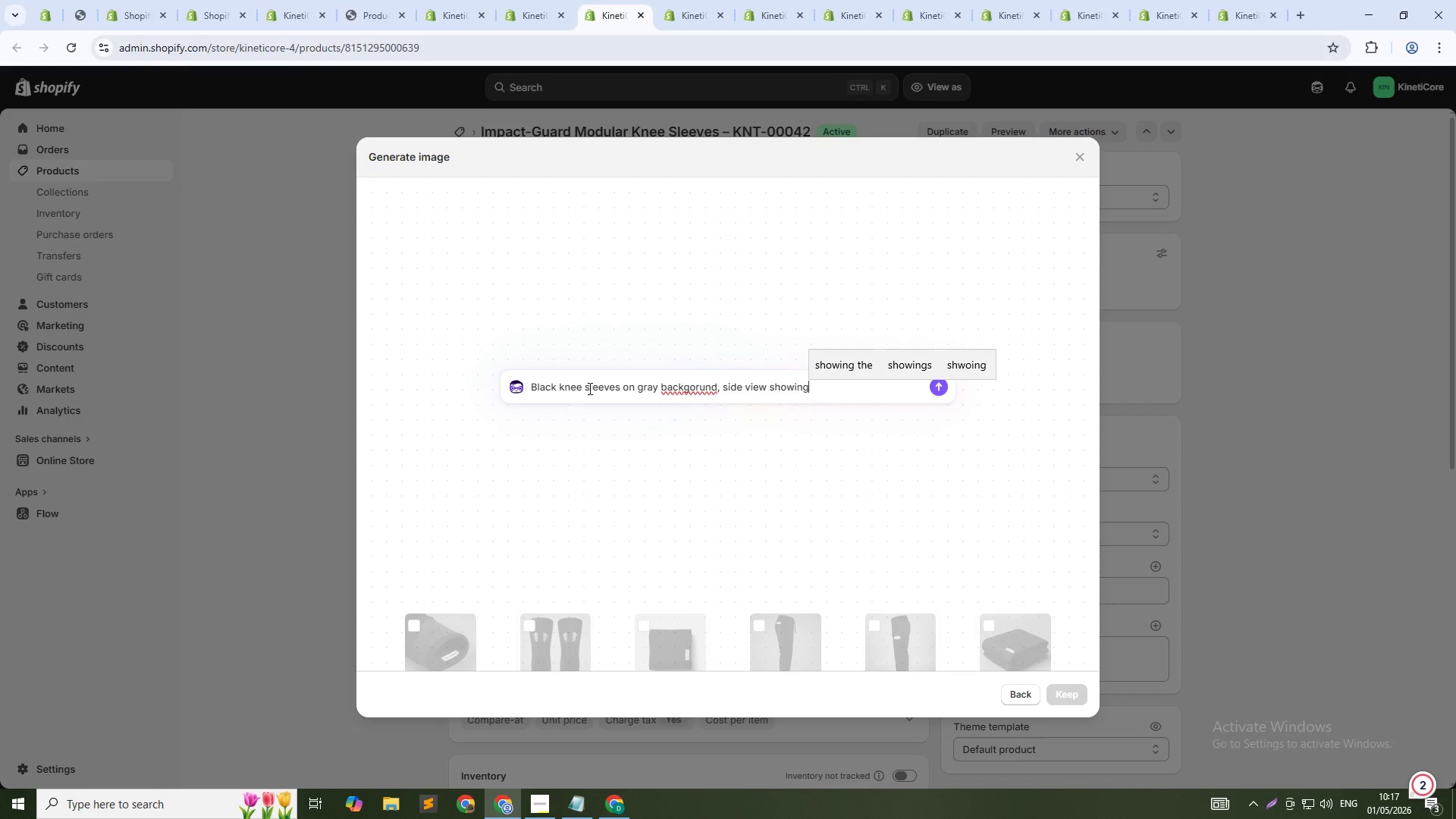 
hold_key(key=ArrowLeft, duration=1.22)
 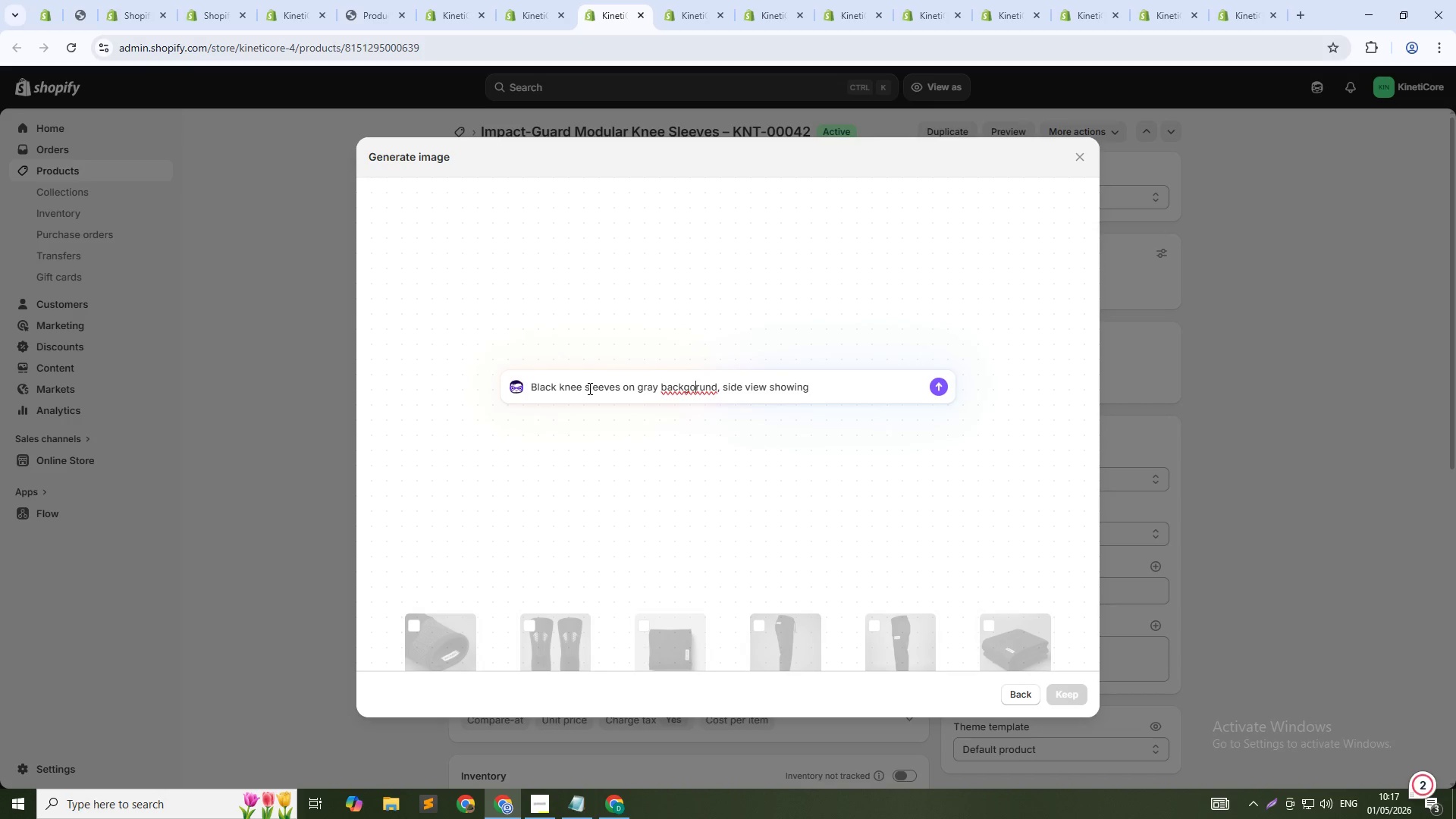 
key(ArrowRight)
 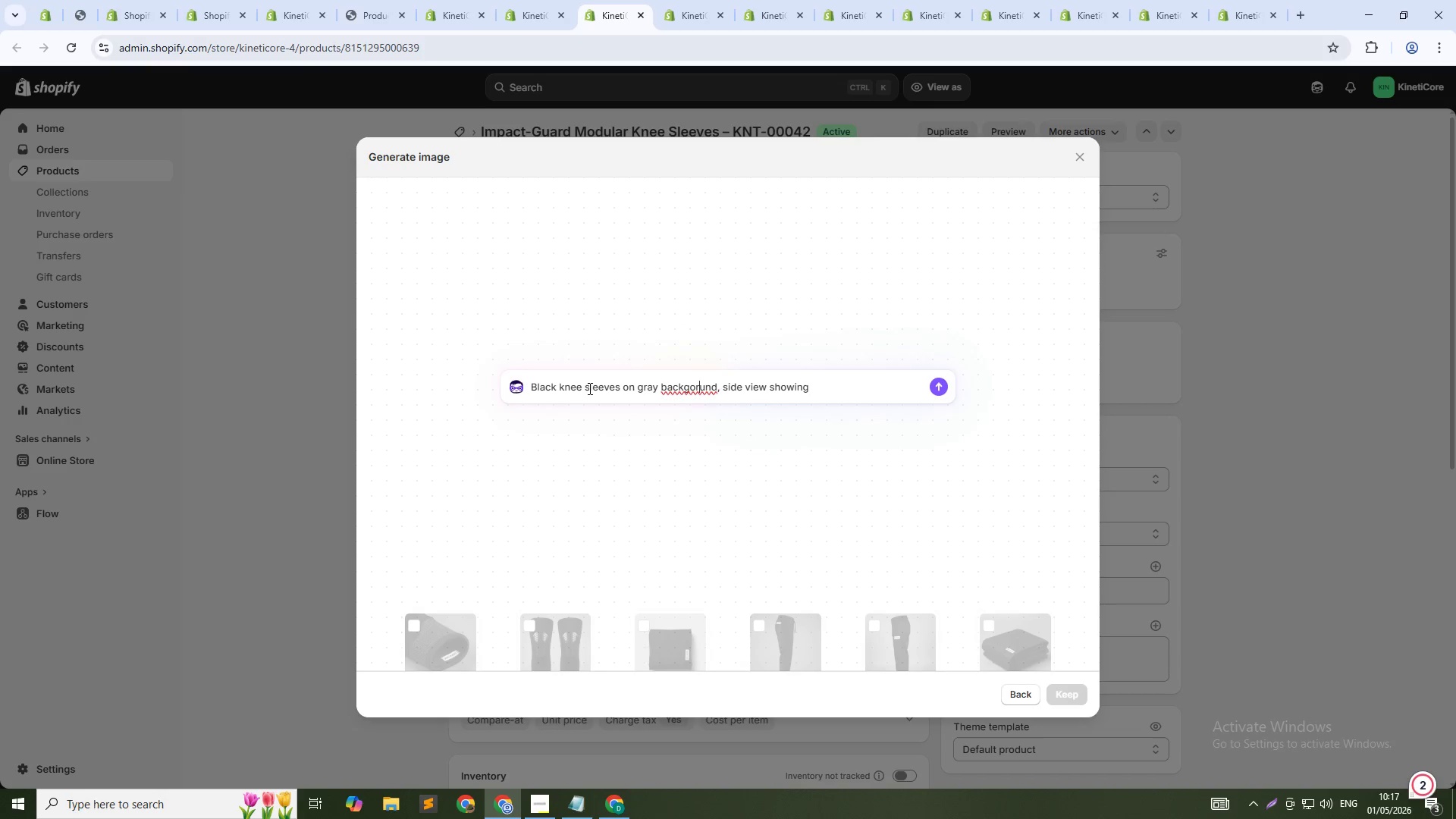 
key(Backspace)
key(Backspace)
type(ro)
 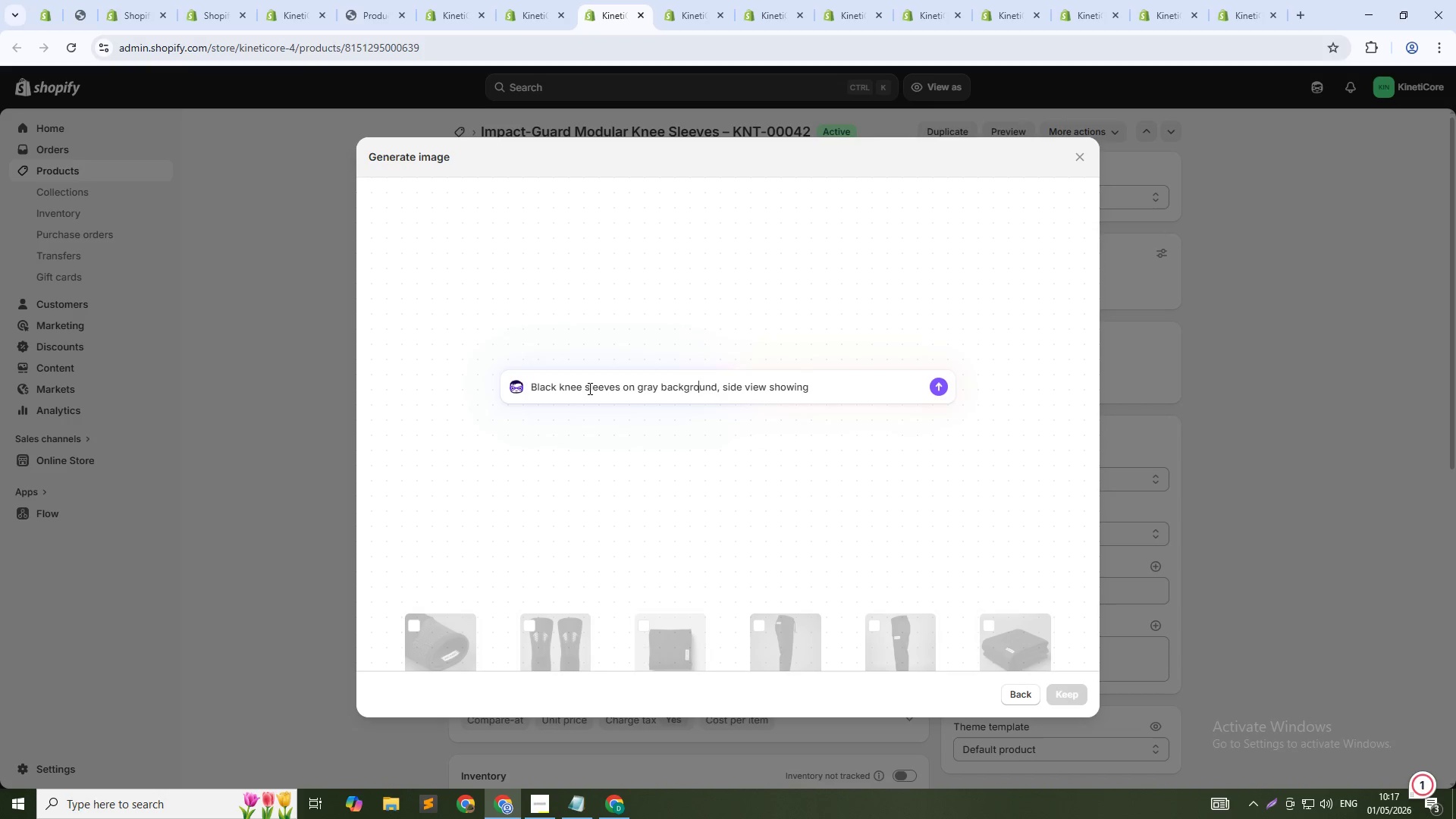 
key(ArrowDown)
 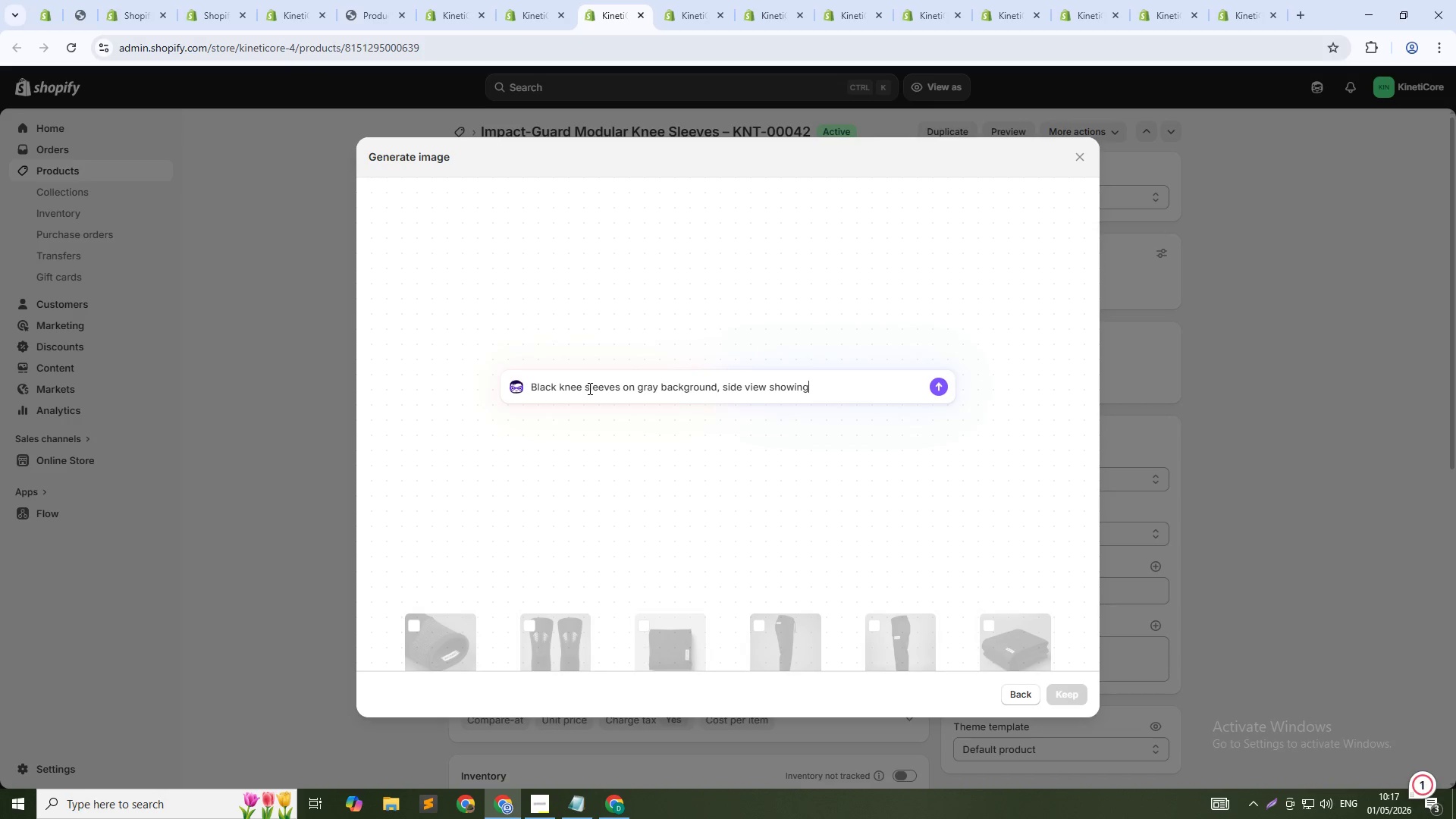 
type( ankle strap attachment, tag KNT-00042, clean lighting, 1:1 square)
 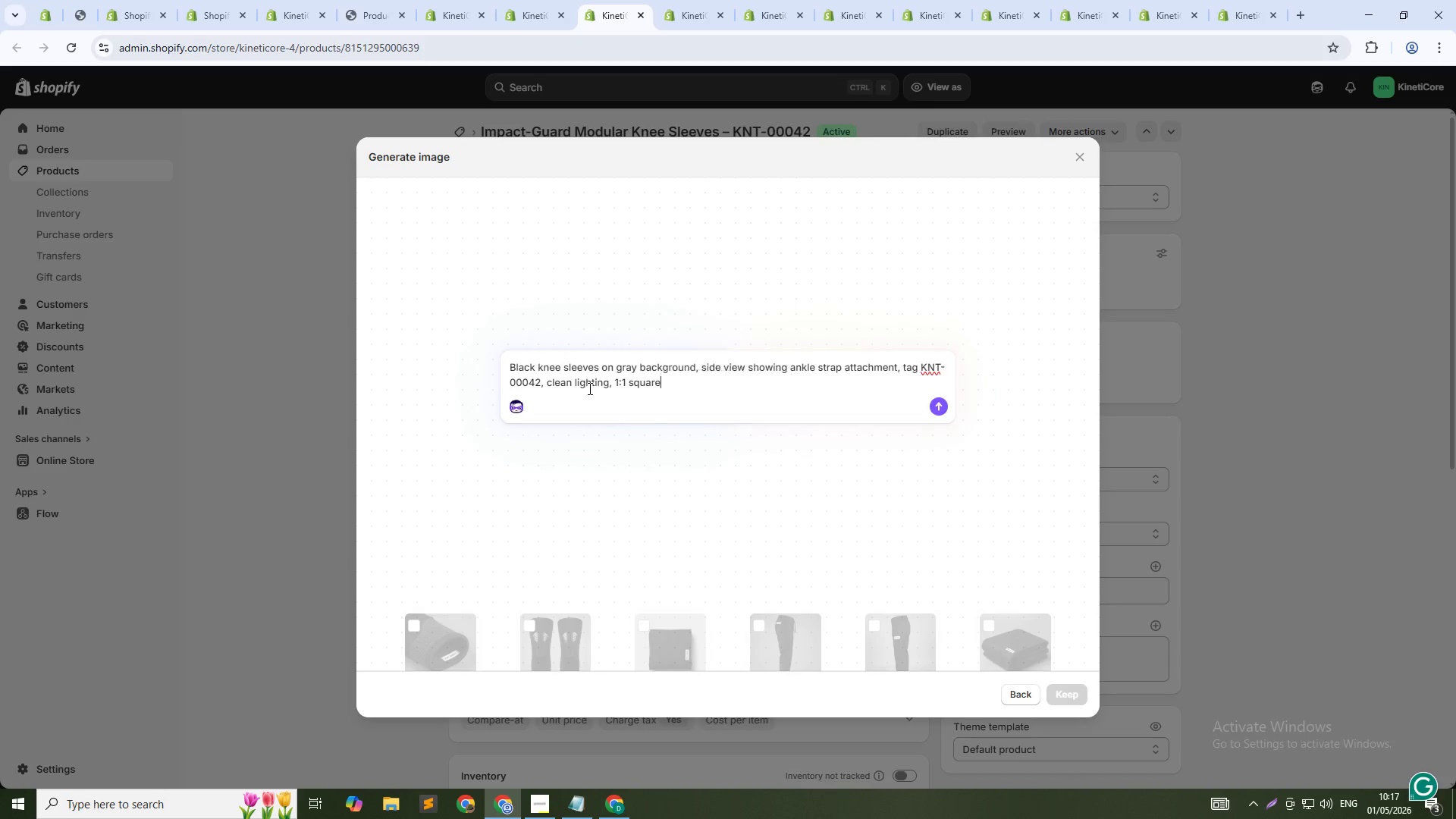 
 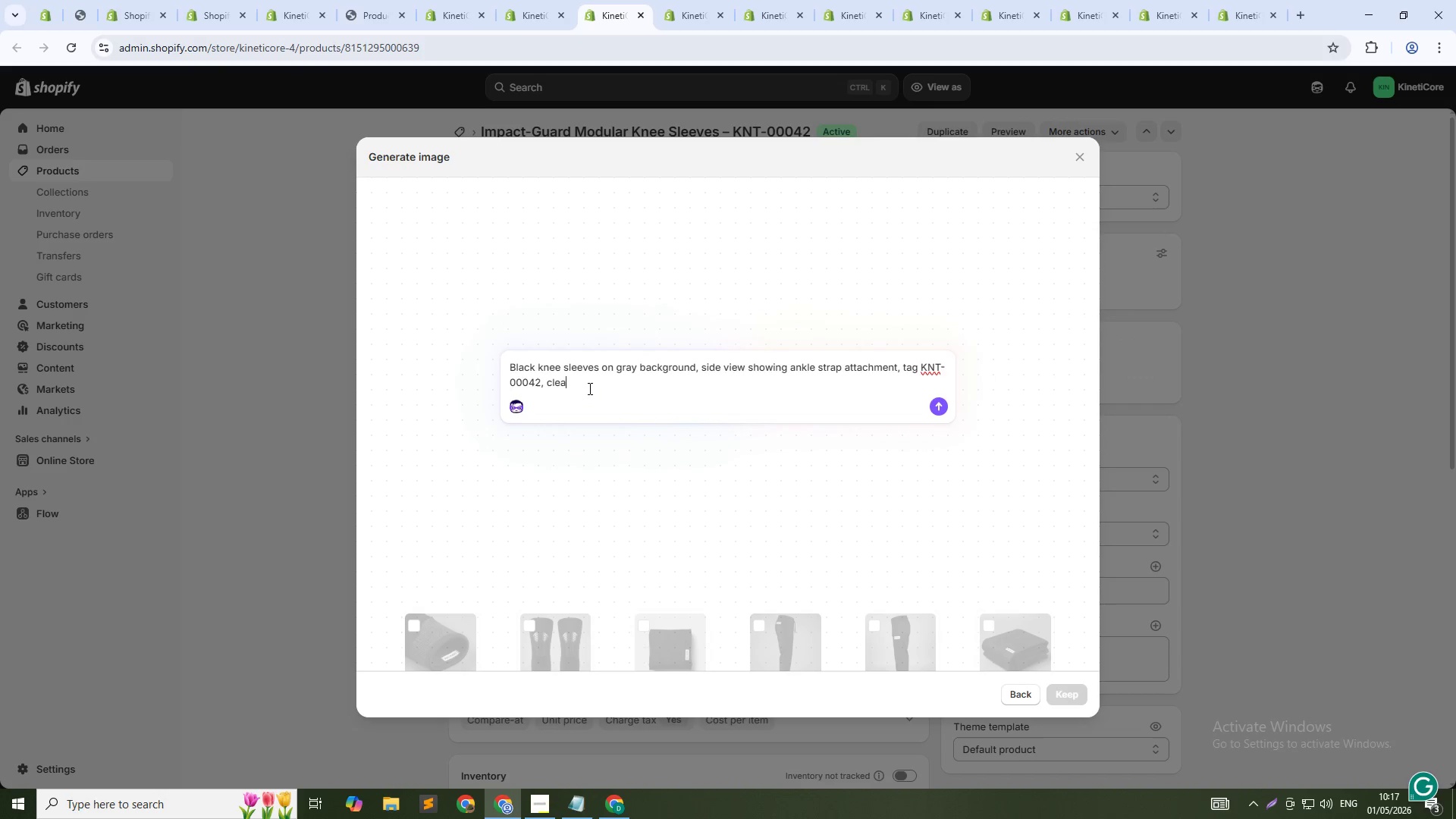 
key(Enter)
 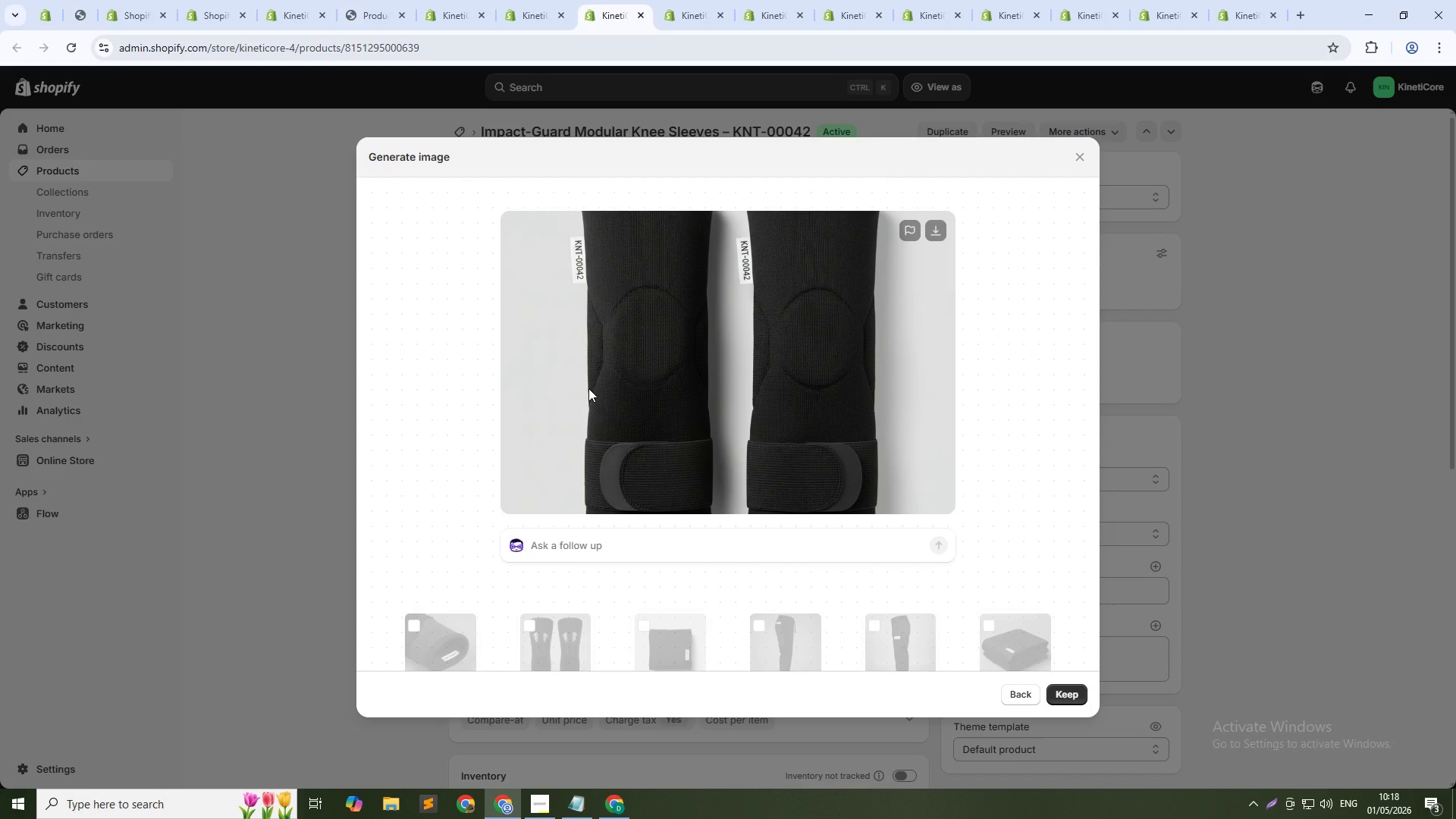 
wait(26.8)
 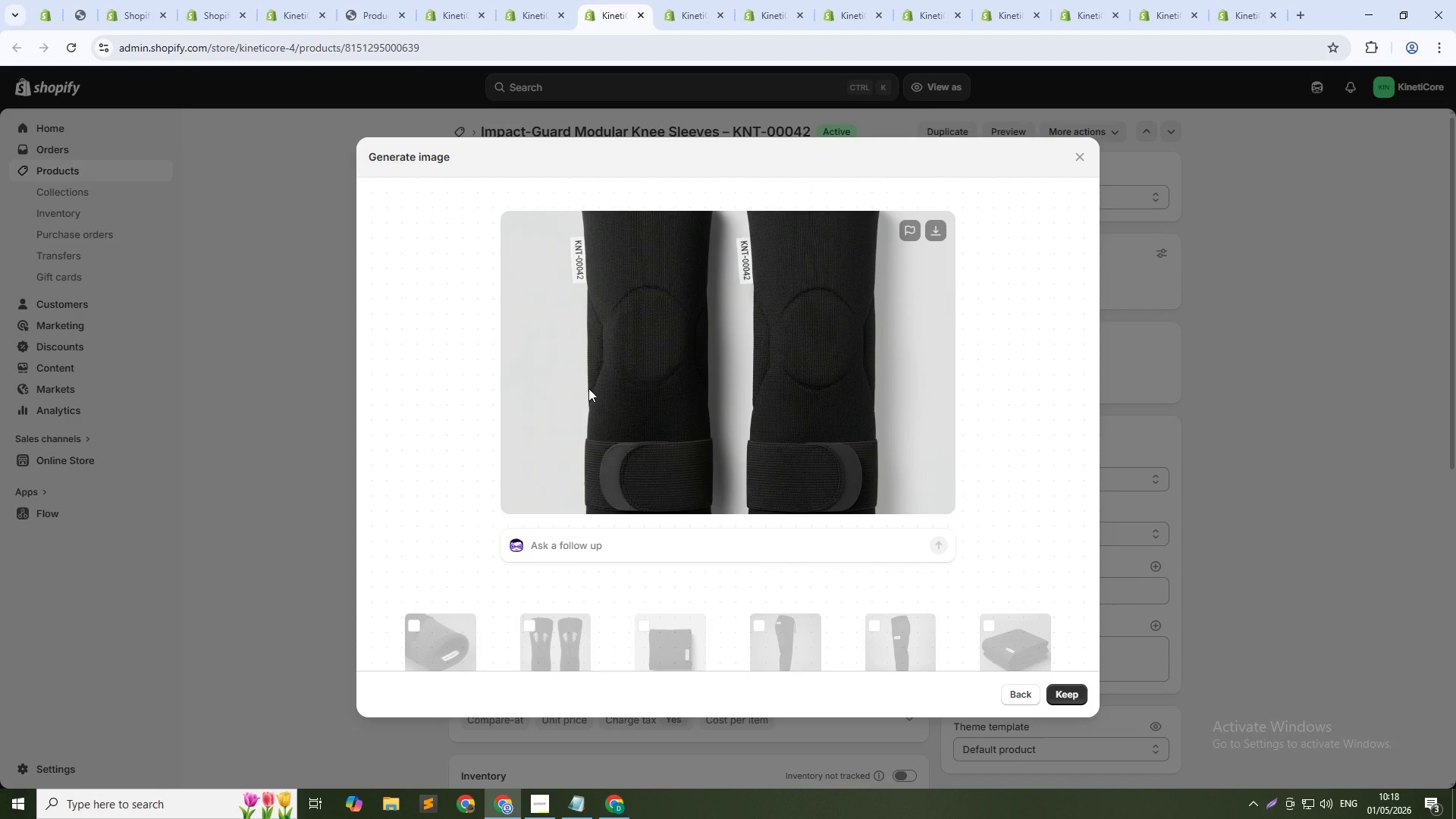 
left_click([1078, 692])
 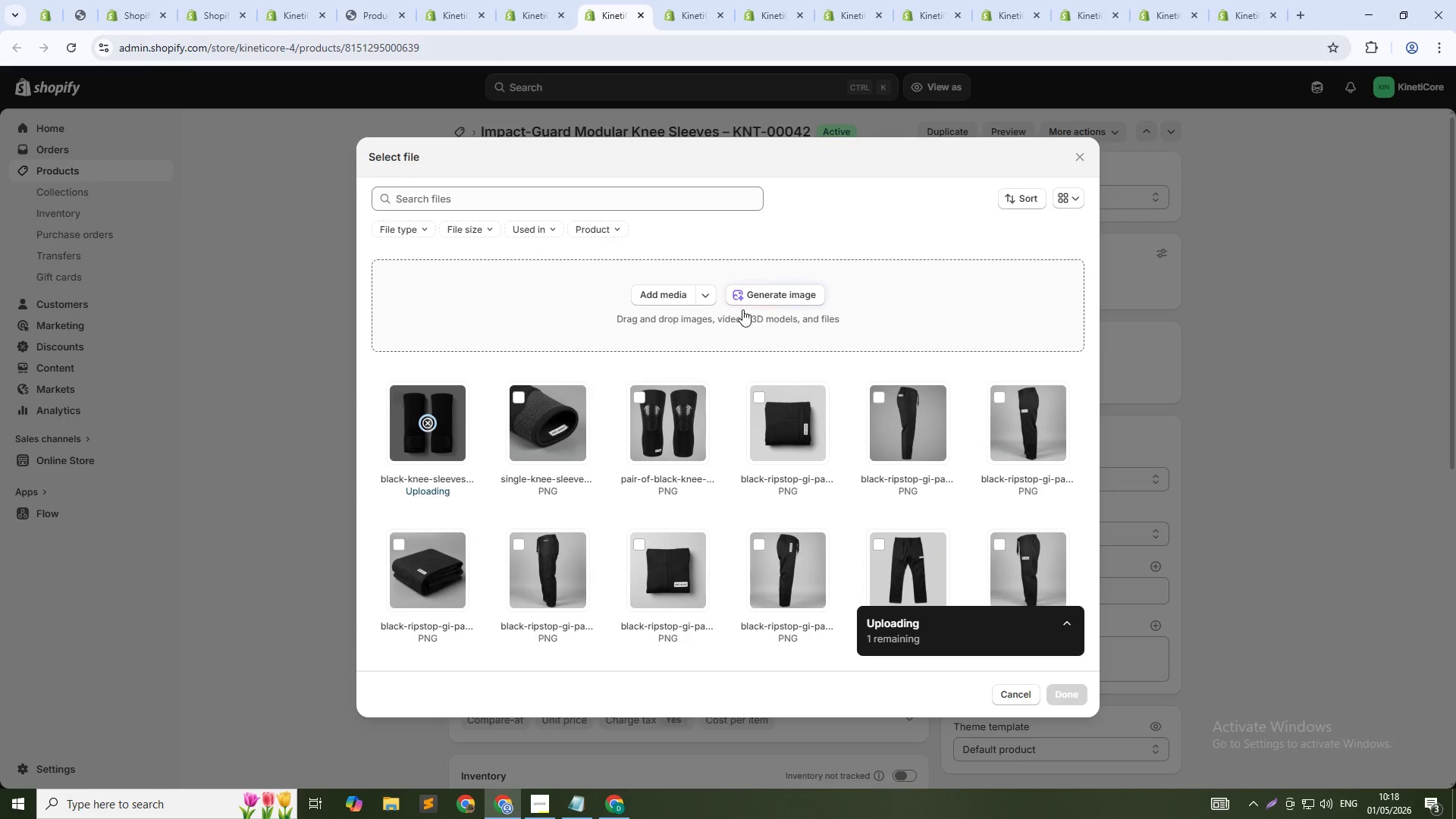 
left_click([755, 296])
 